 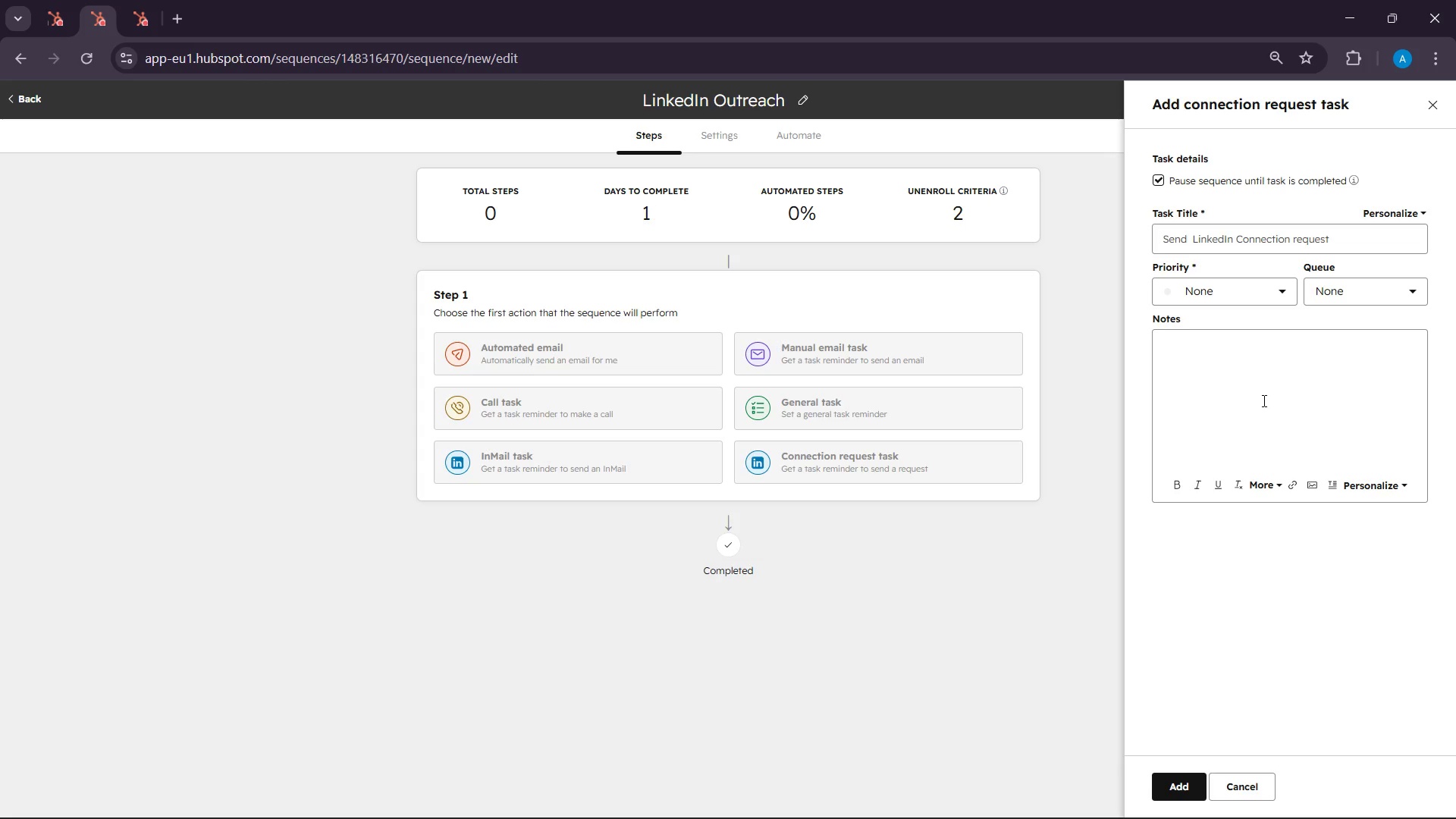 
type(Send LinkedIn request to )
 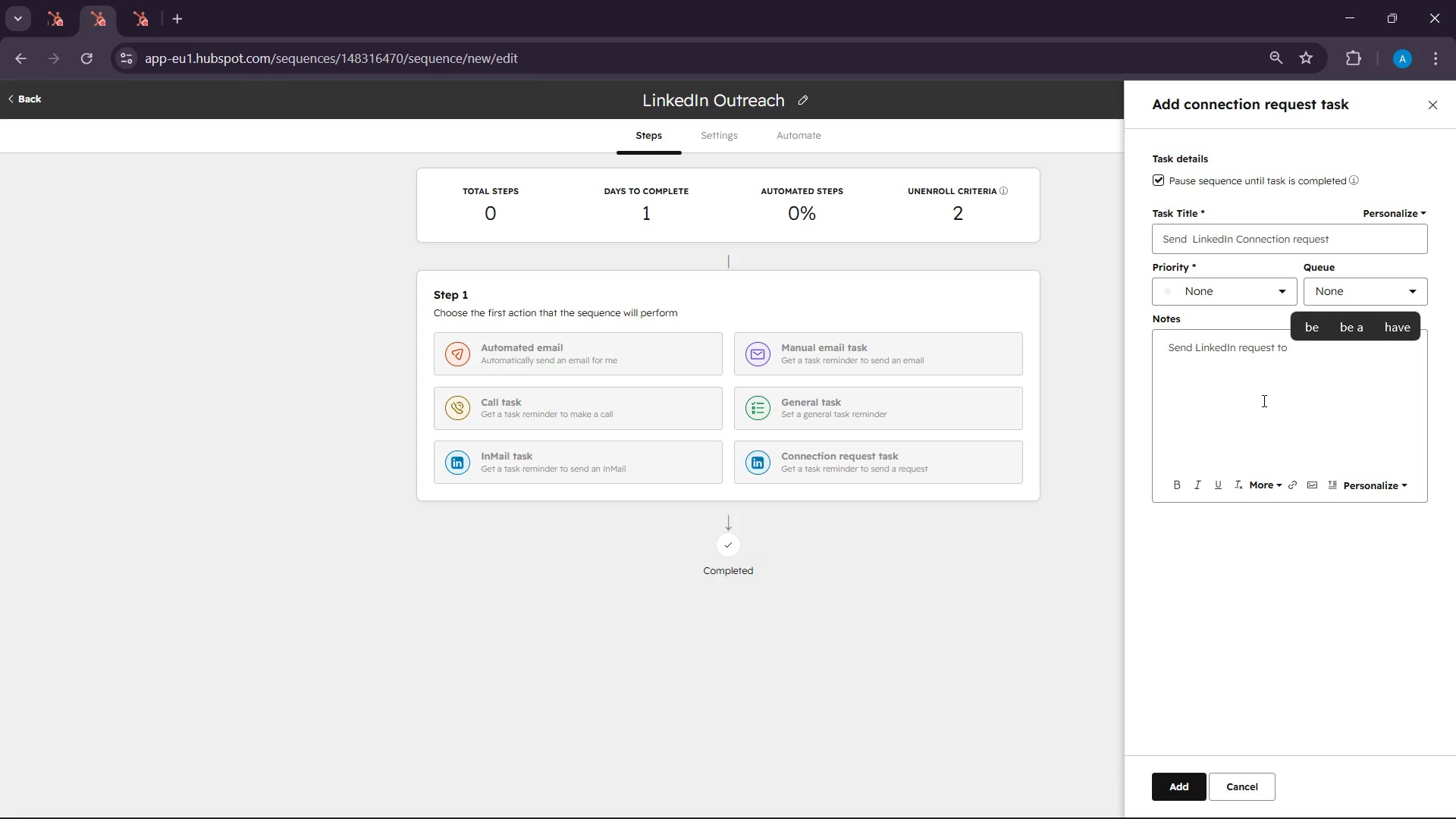 
left_click([1366, 476])
 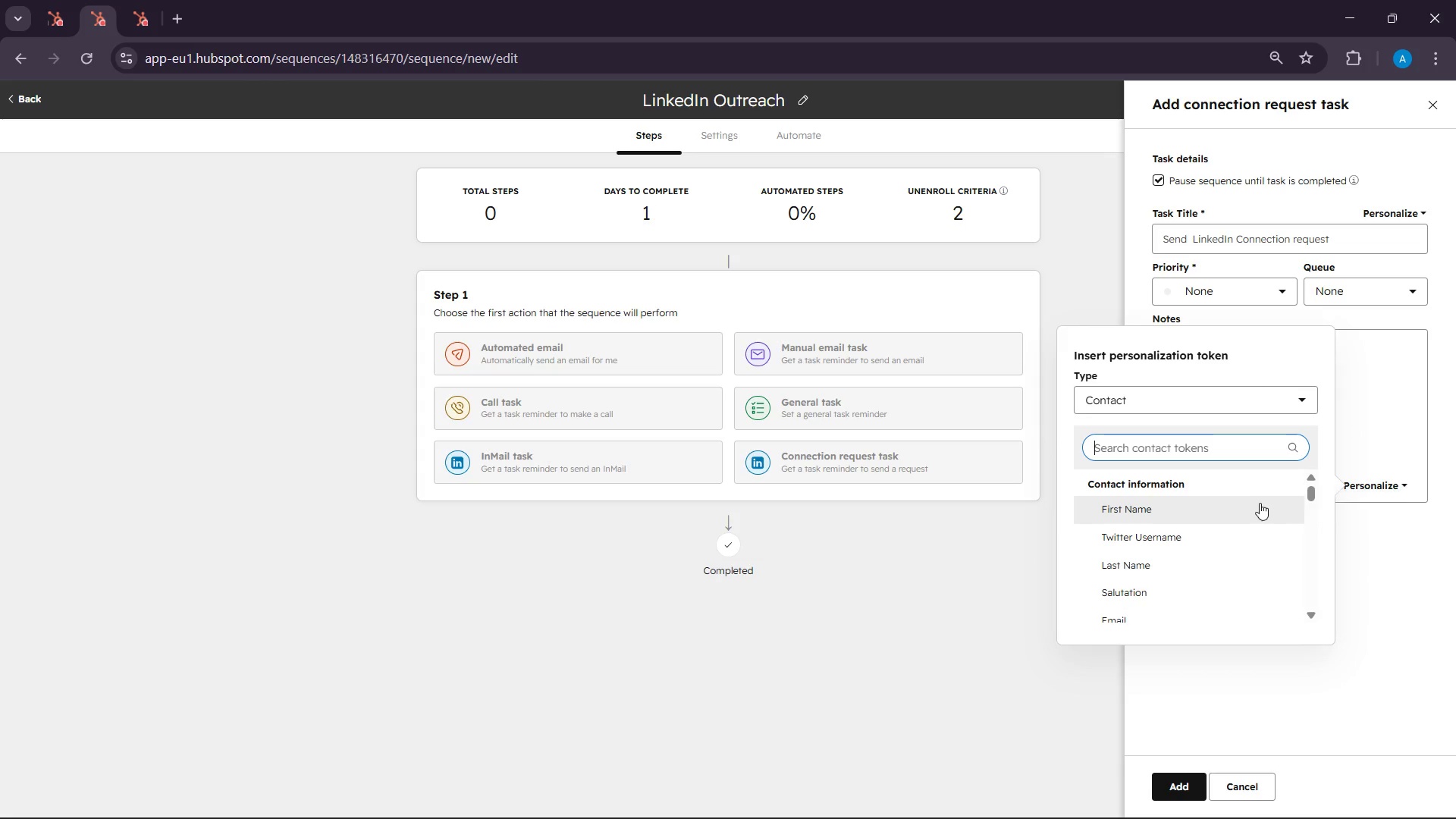 
left_click([1252, 499])
 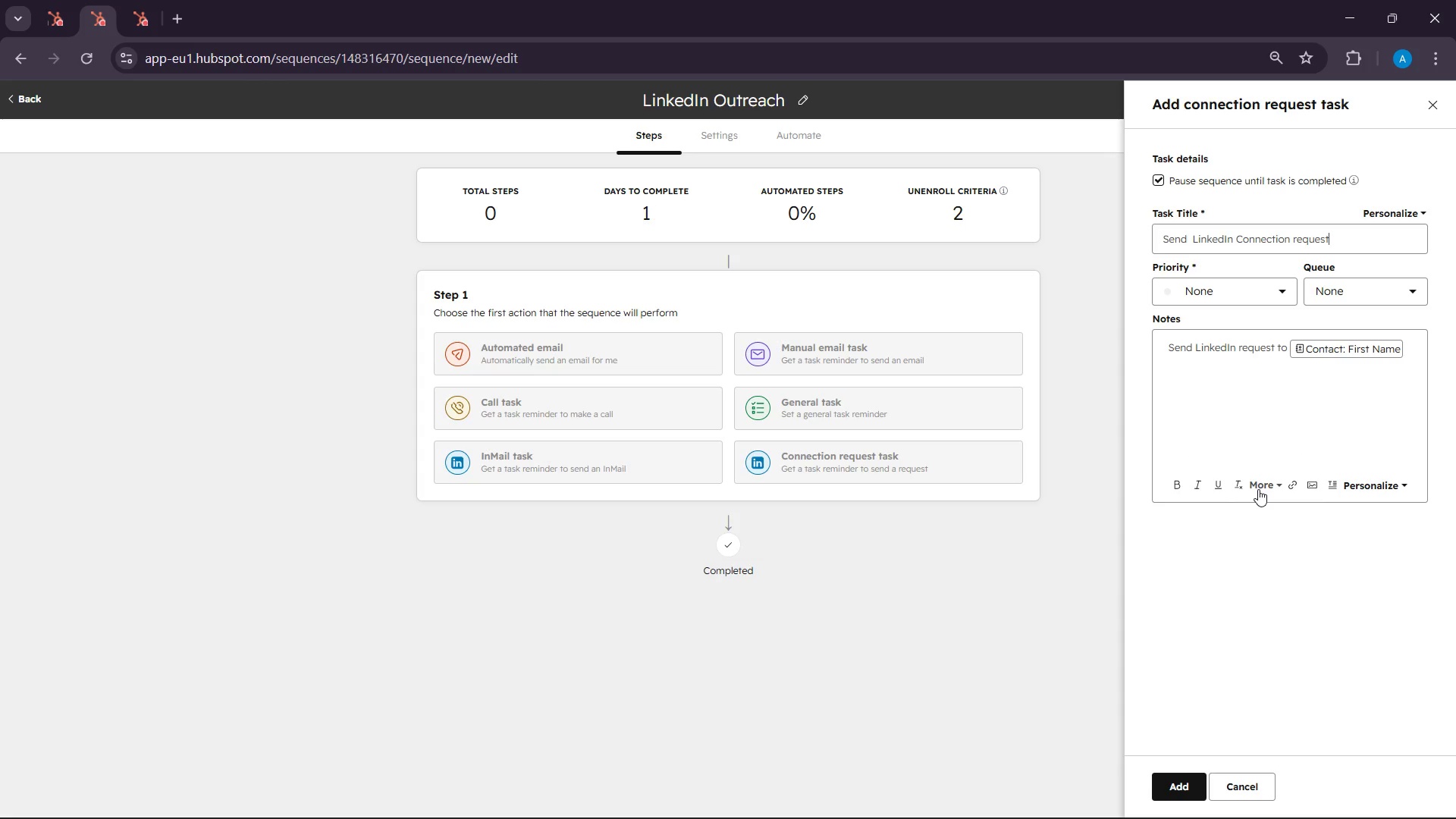 
type(at )
key(Backspace)
key(Backspace)
key(Backspace)
 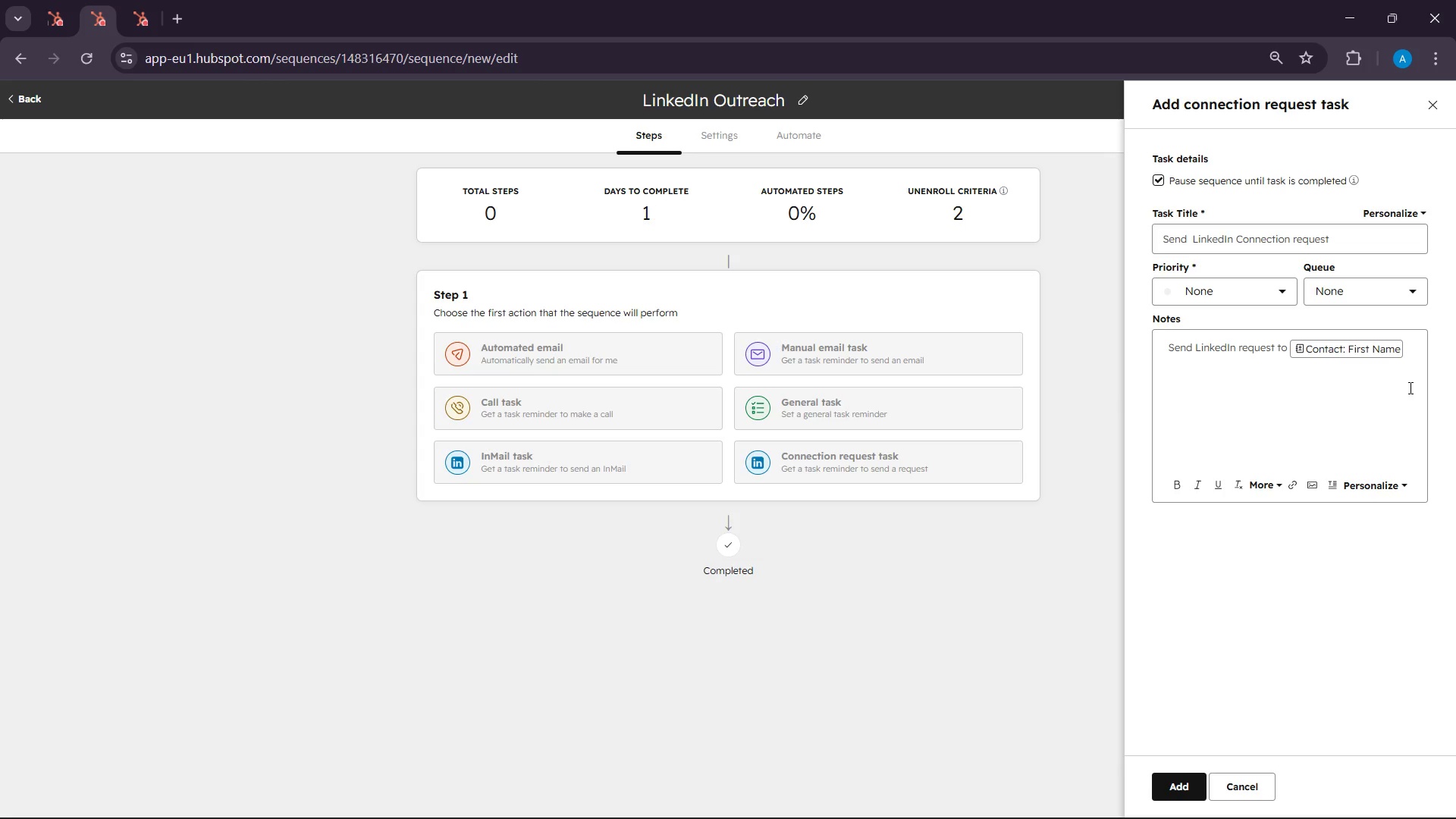 
left_click([1410, 352])
 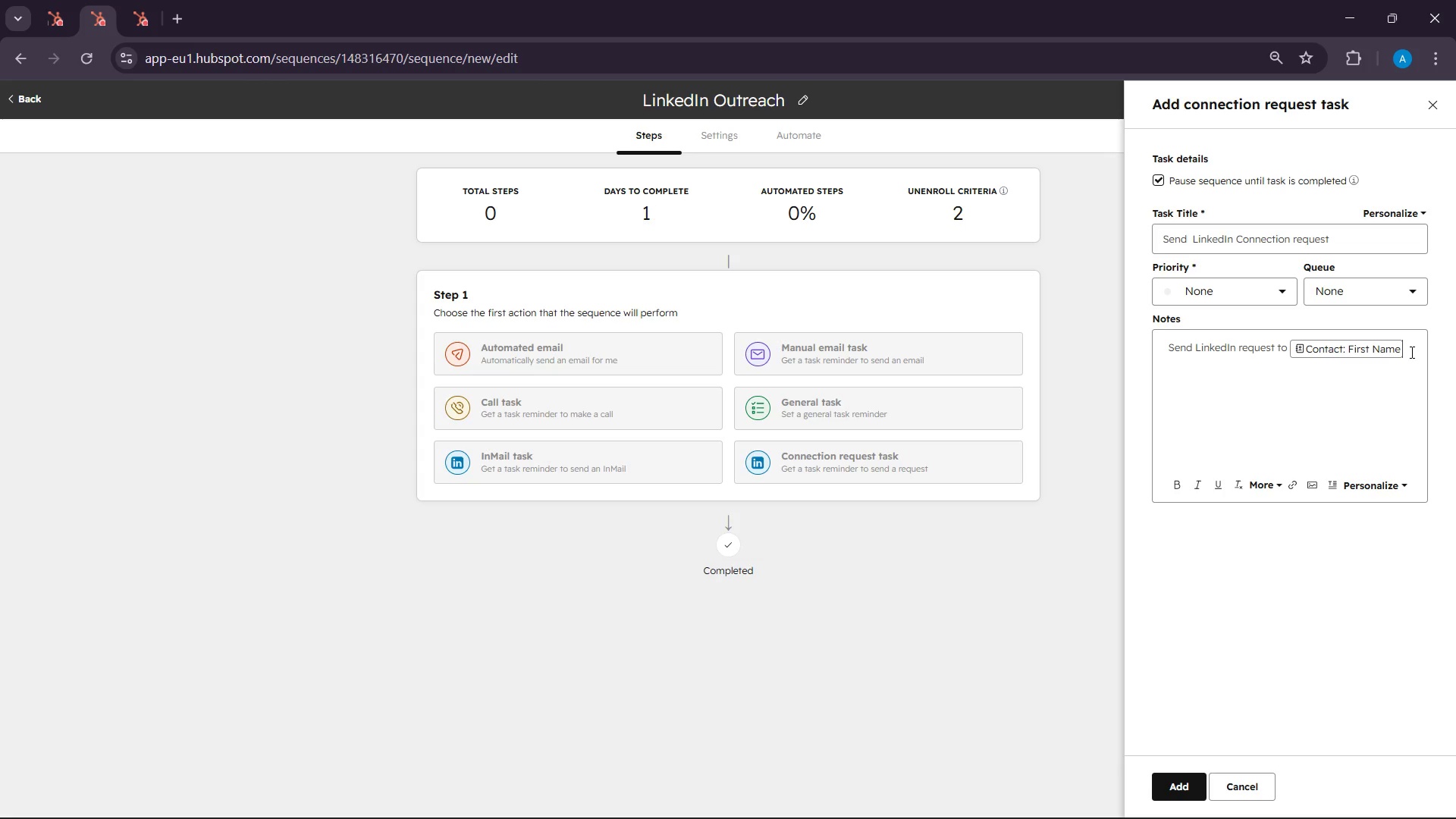 
type( at )
 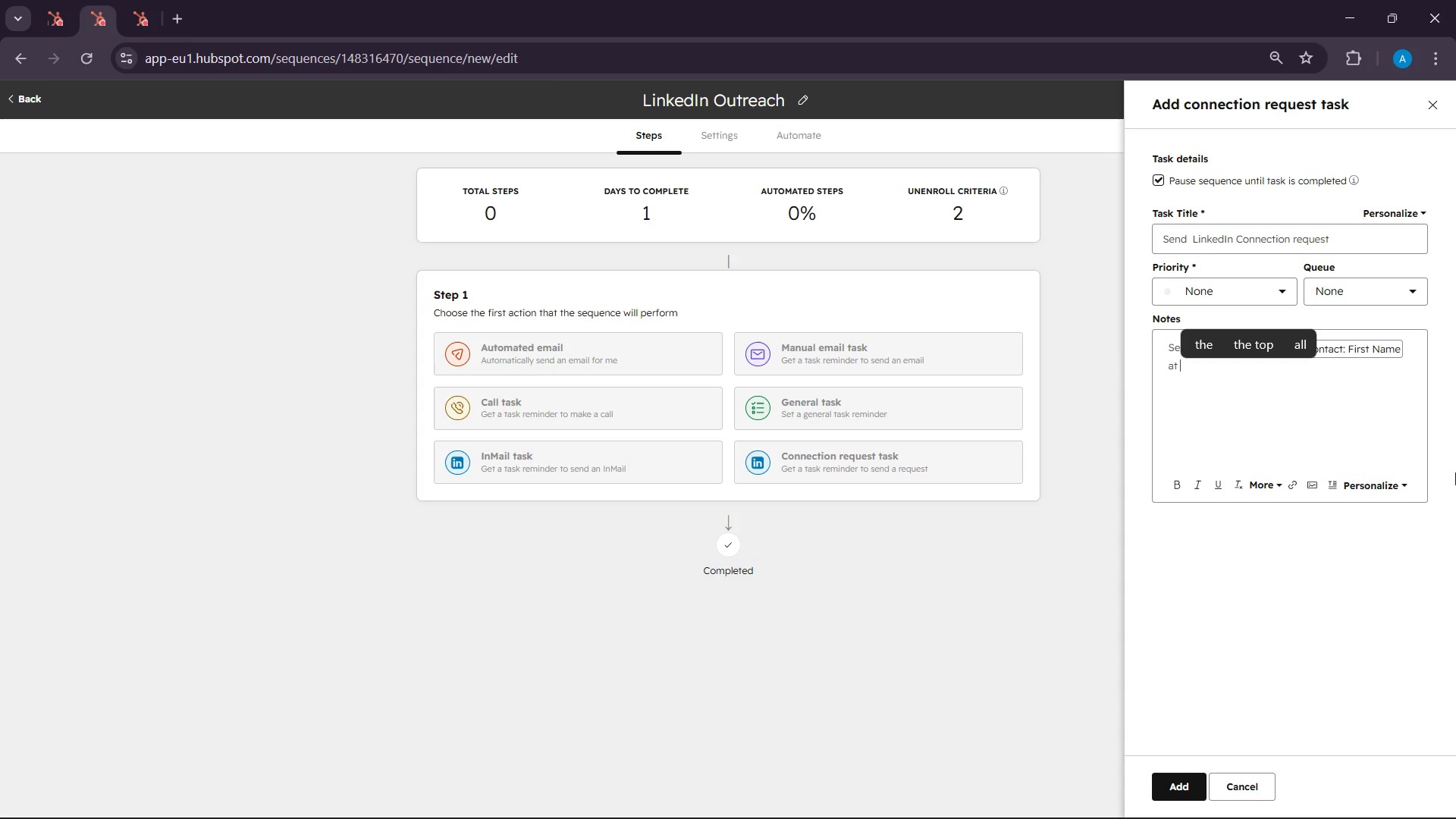 
left_click([1365, 479])
 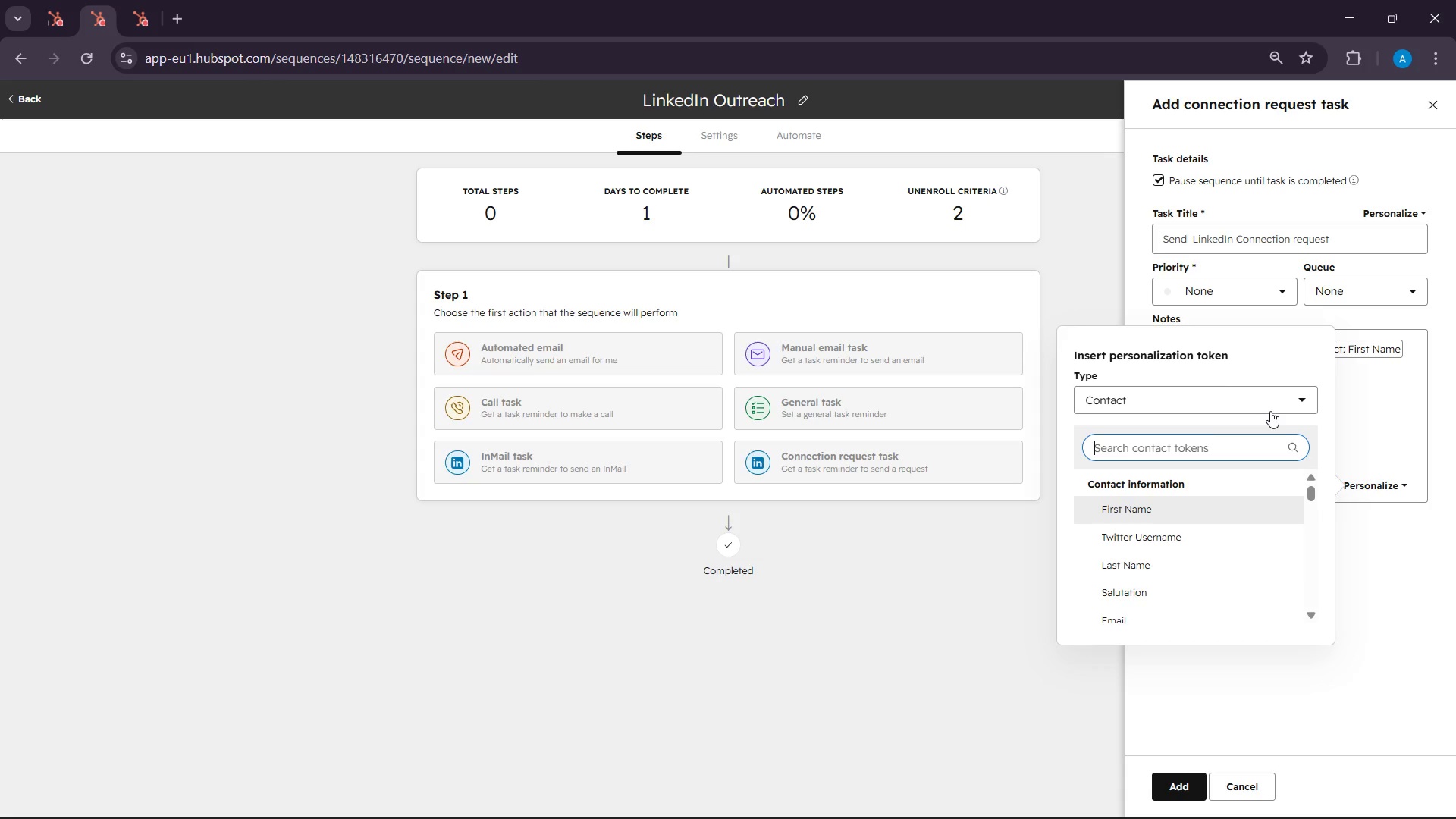 
type(comp)
 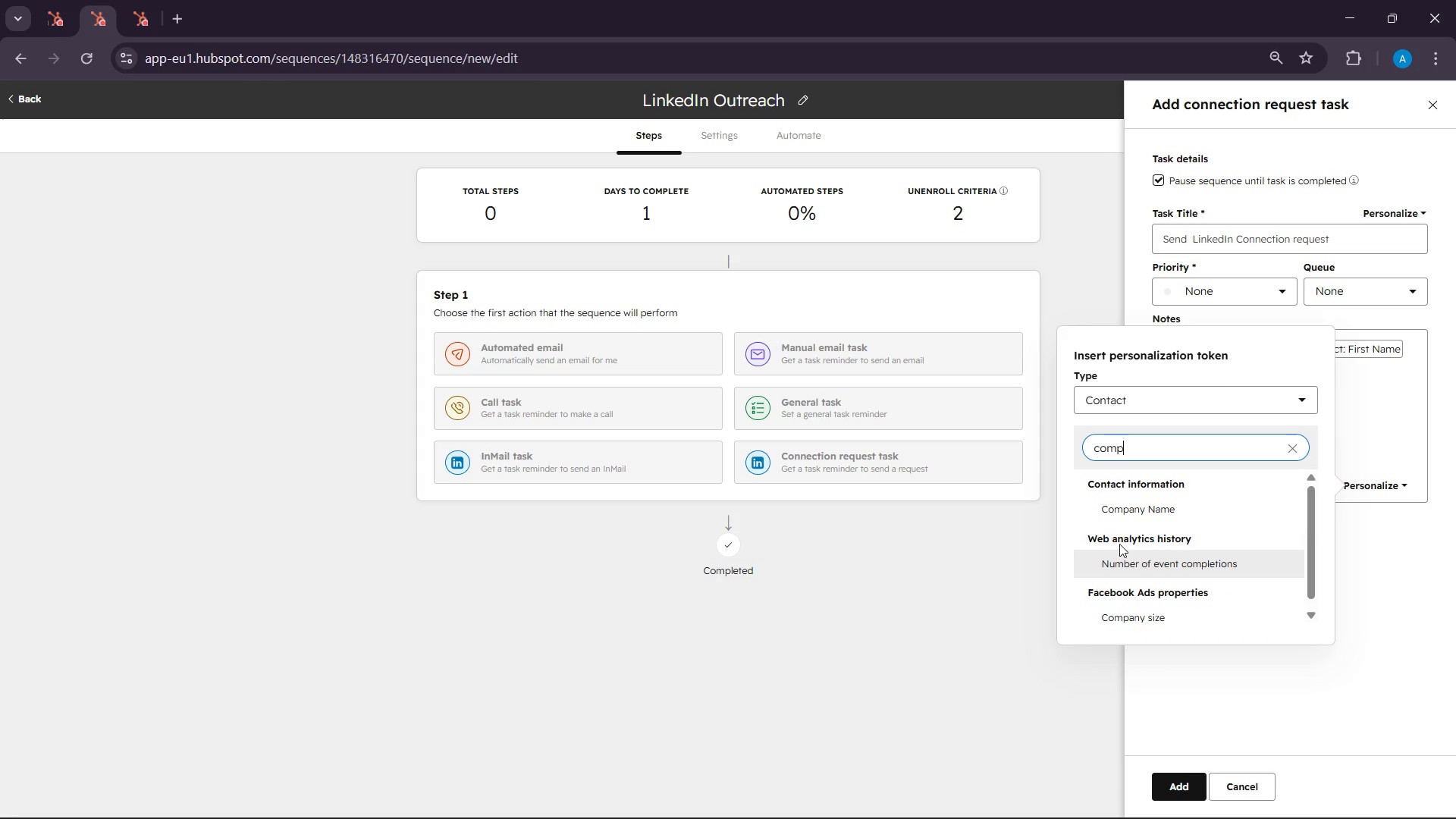 
left_click([1128, 519])
 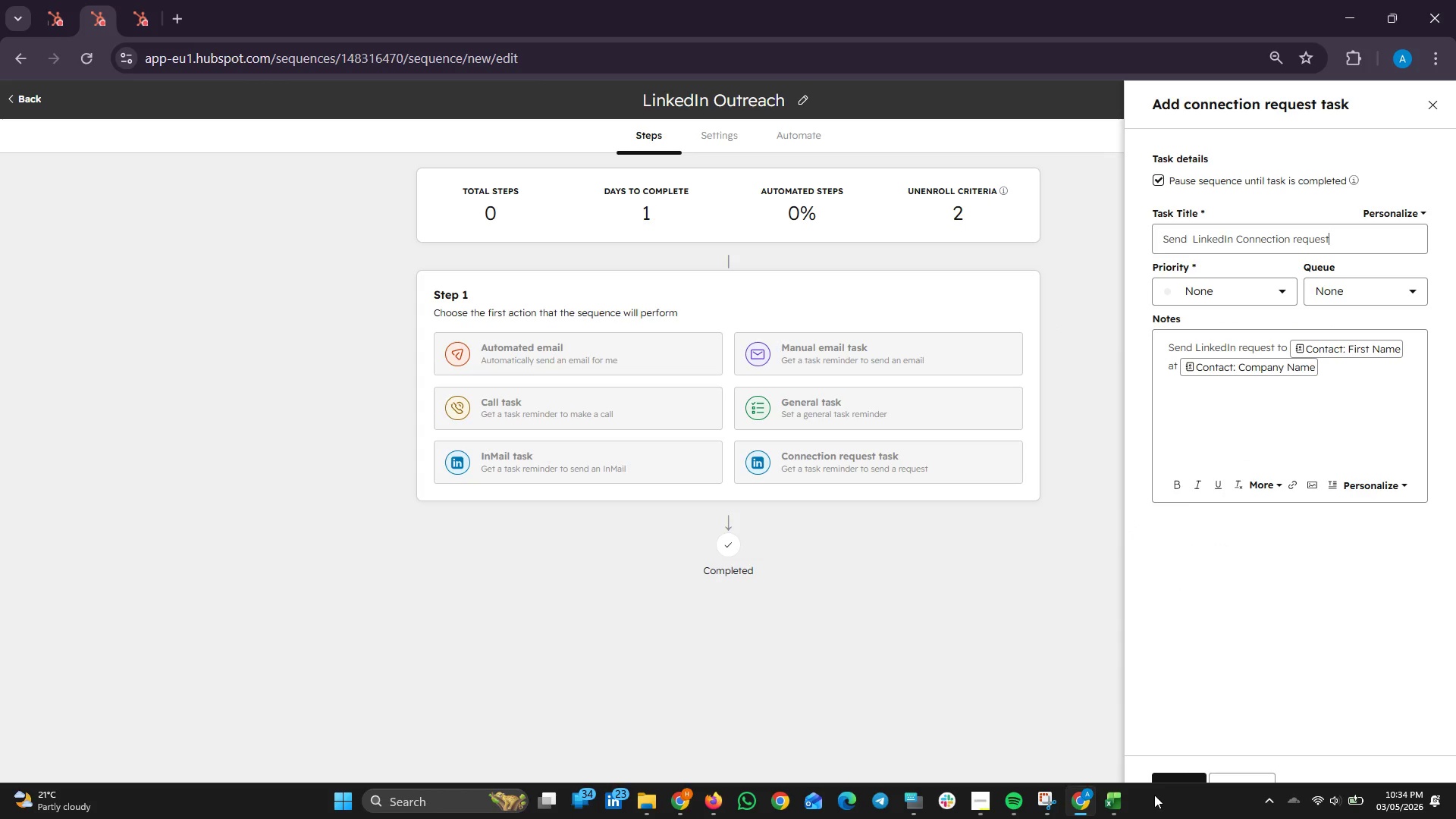 
left_click([1132, 793])
 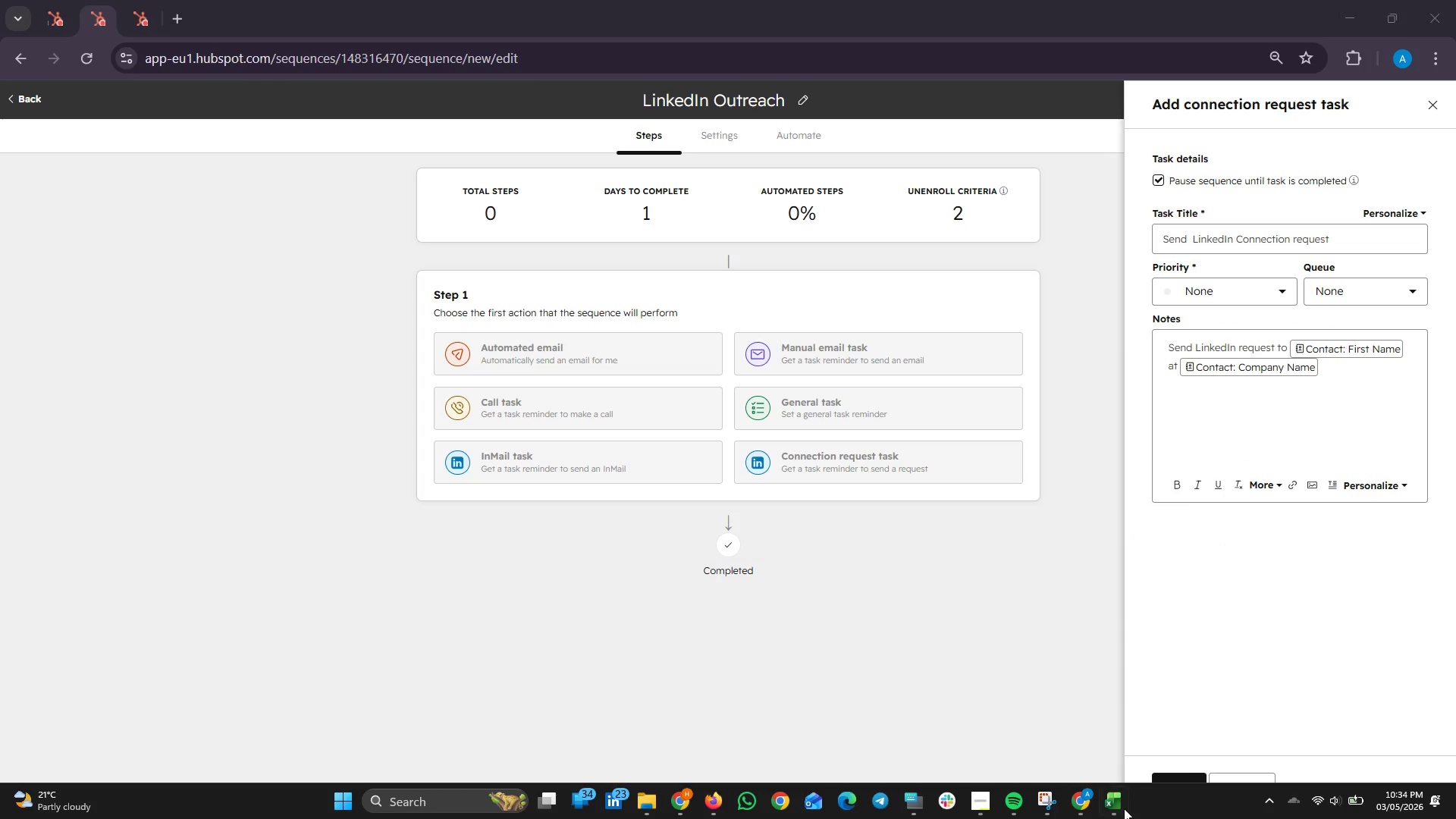 
left_click([1124, 809])
 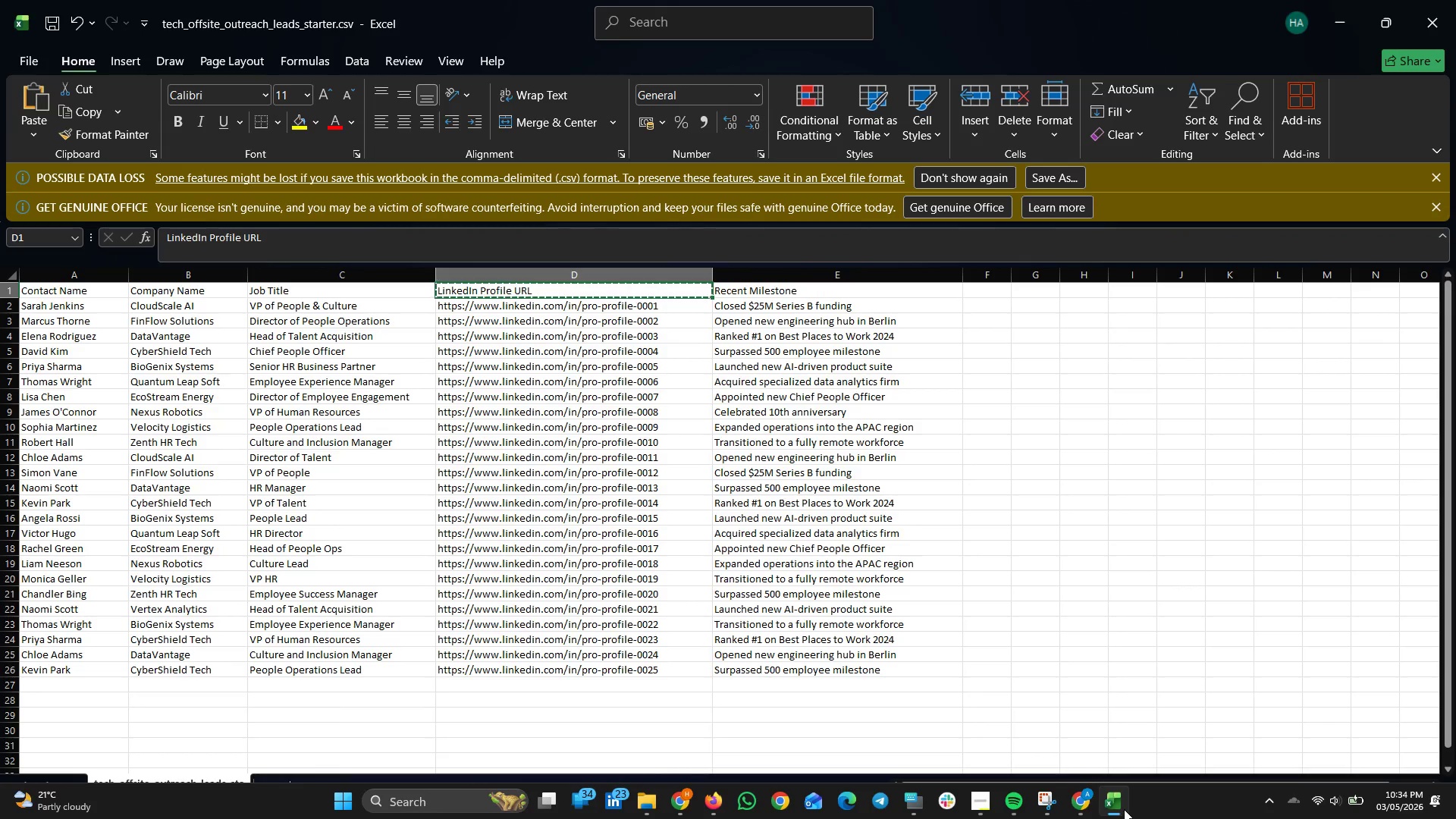 
left_click([1124, 809])
 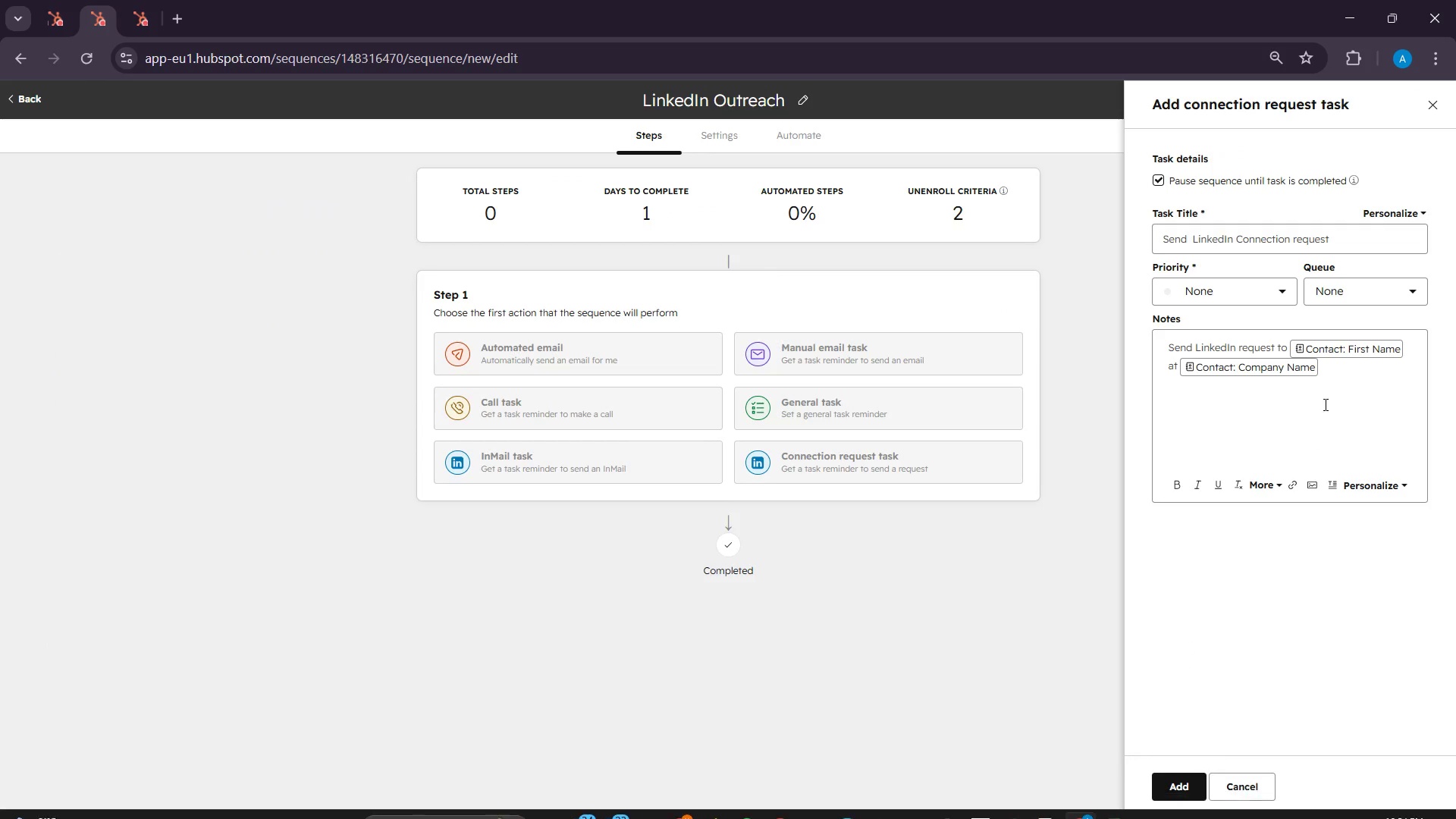 
left_click([1328, 379])
 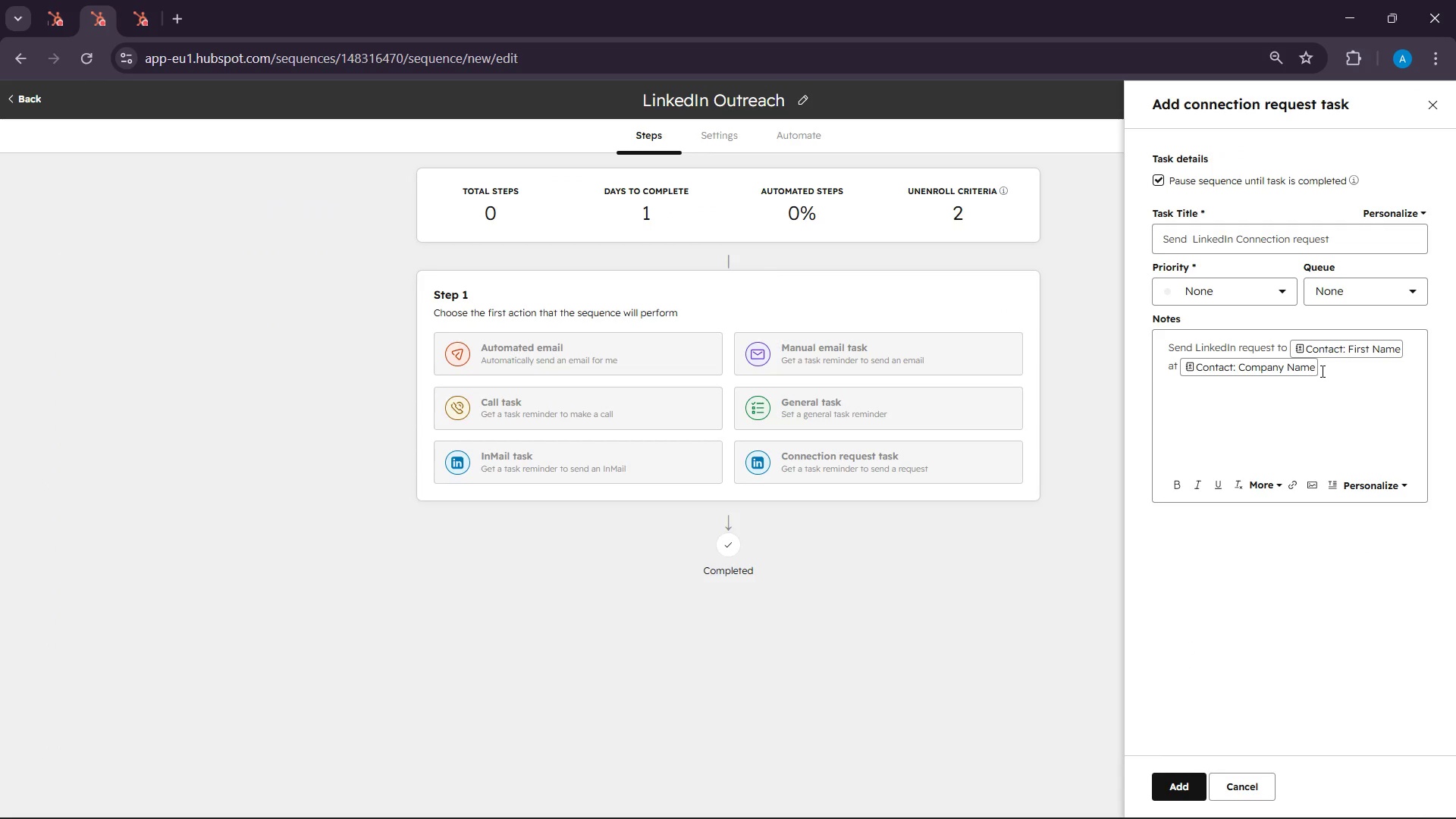 
left_click([1321, 371])
 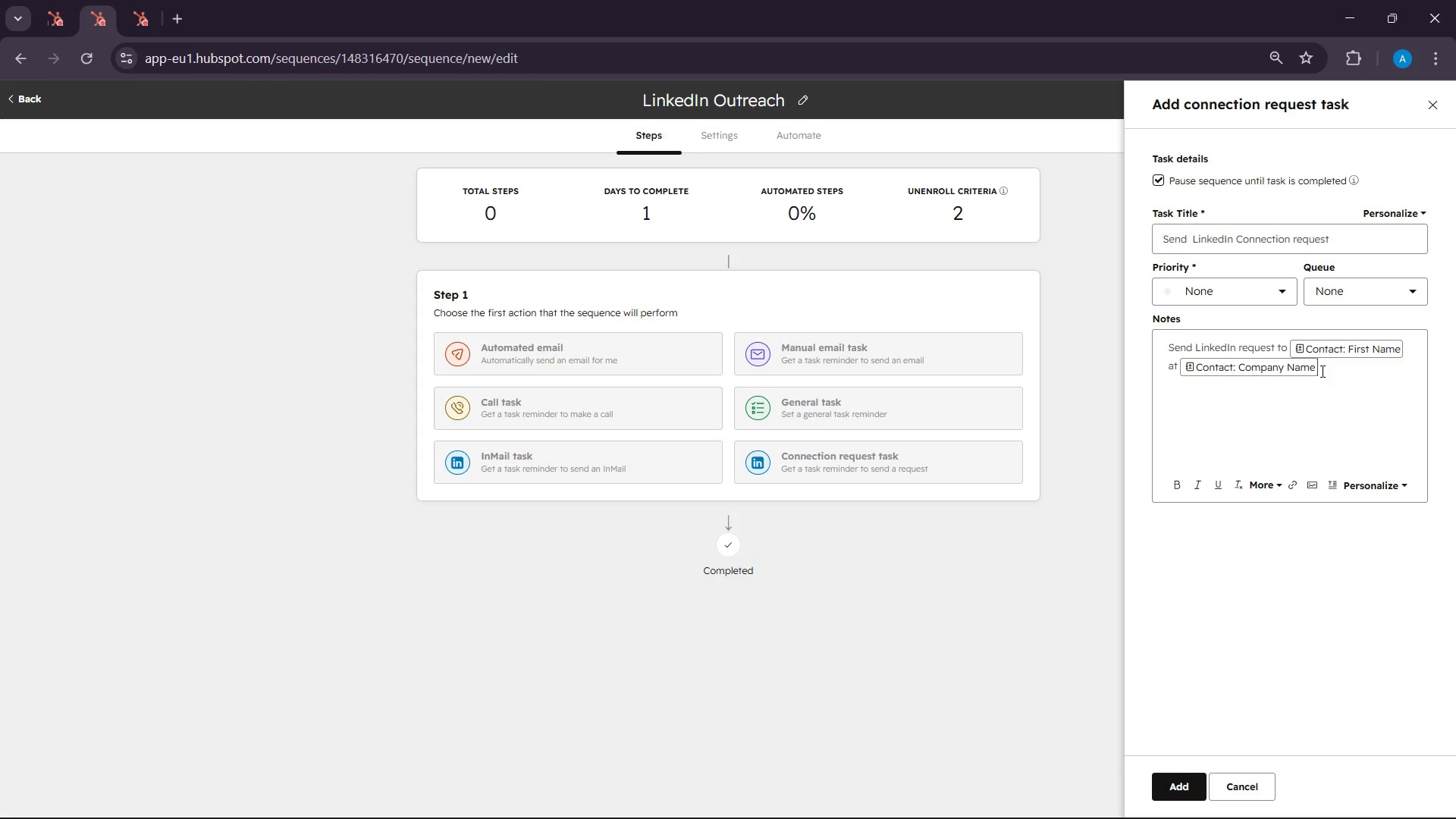 
wait(22.62)
 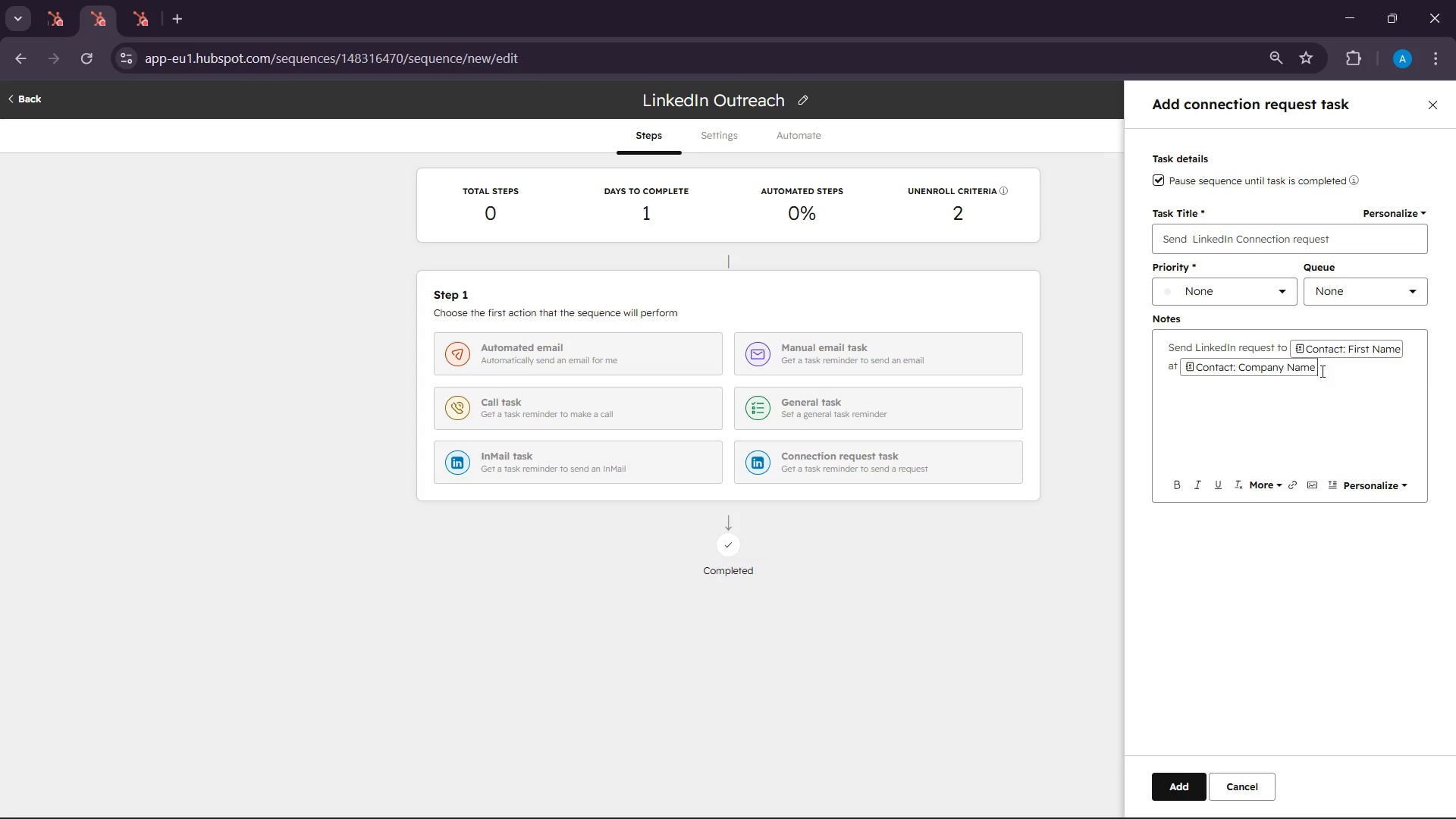 
key(Enter)
 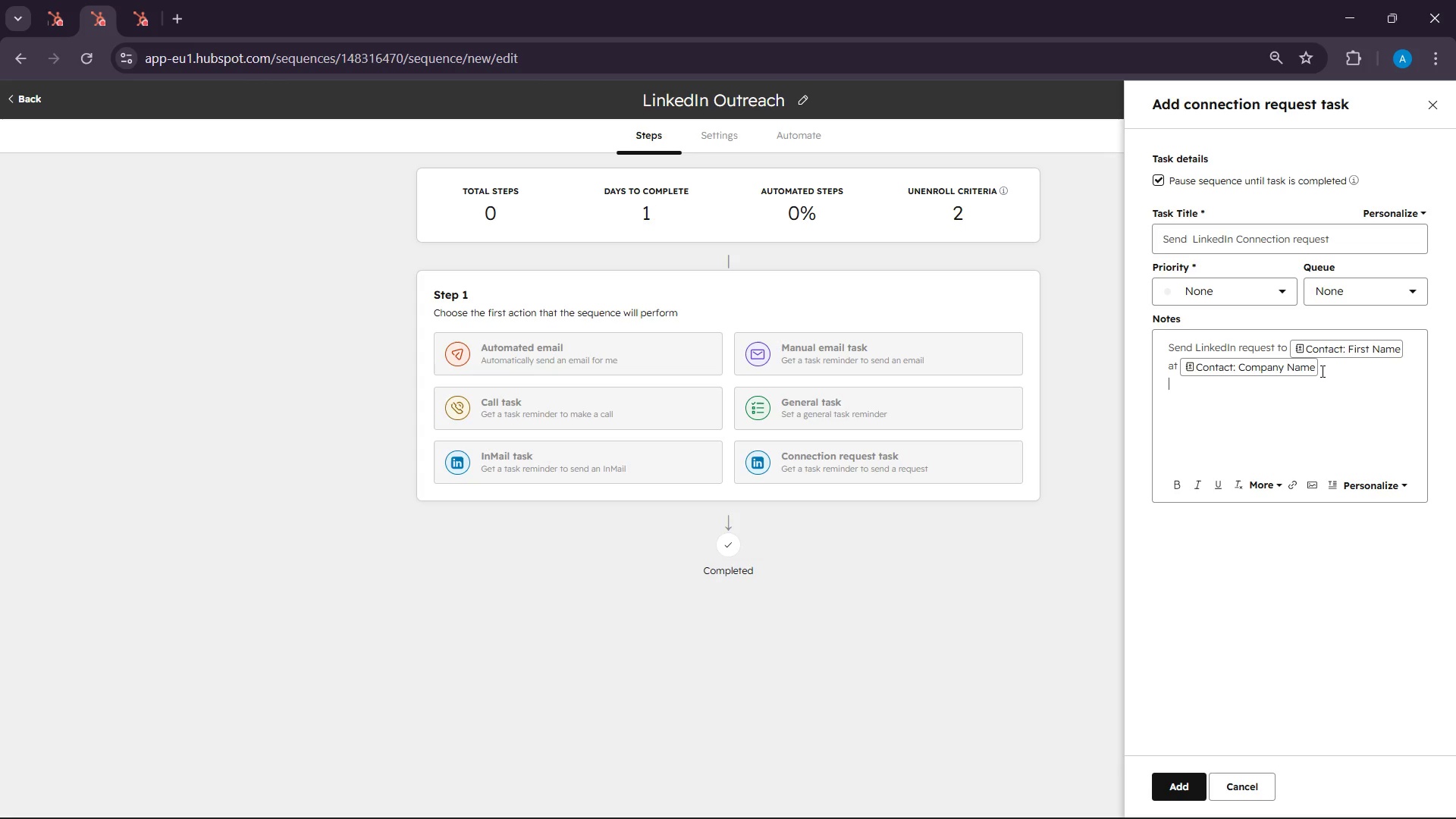 
key(Enter)
 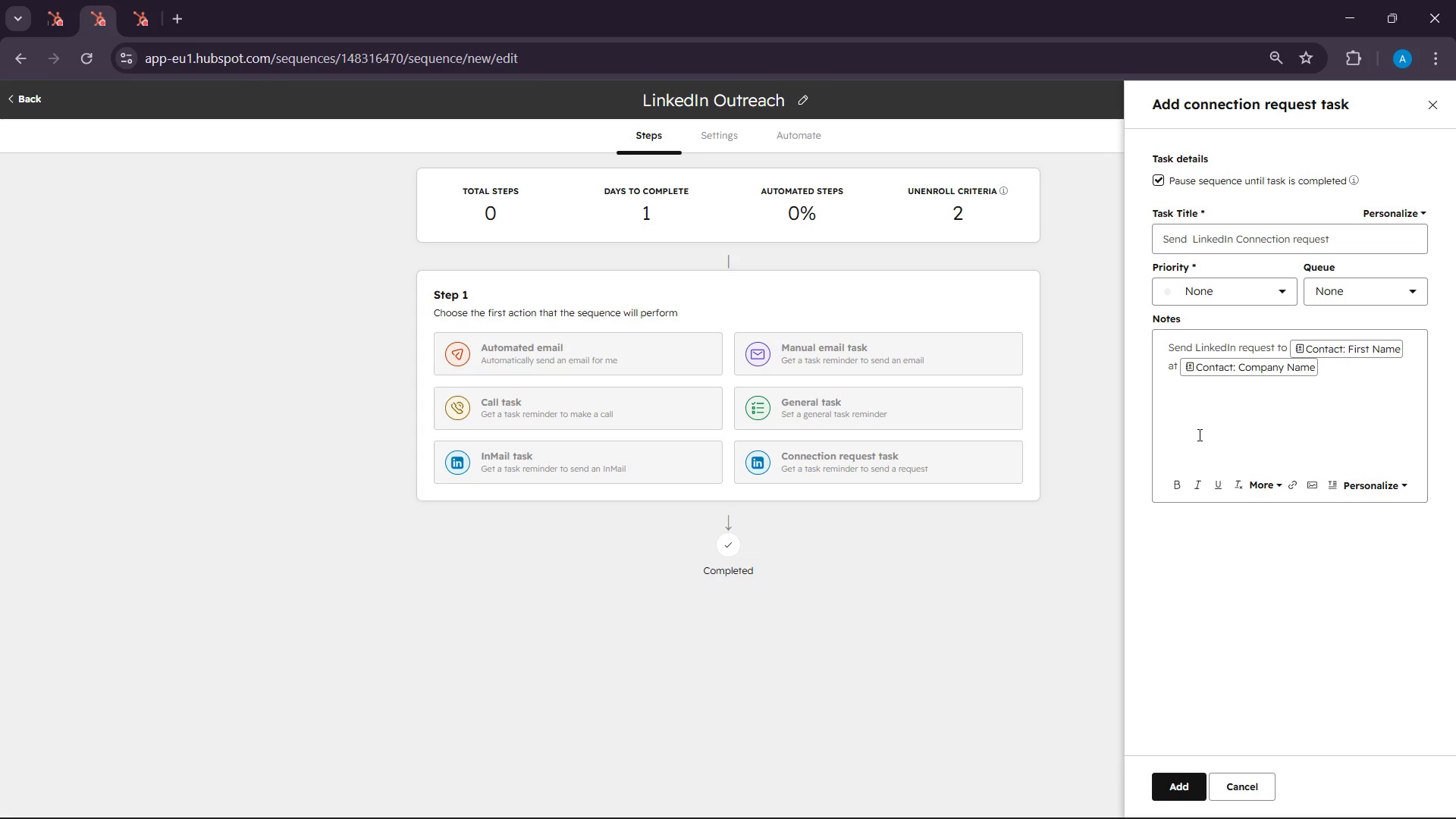 
wait(21.97)
 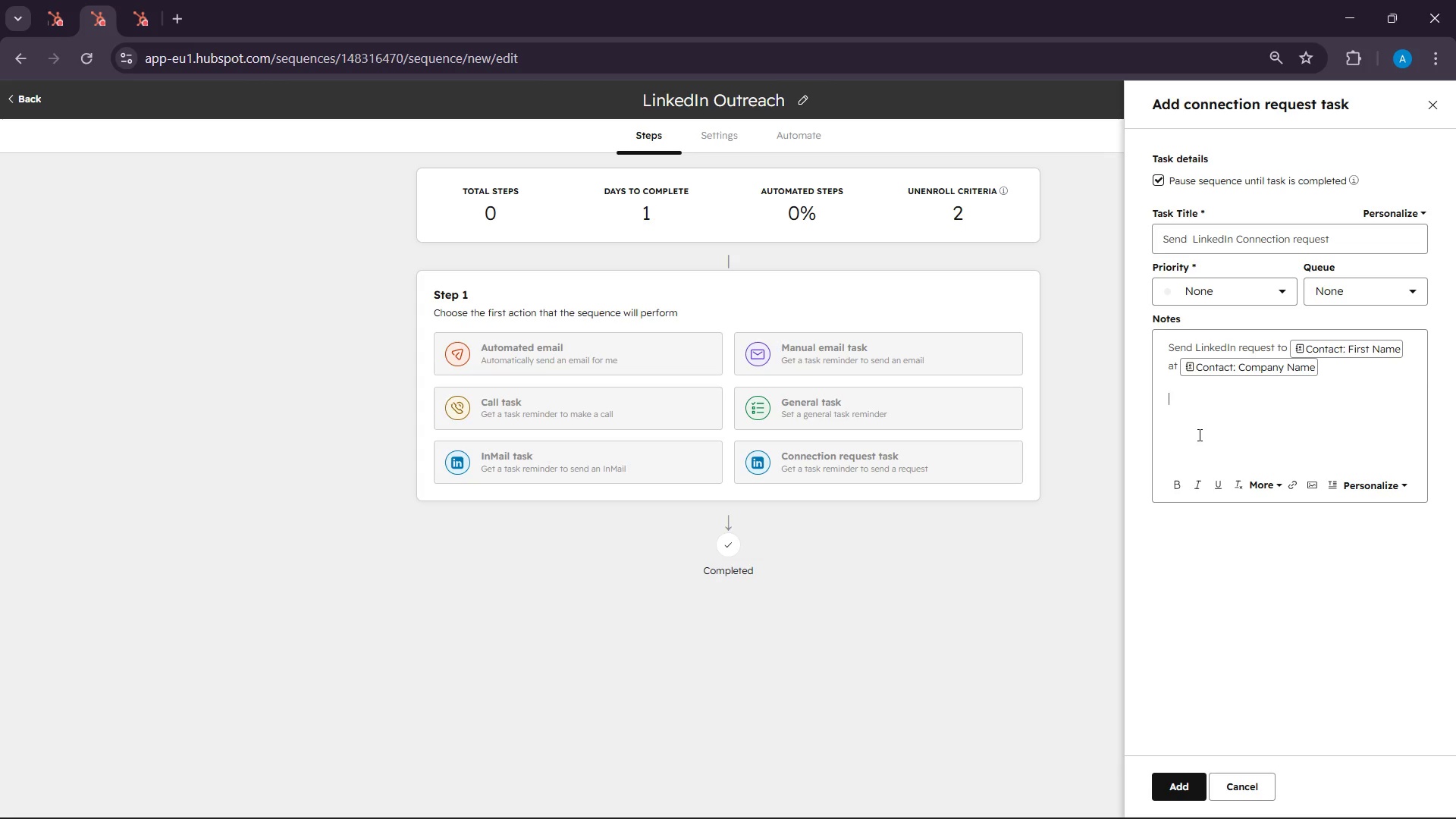 
type(Personalized Note)
key(Backspace)
key(Backspace)
key(Backspace)
key(Backspace)
type(notes:)
 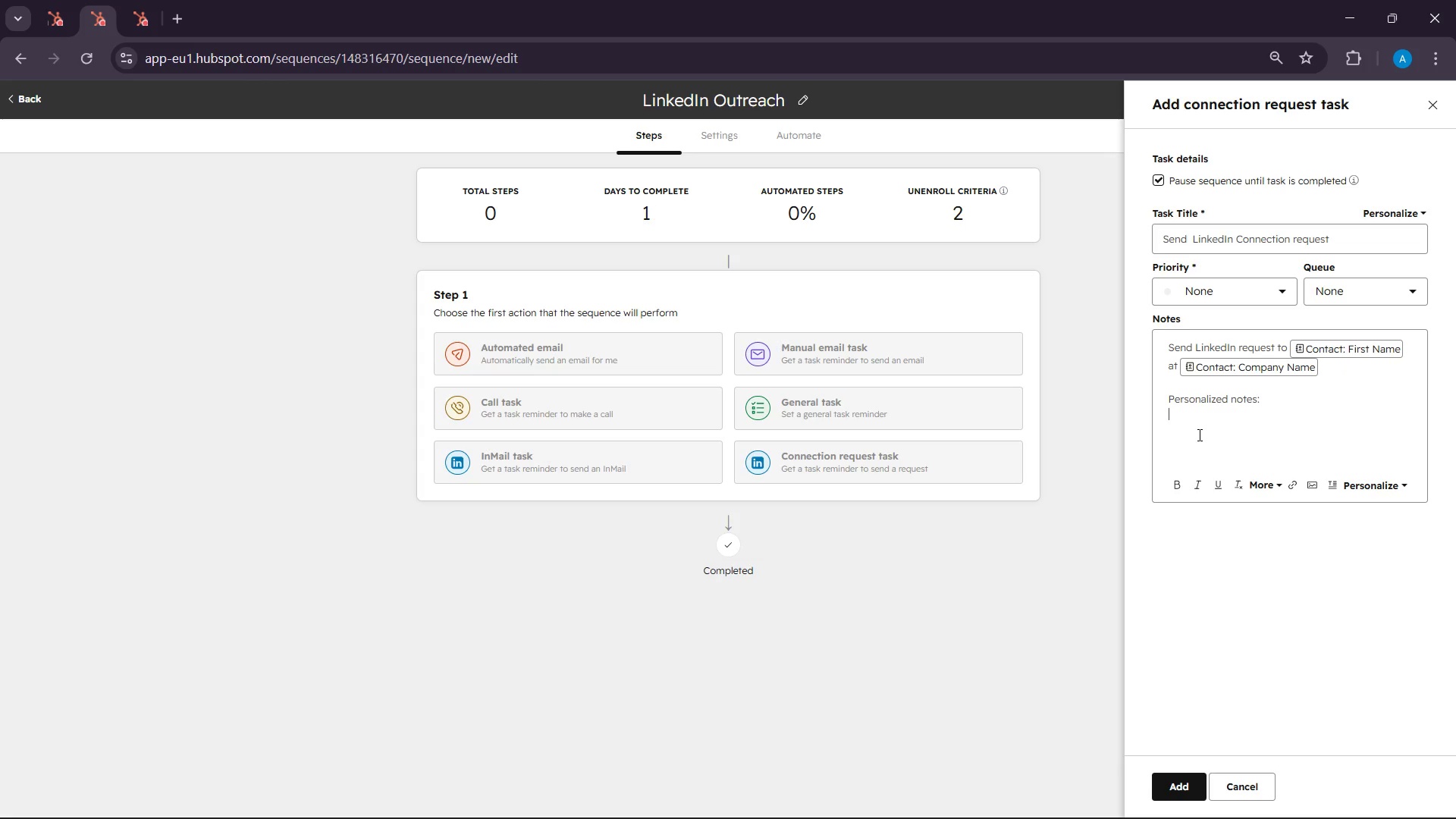 
 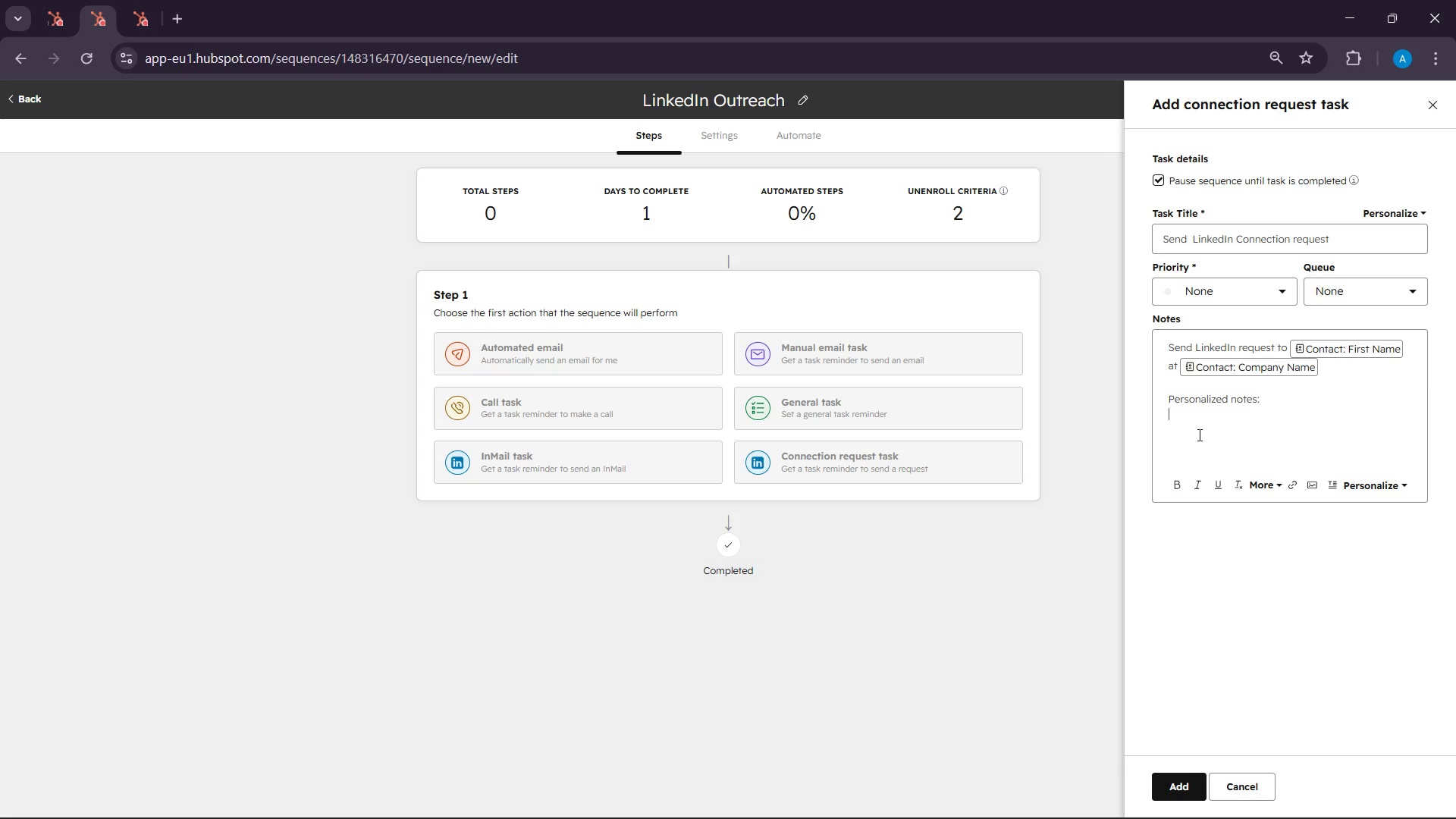 
key(Enter)
 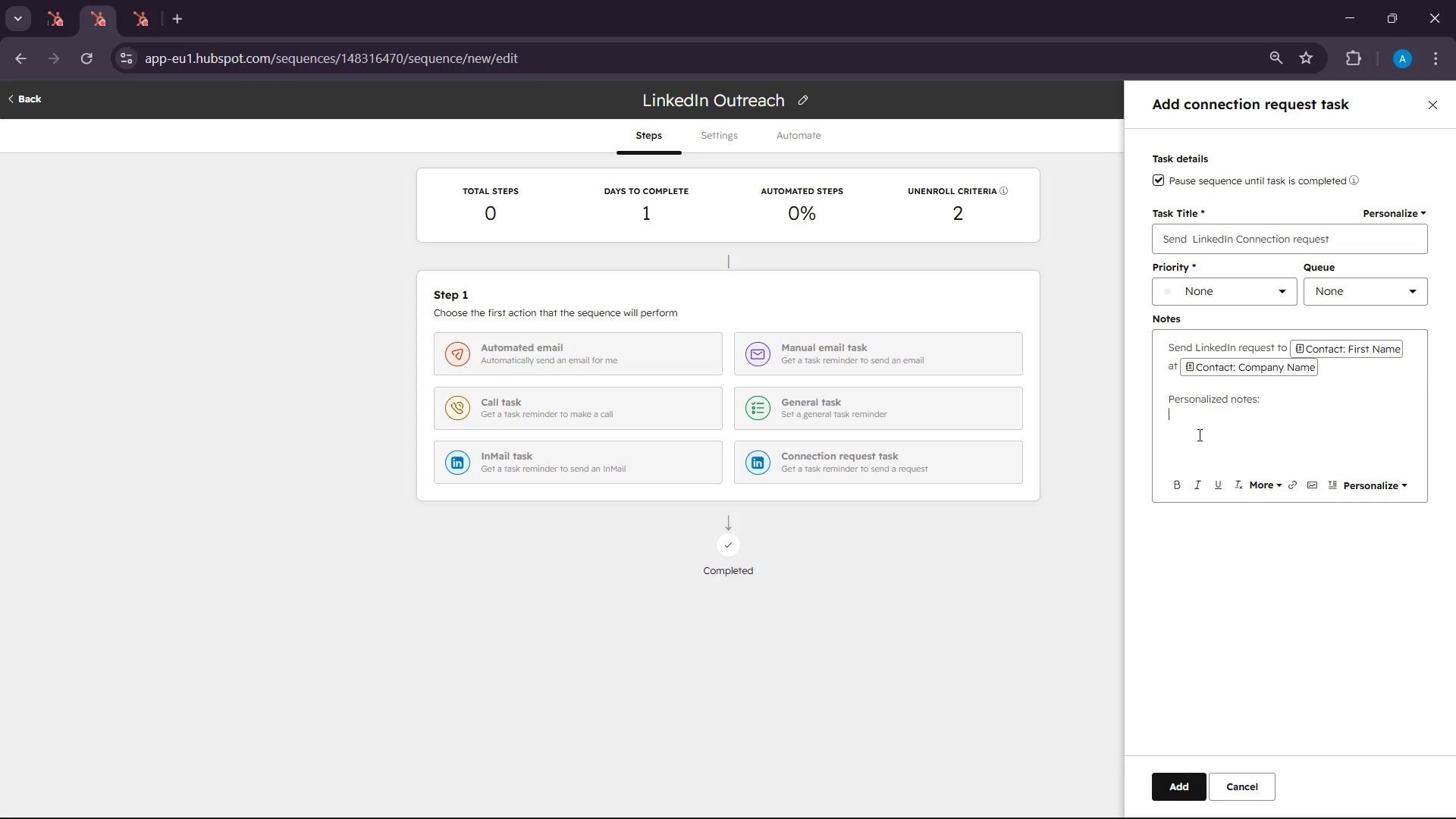 
key(Enter)
 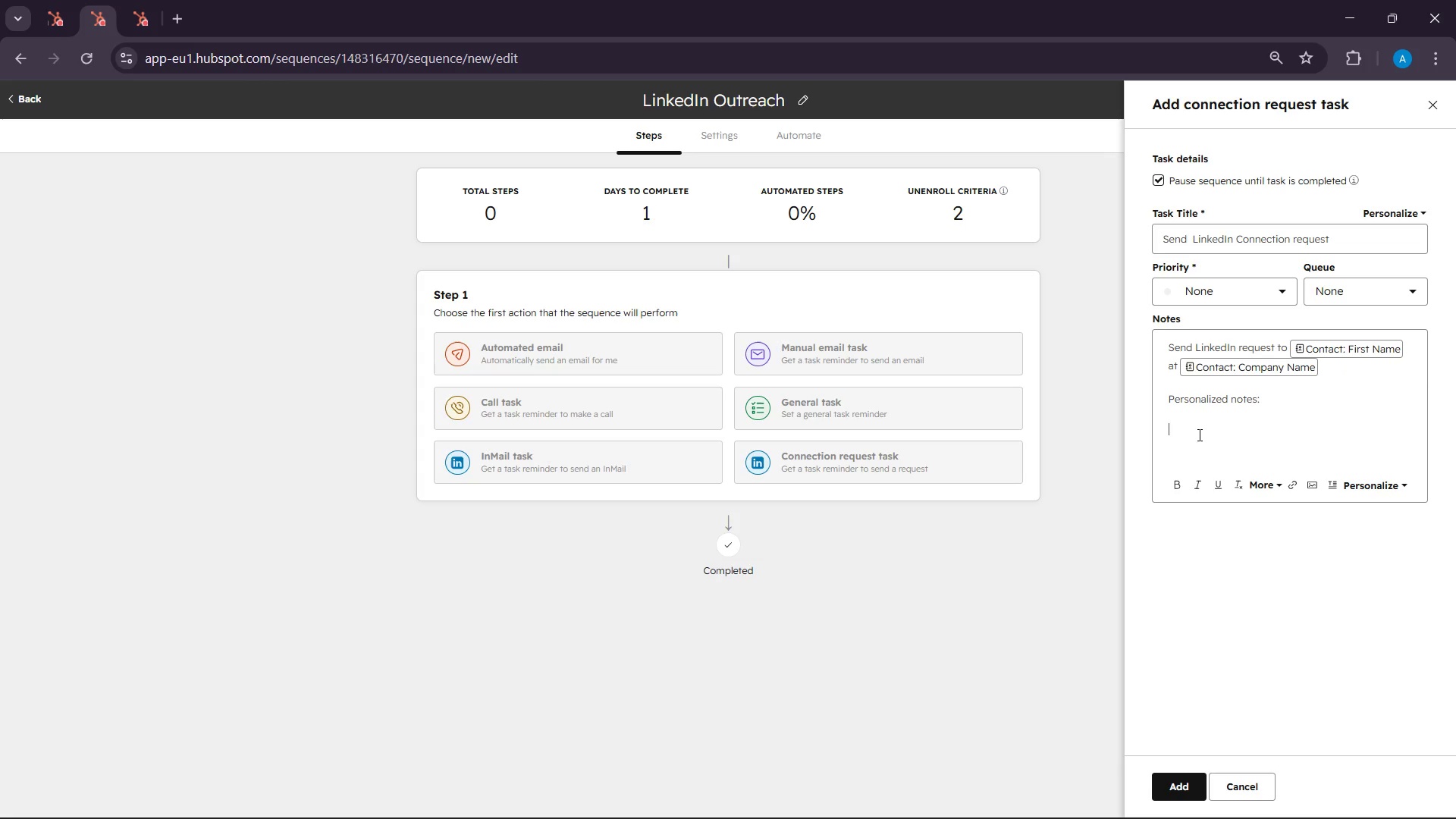 
type(Hi )
 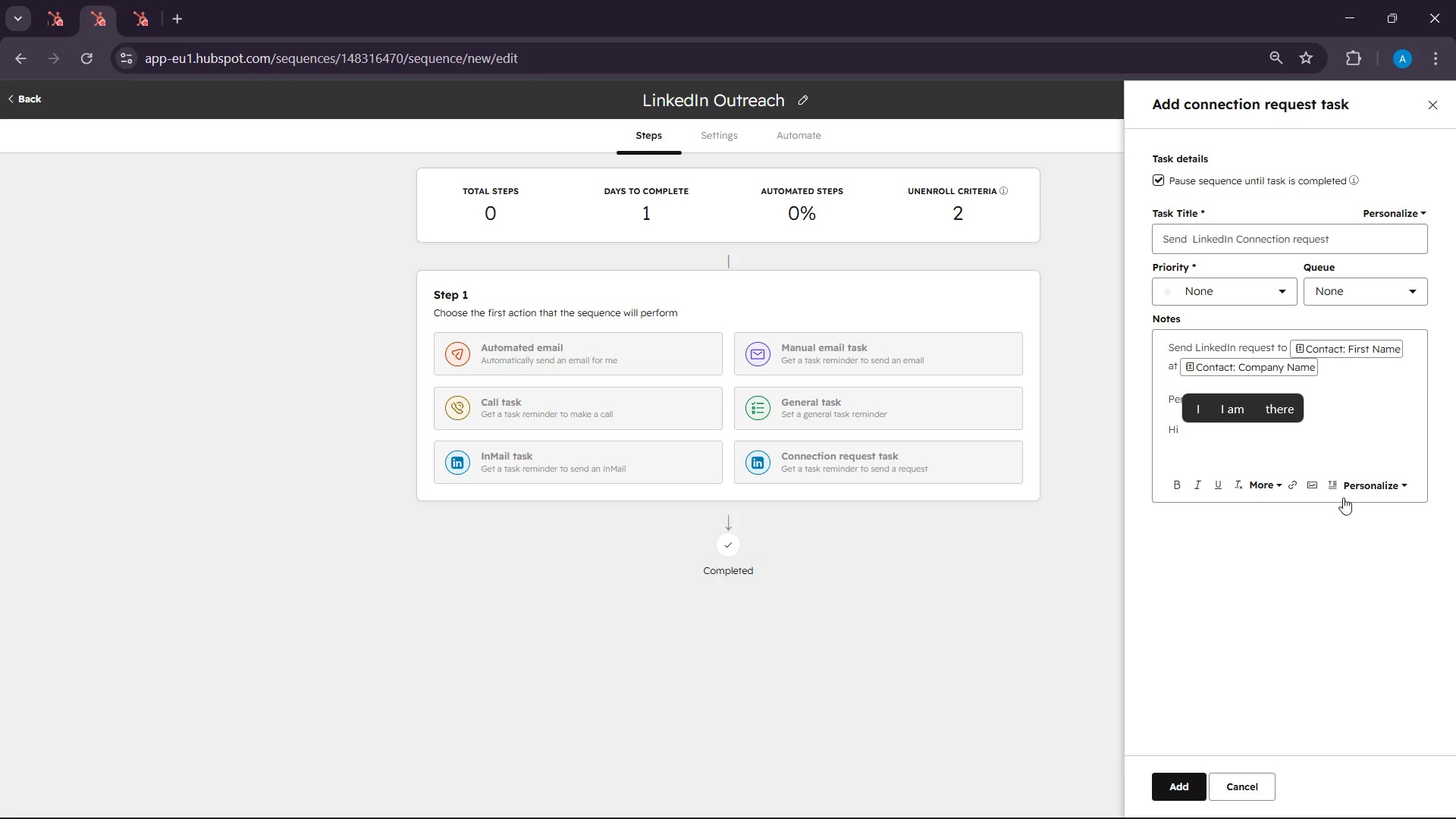 
left_click([1359, 492])
 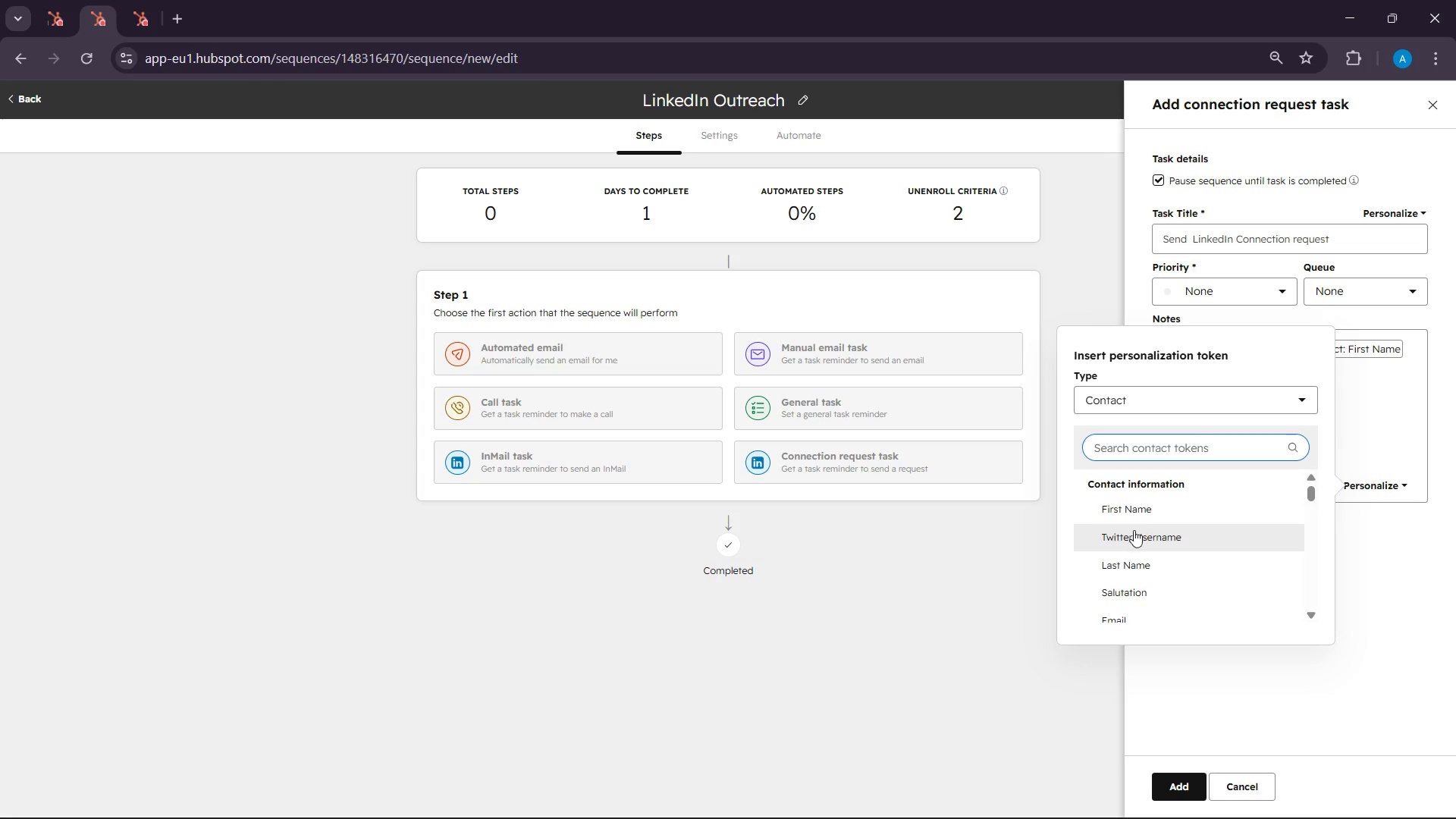 
left_click([1131, 517])
 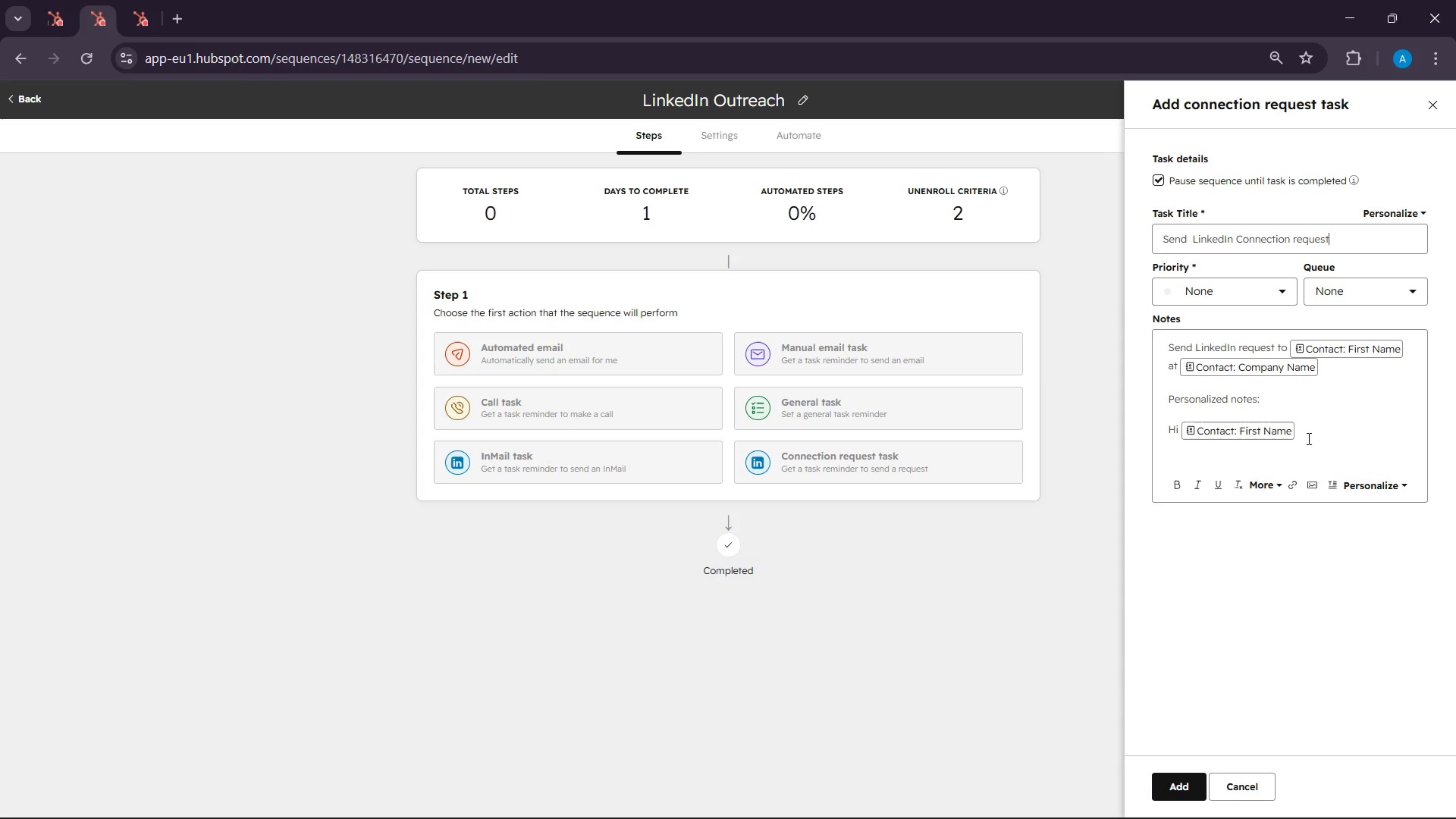 
key(Enter)
 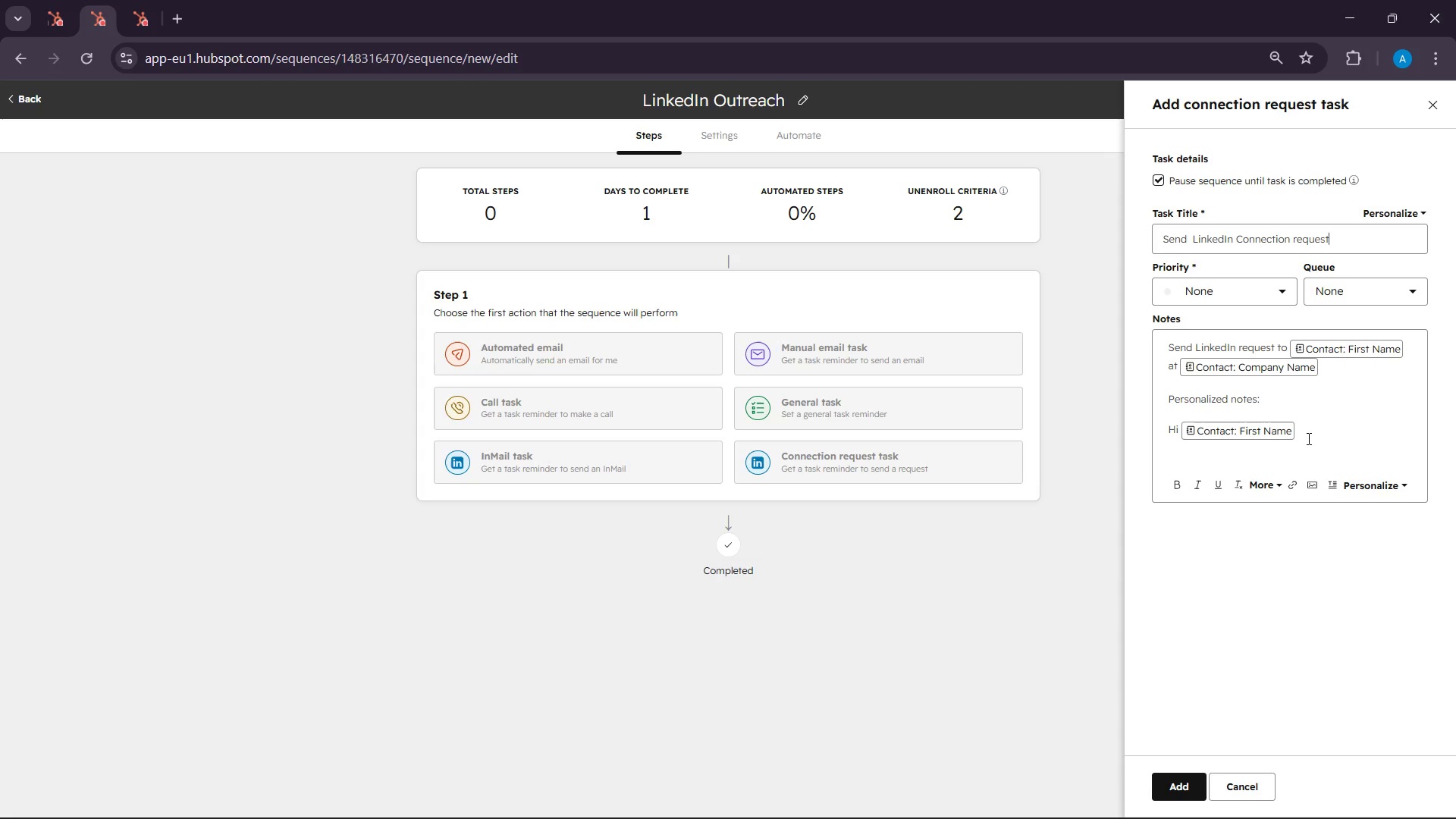 
wait(8.22)
 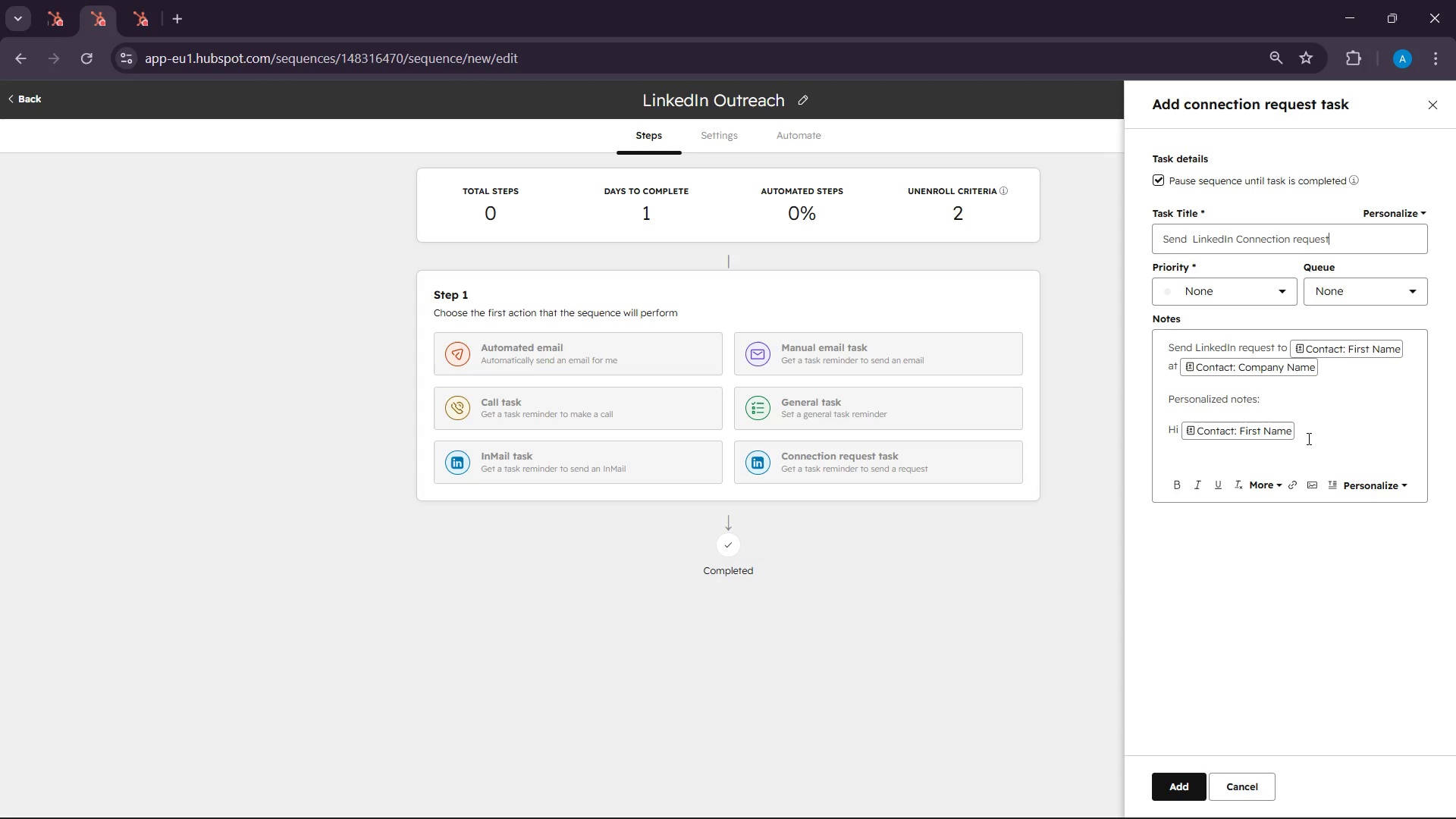 
left_click([1323, 425])
 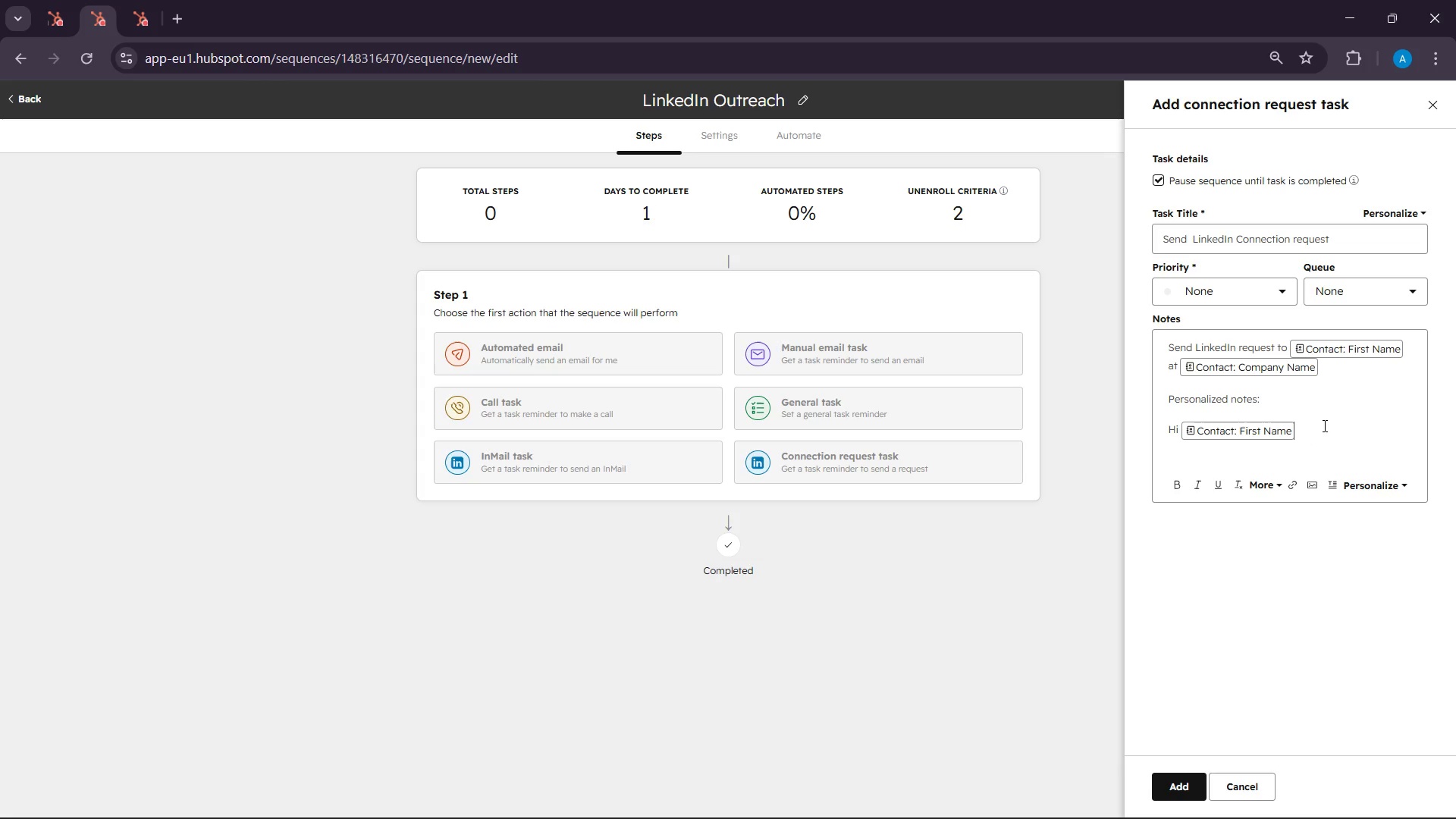 
key(Enter)
 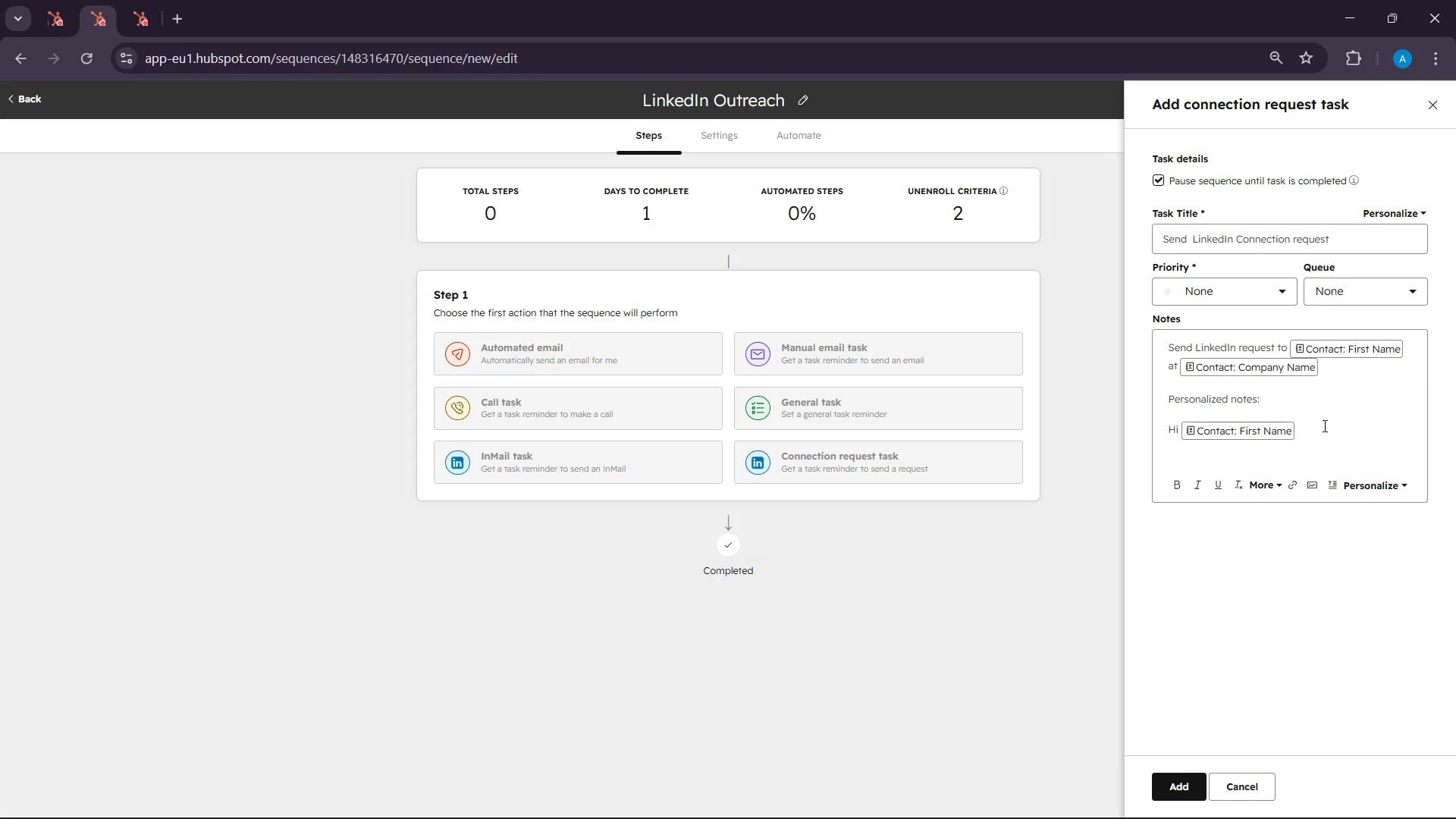 
key(Enter)
 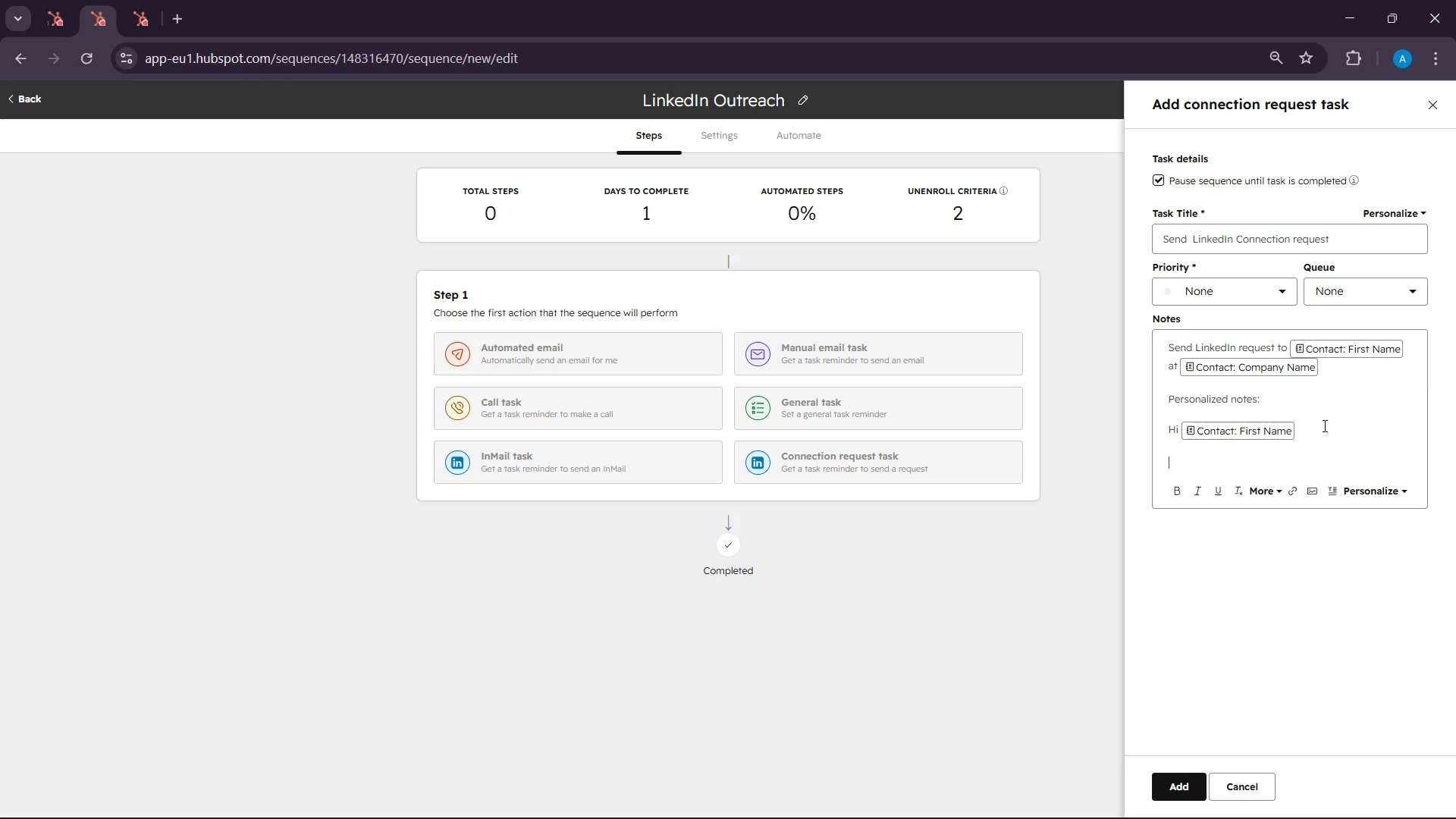 
type(Congrats on )
 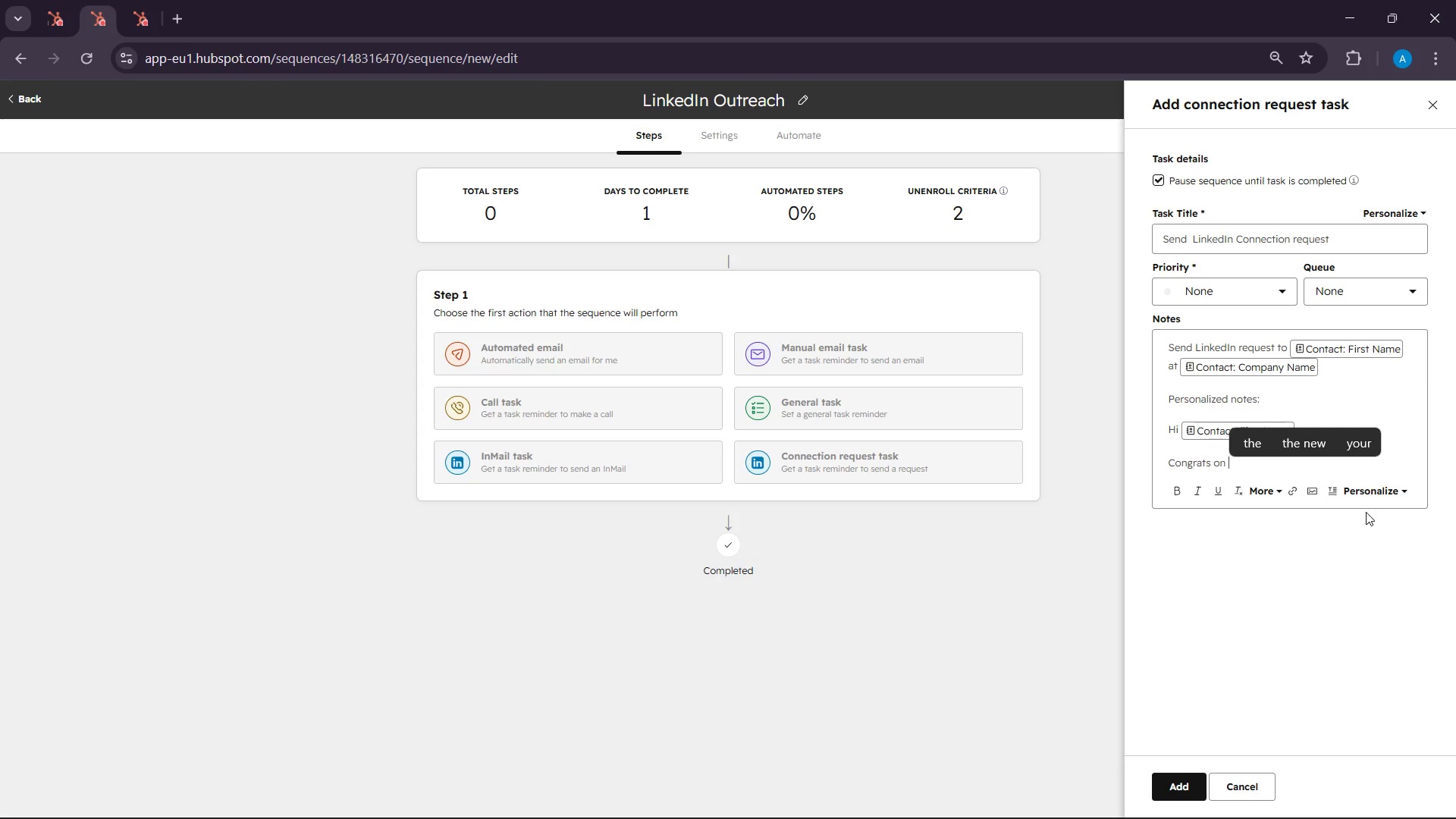 
left_click([1382, 485])
 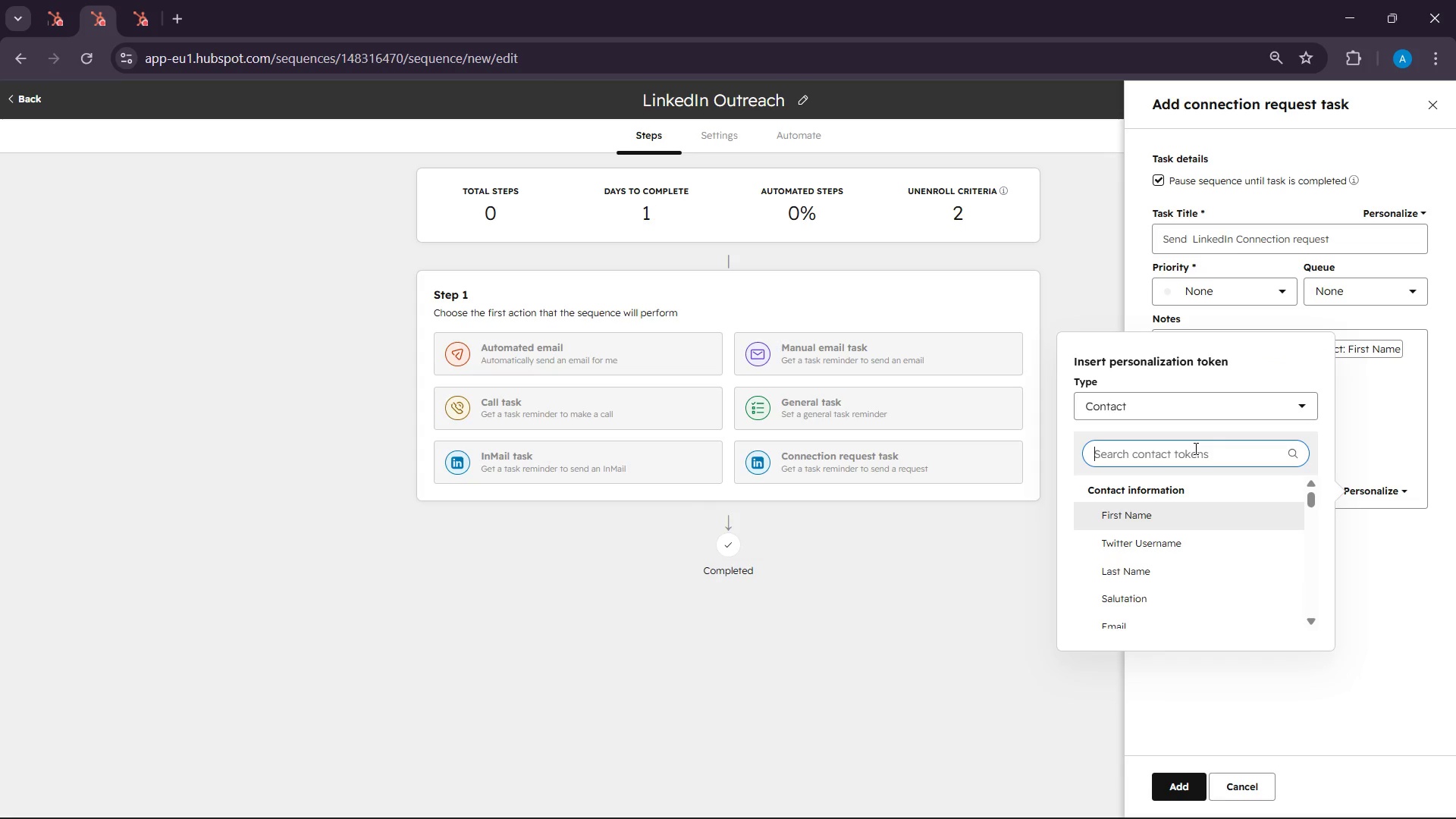 
type(recen)
 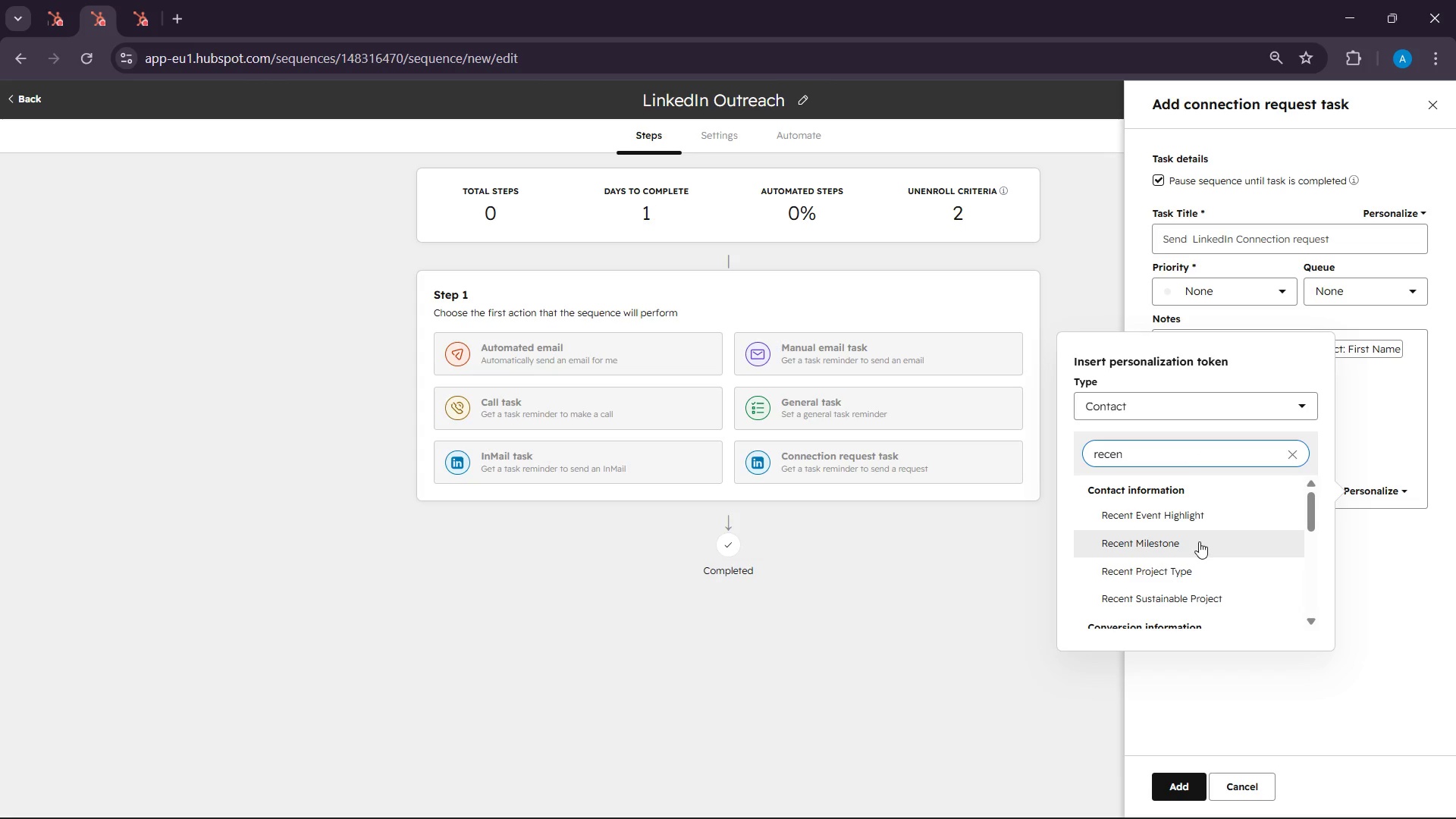 
scroll: coordinate [1199, 569], scroll_direction: down, amount: 1.0
 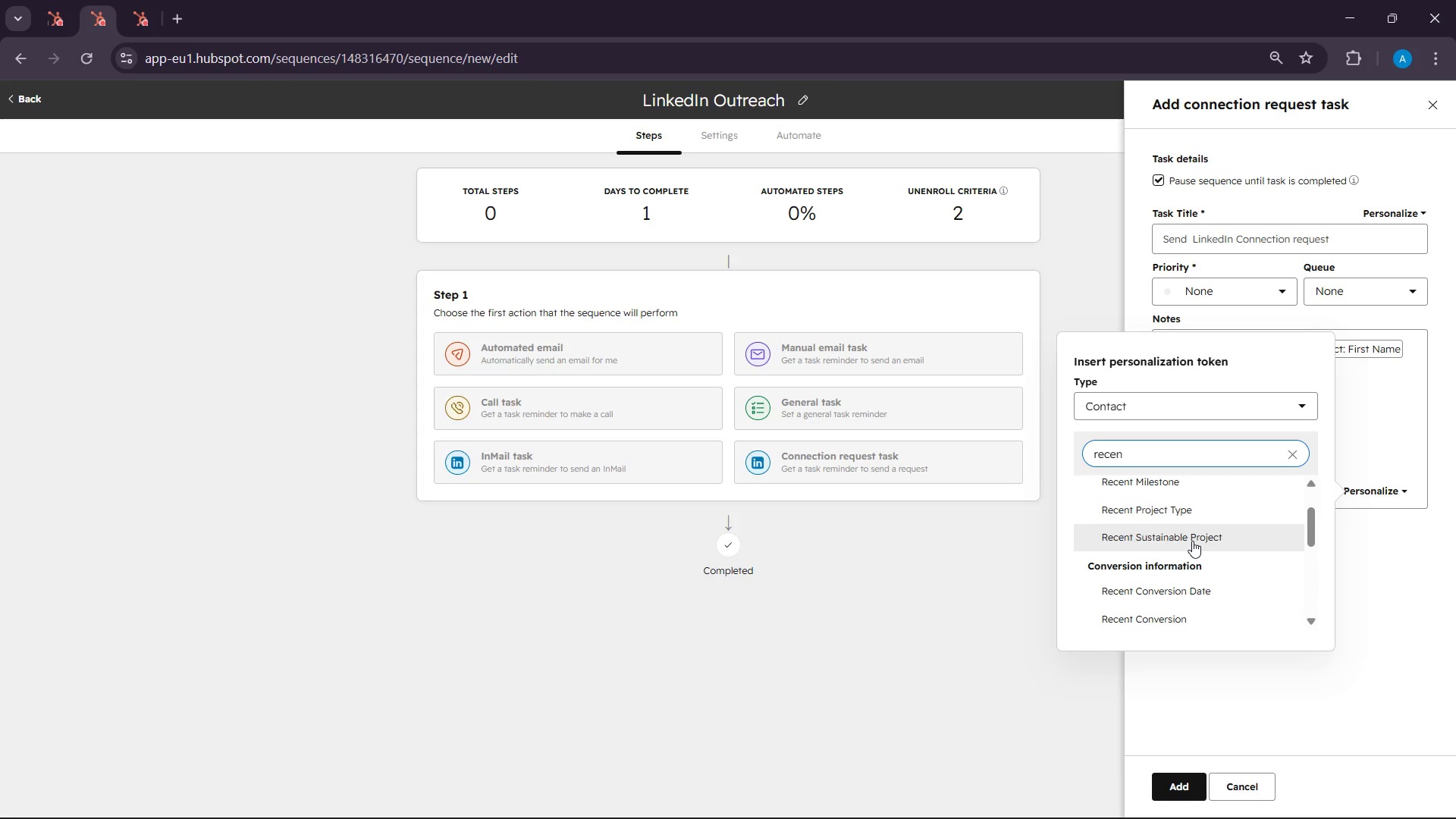 
left_click([1192, 541])
 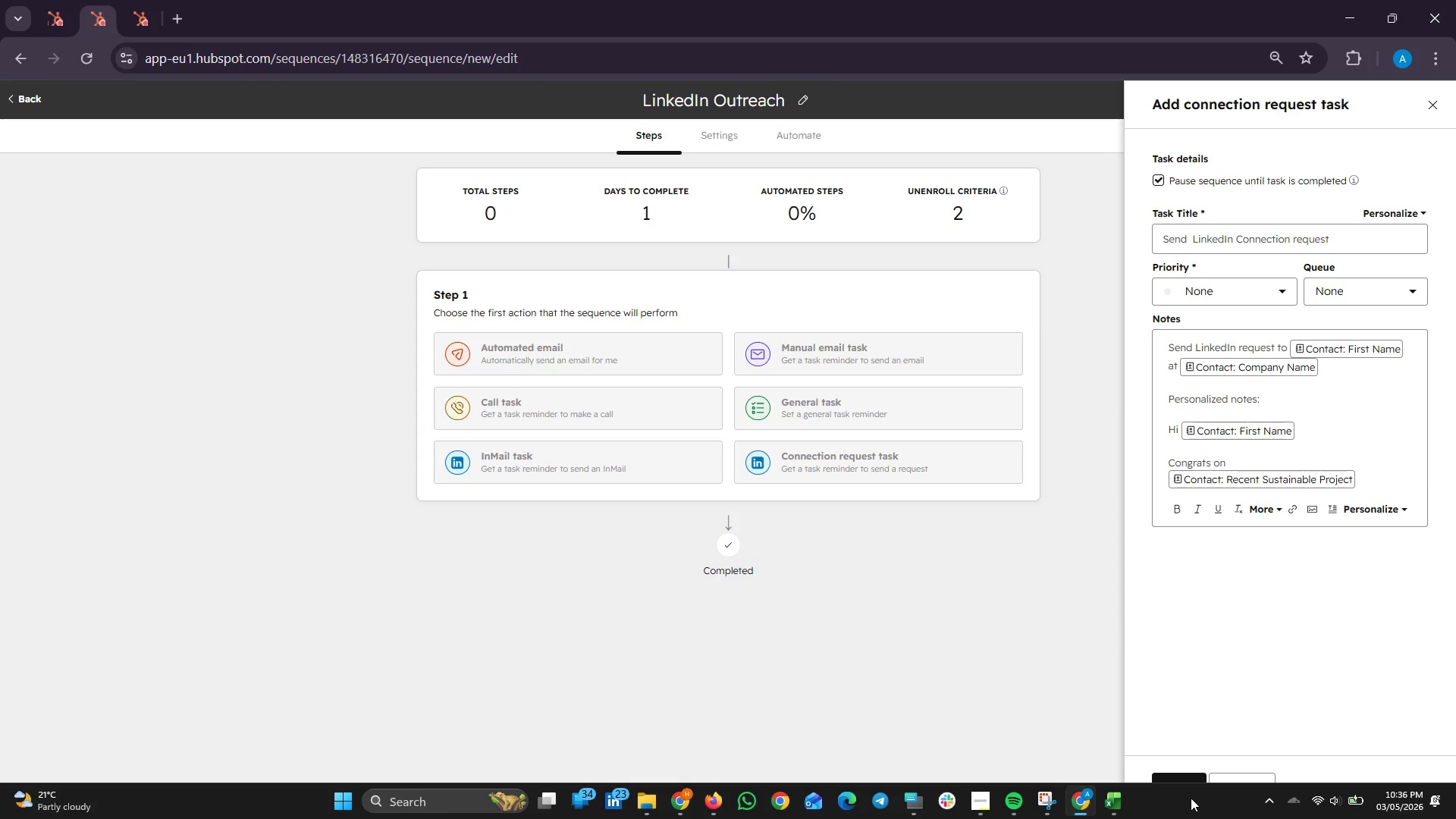 
left_click([1101, 800])
 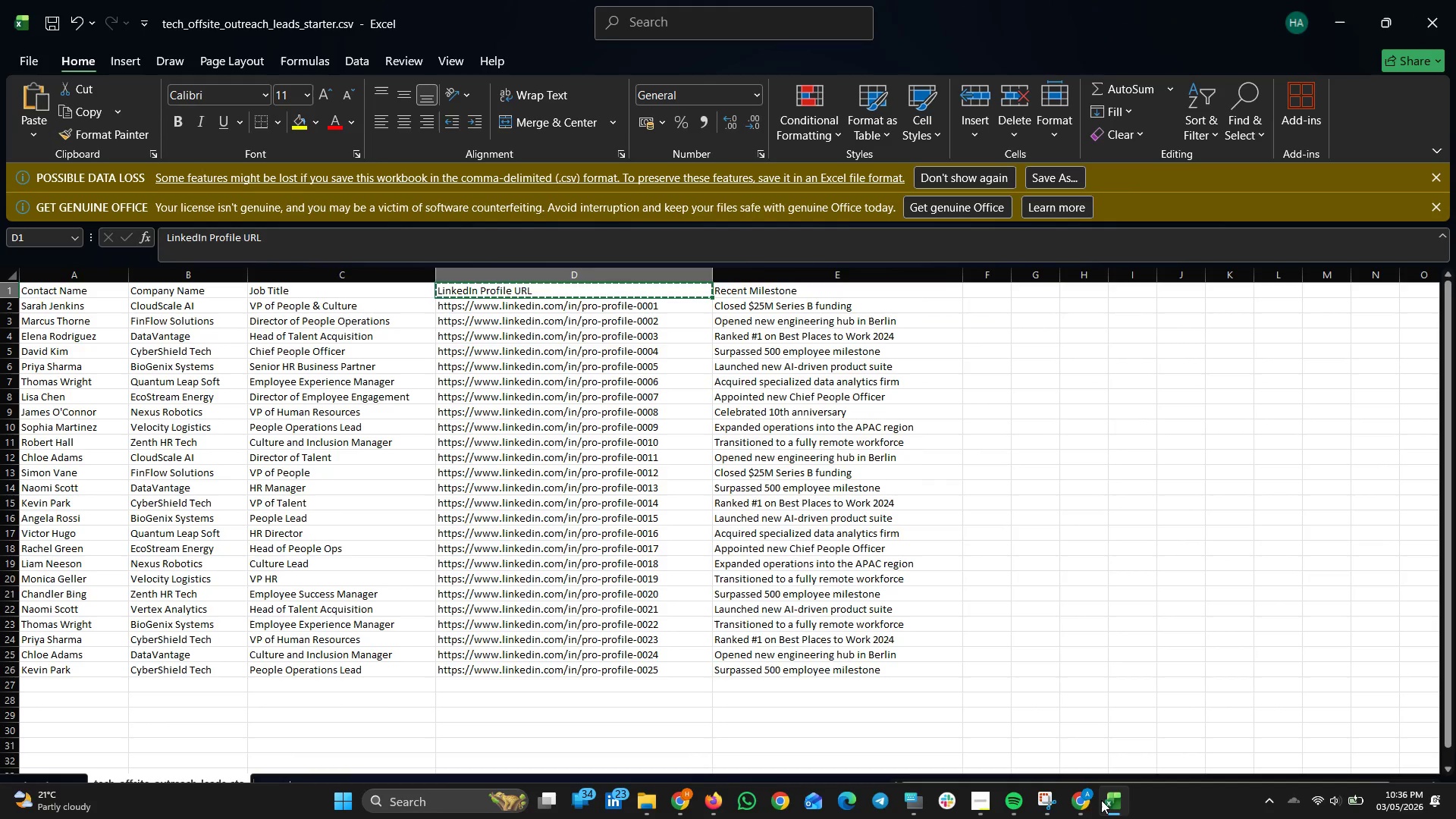 
left_click([1101, 800])
 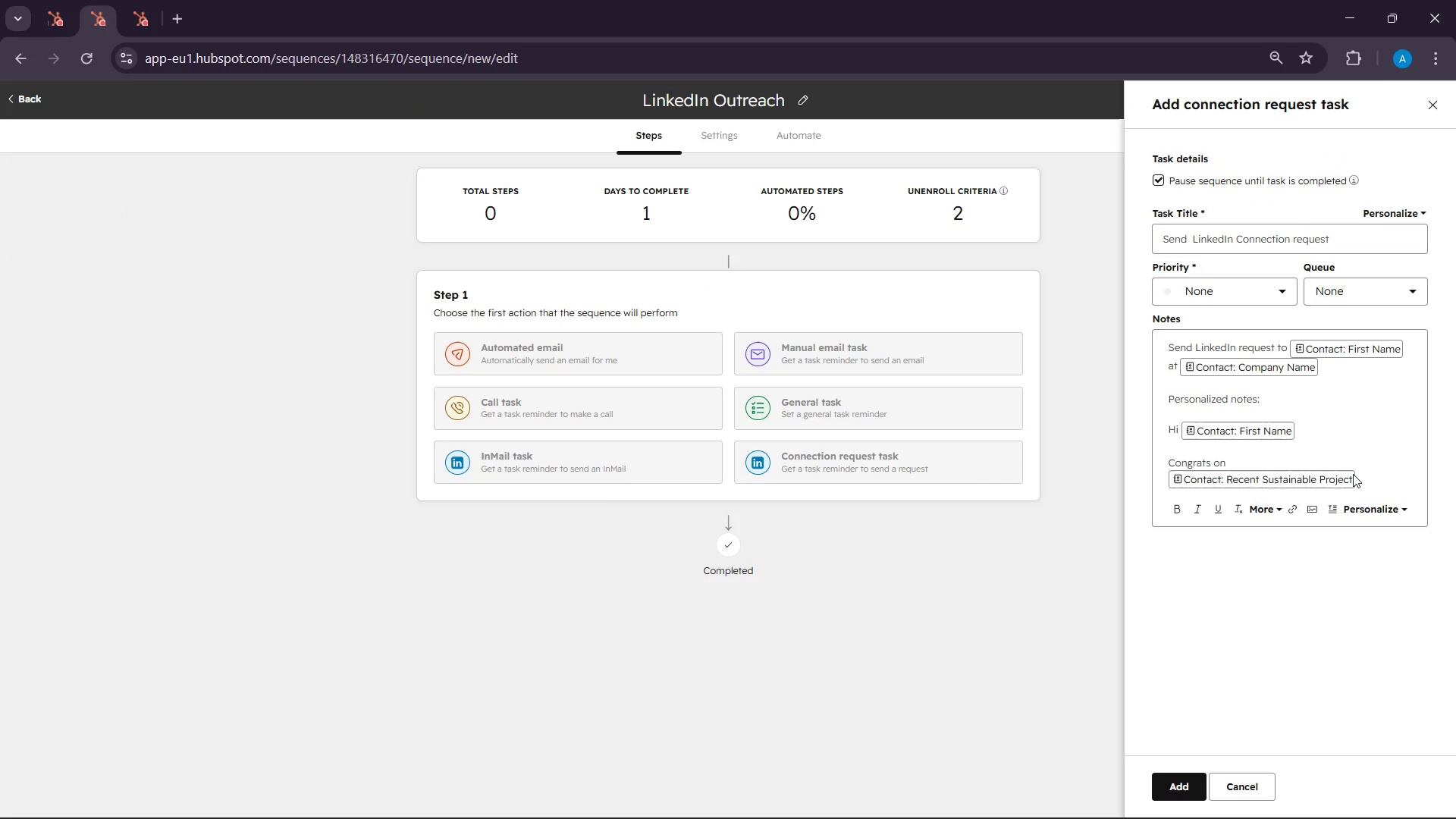 
left_click([1353, 477])
 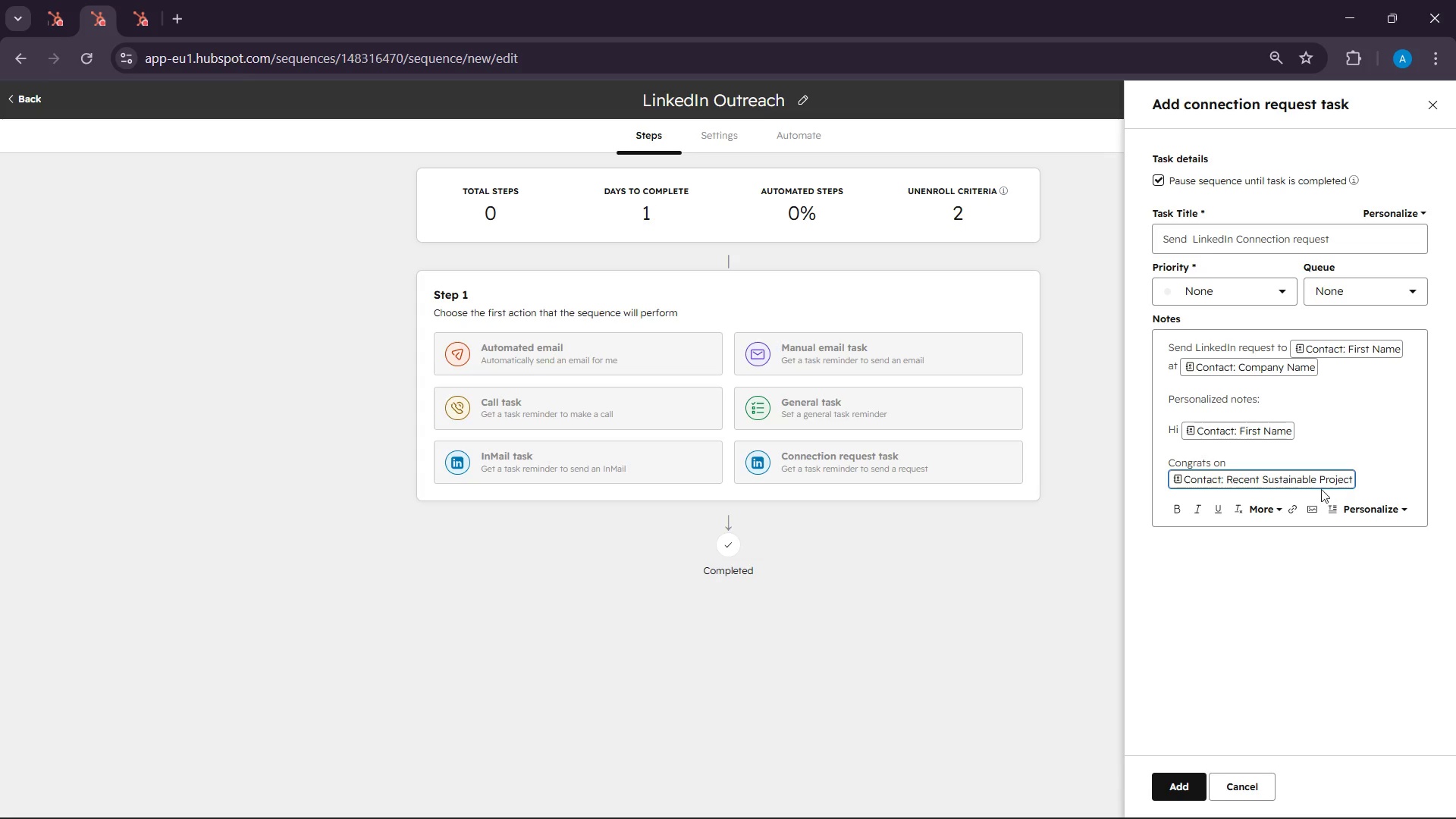 
left_click([1320, 487])
 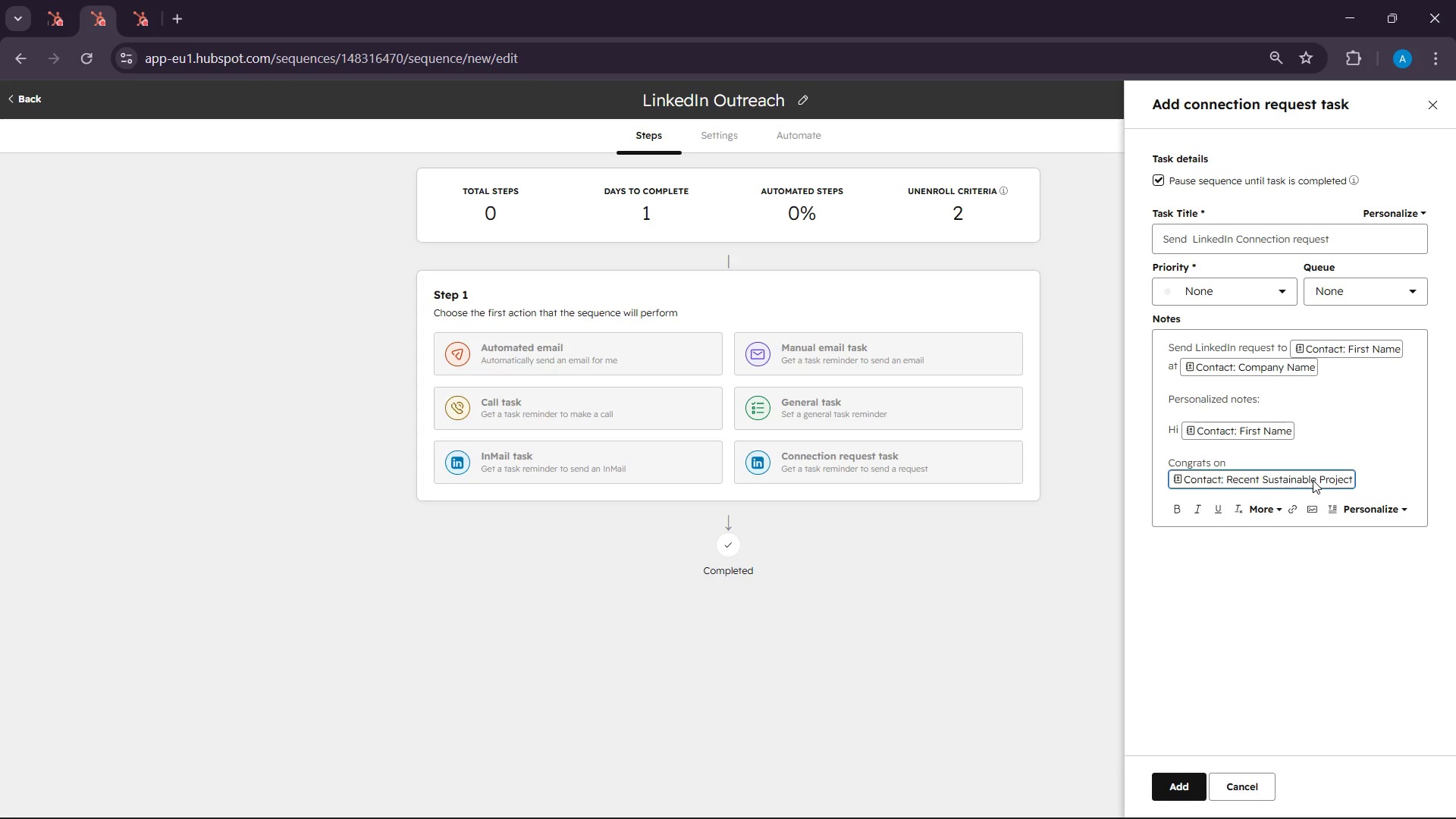 
left_click([1313, 480])
 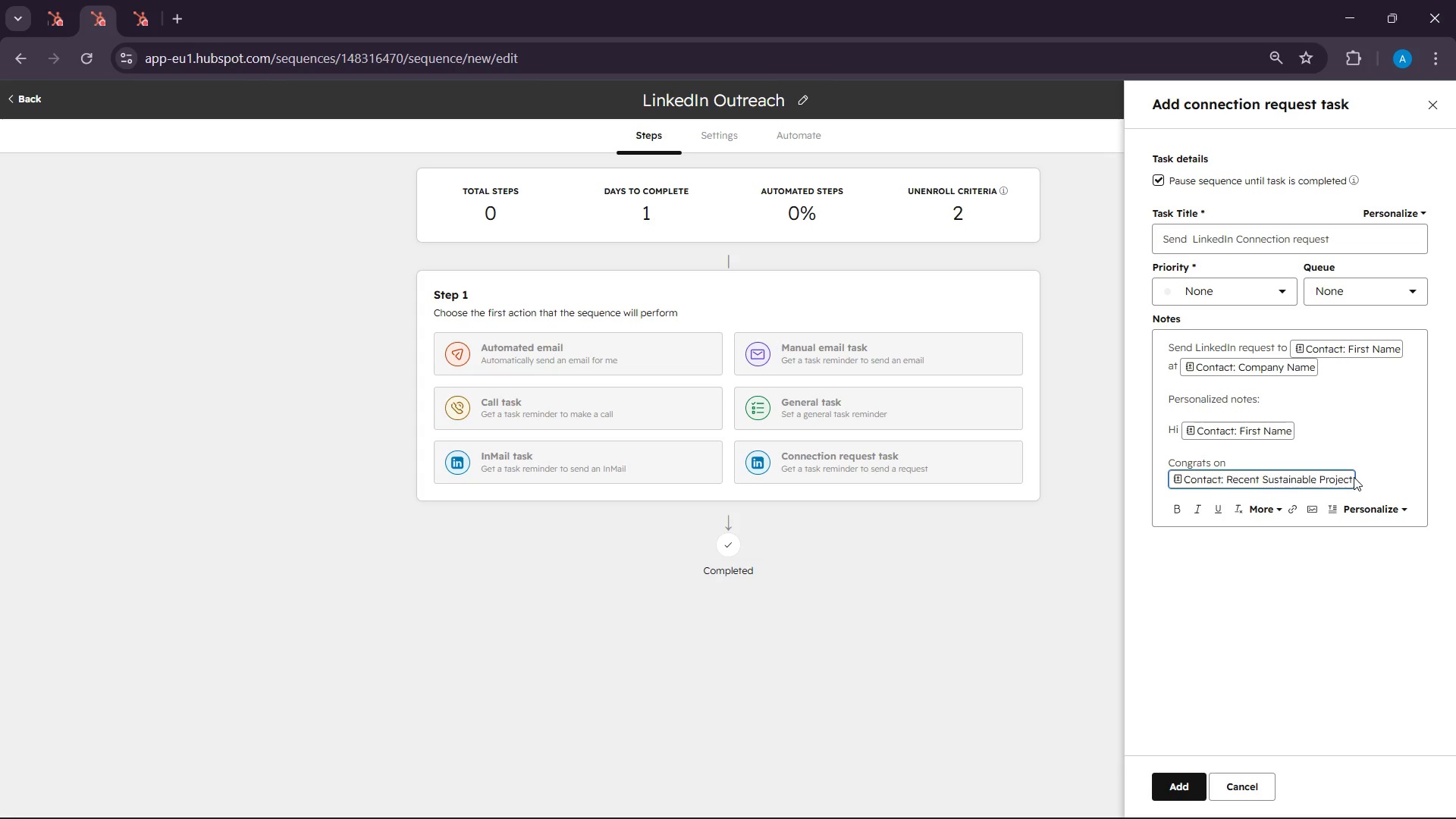 
left_click([1385, 460])
 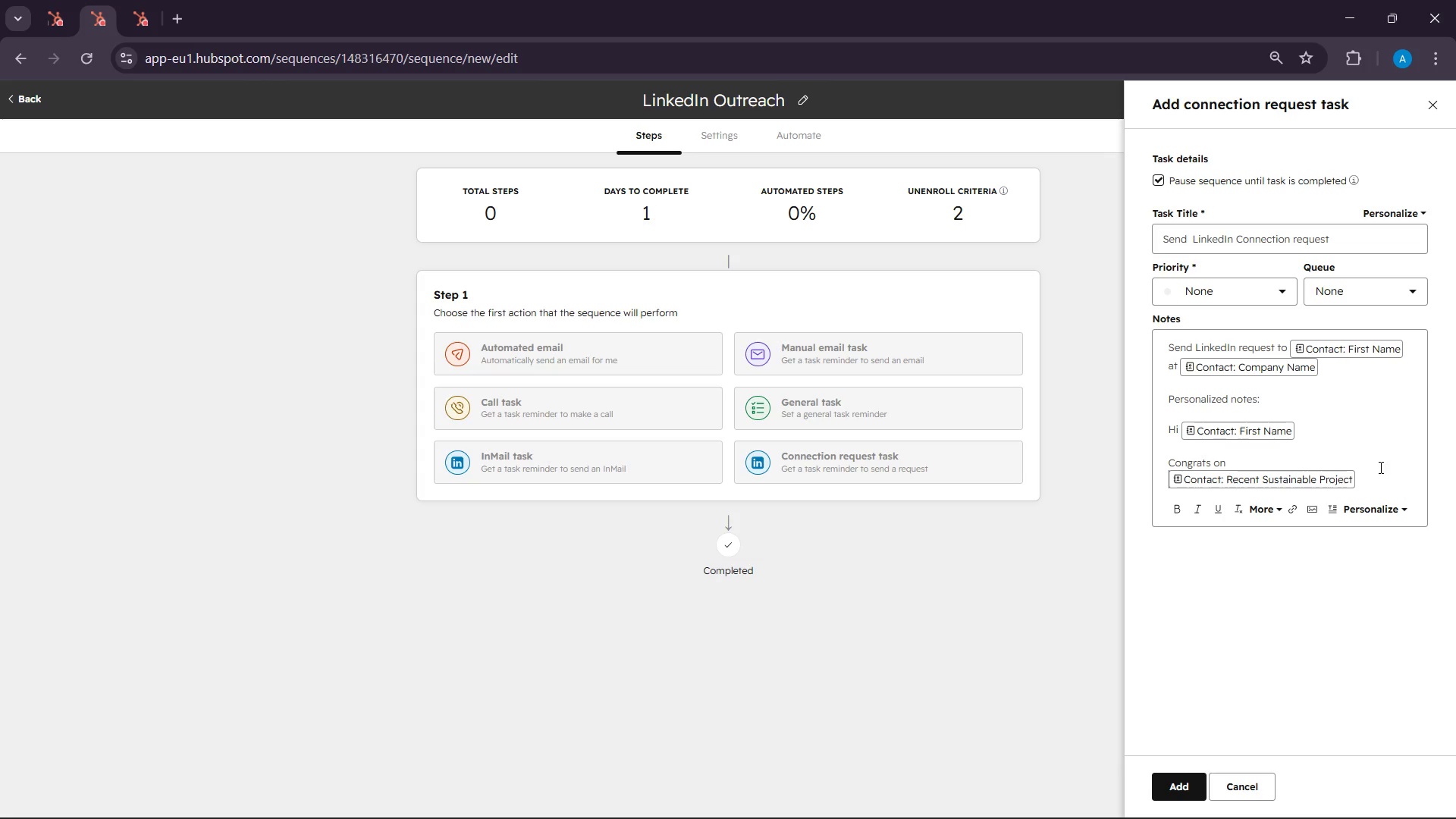 
left_click([1379, 468])
 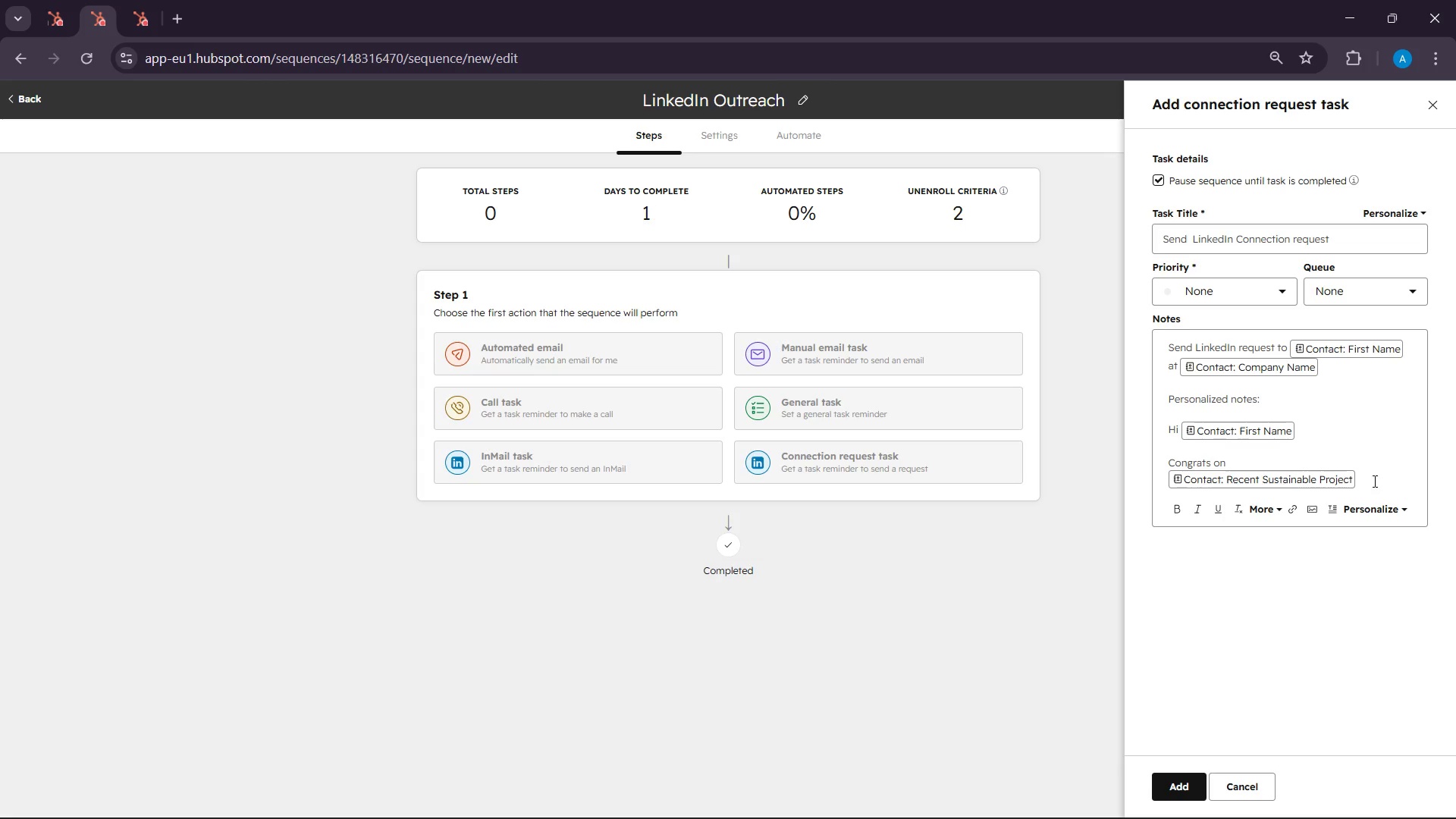 
left_click([1373, 481])
 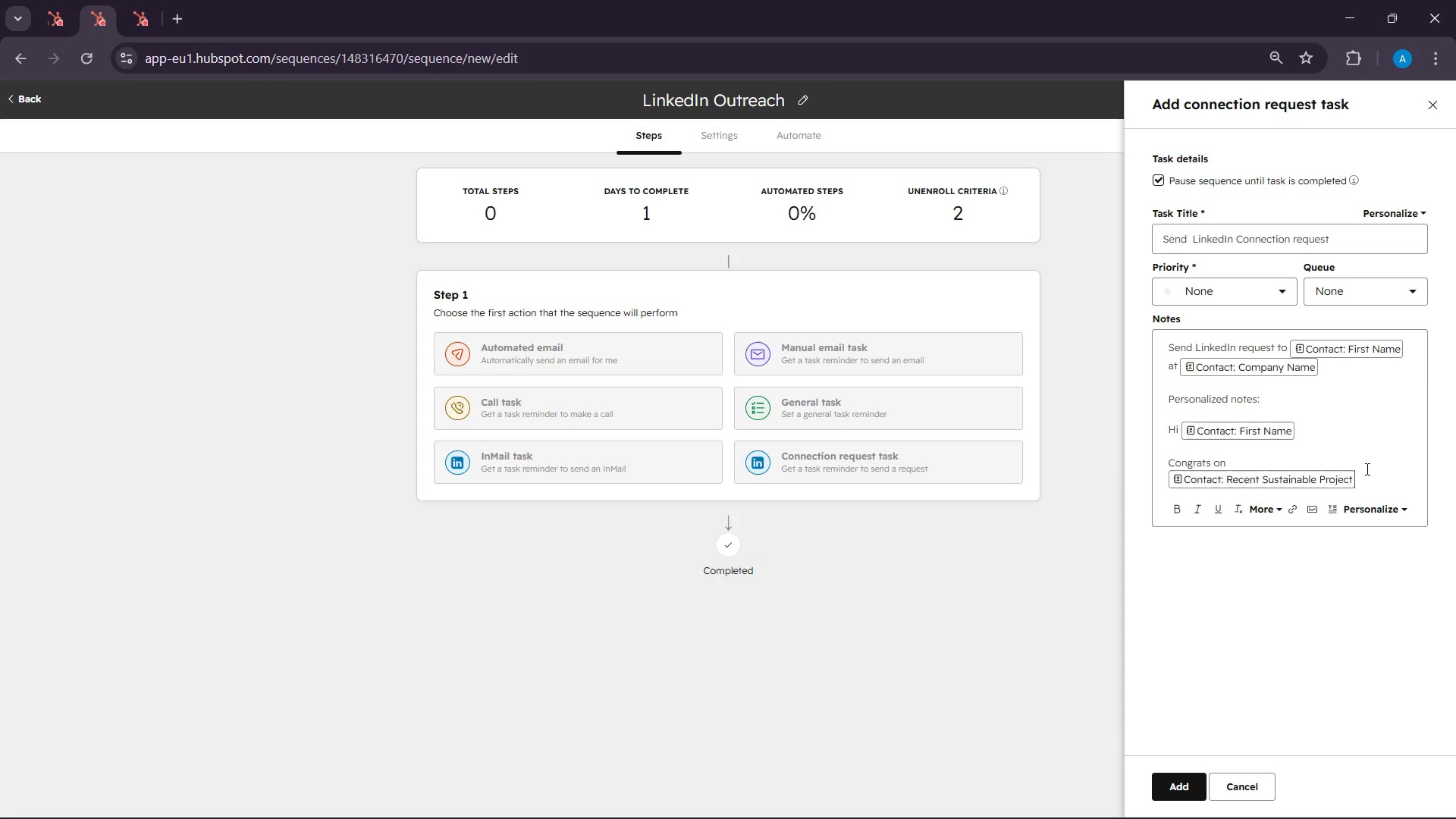 
key(Backspace)
 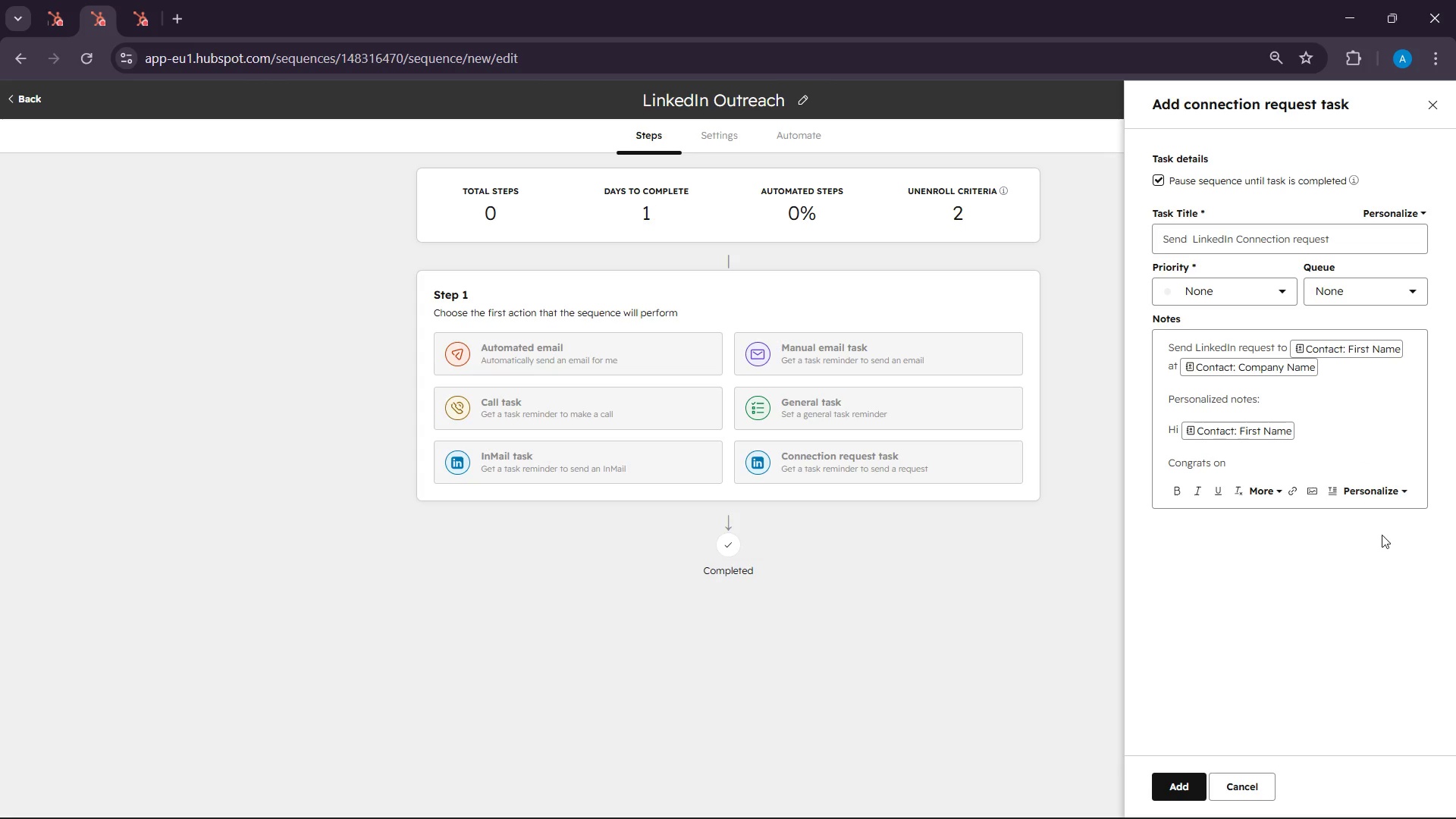 
left_click([1382, 503])
 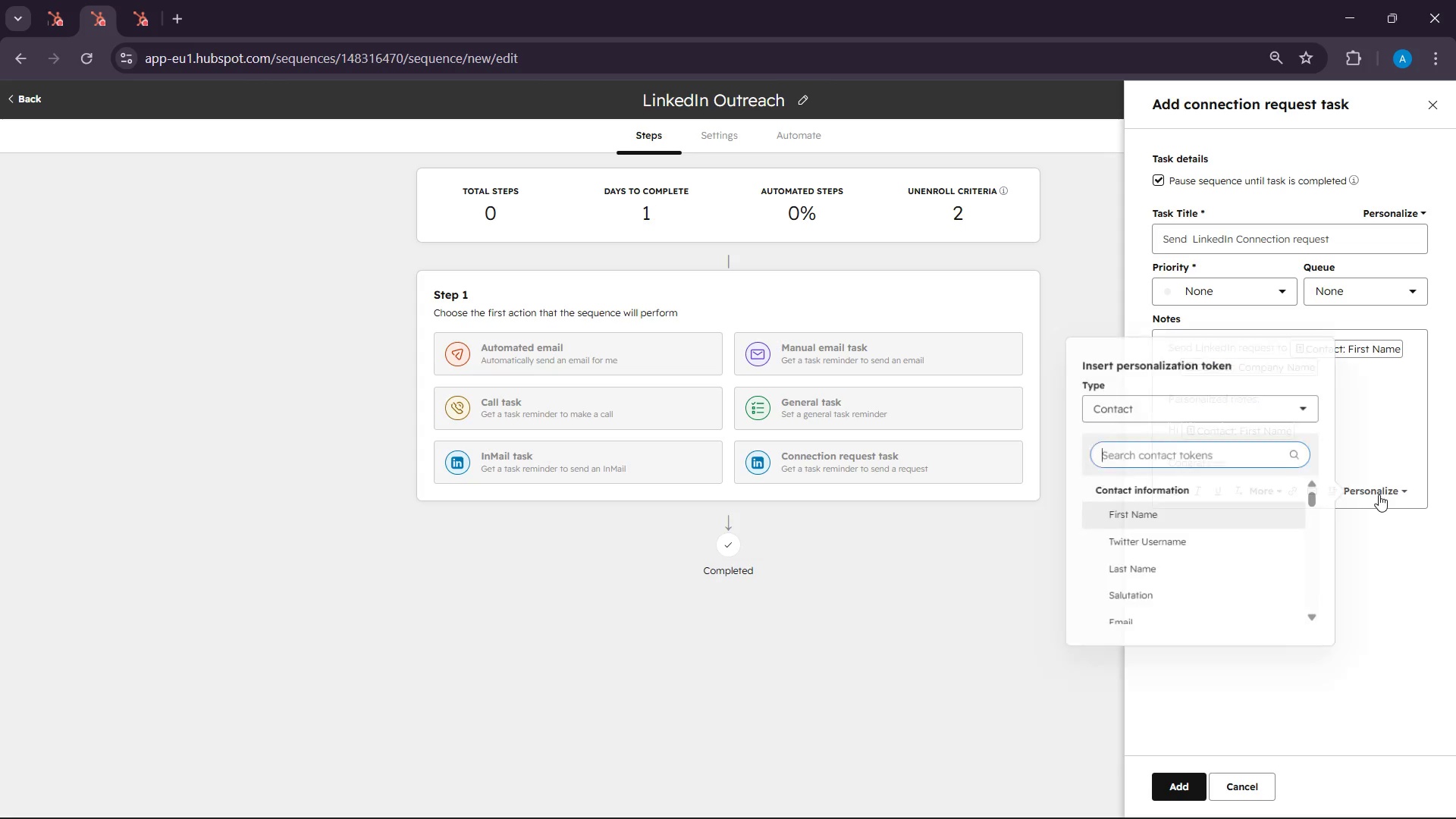 
left_click([1379, 494])
 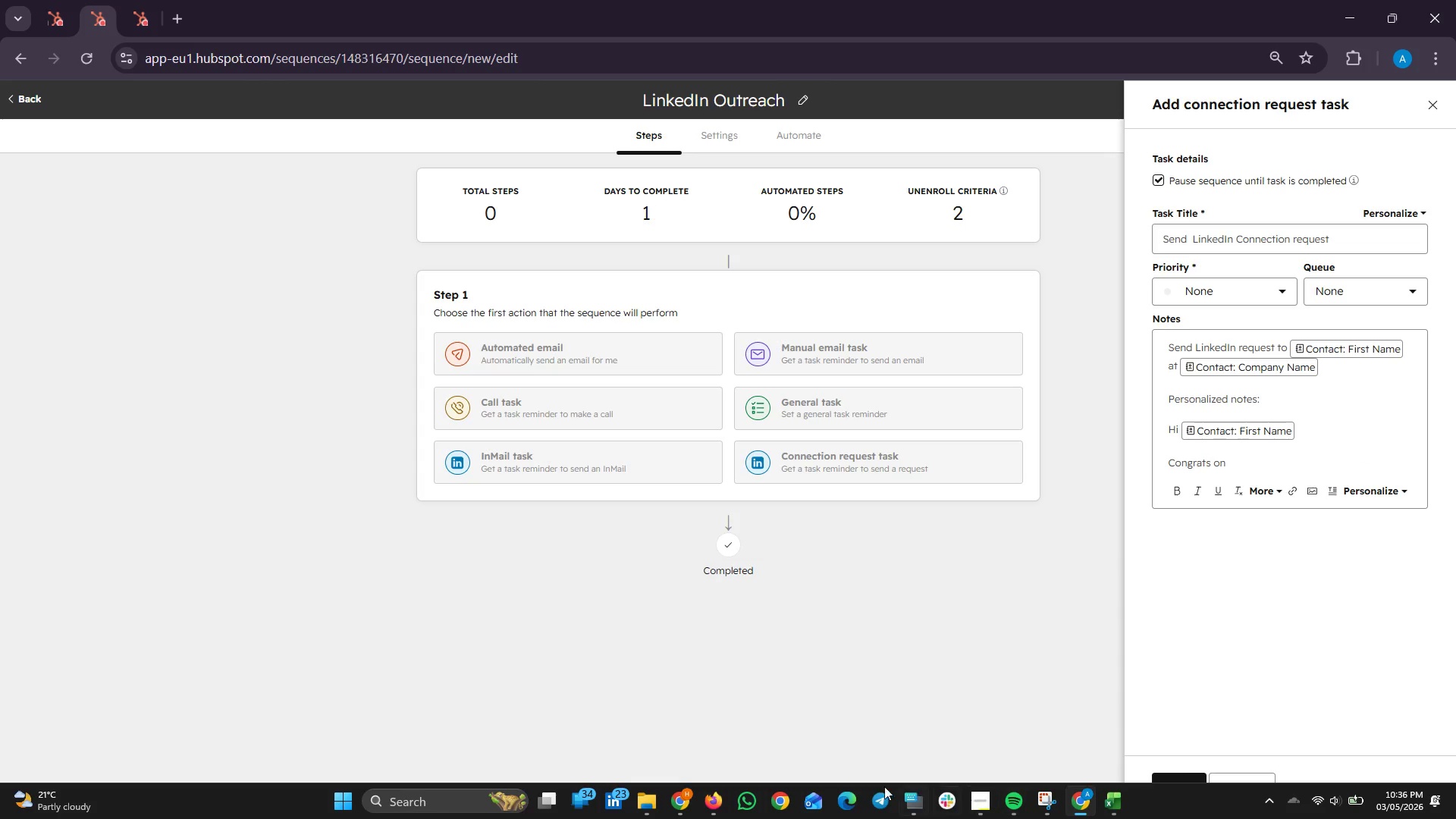 
left_click([713, 805])
 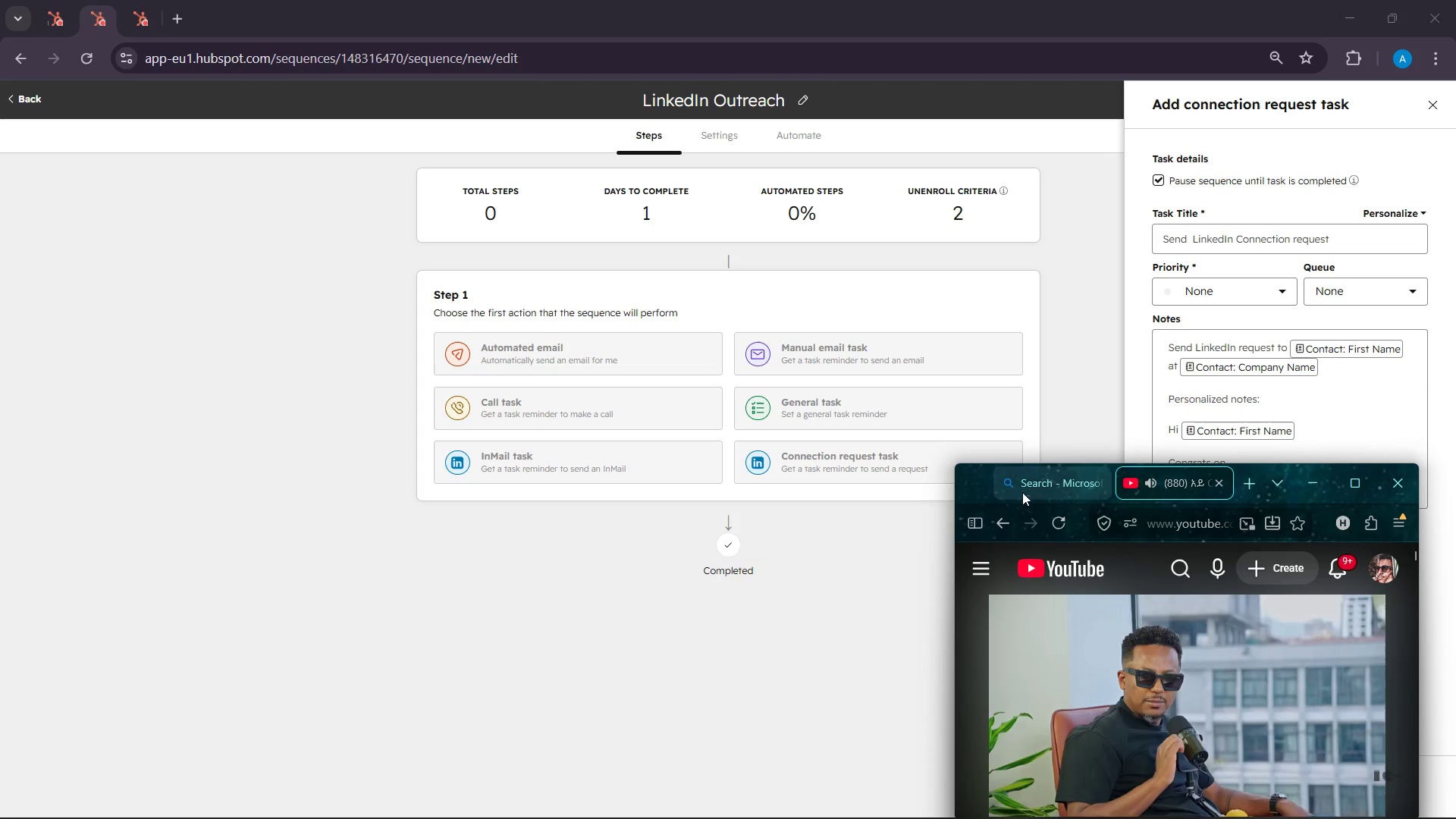 
left_click_drag(start_coordinate=[983, 491], to_coordinate=[93, 452])
 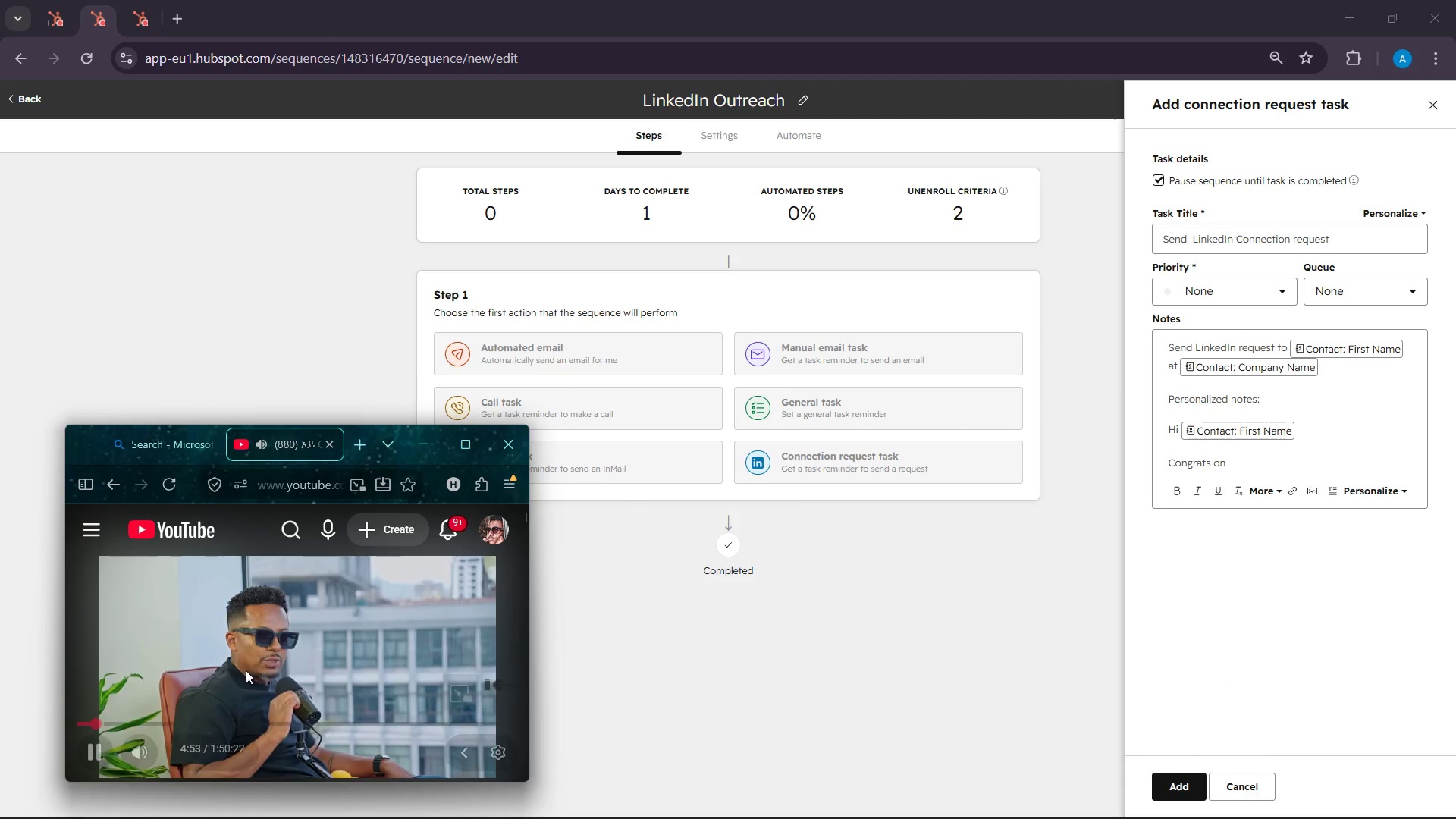 
scroll: coordinate [257, 687], scroll_direction: down, amount: 10.0
 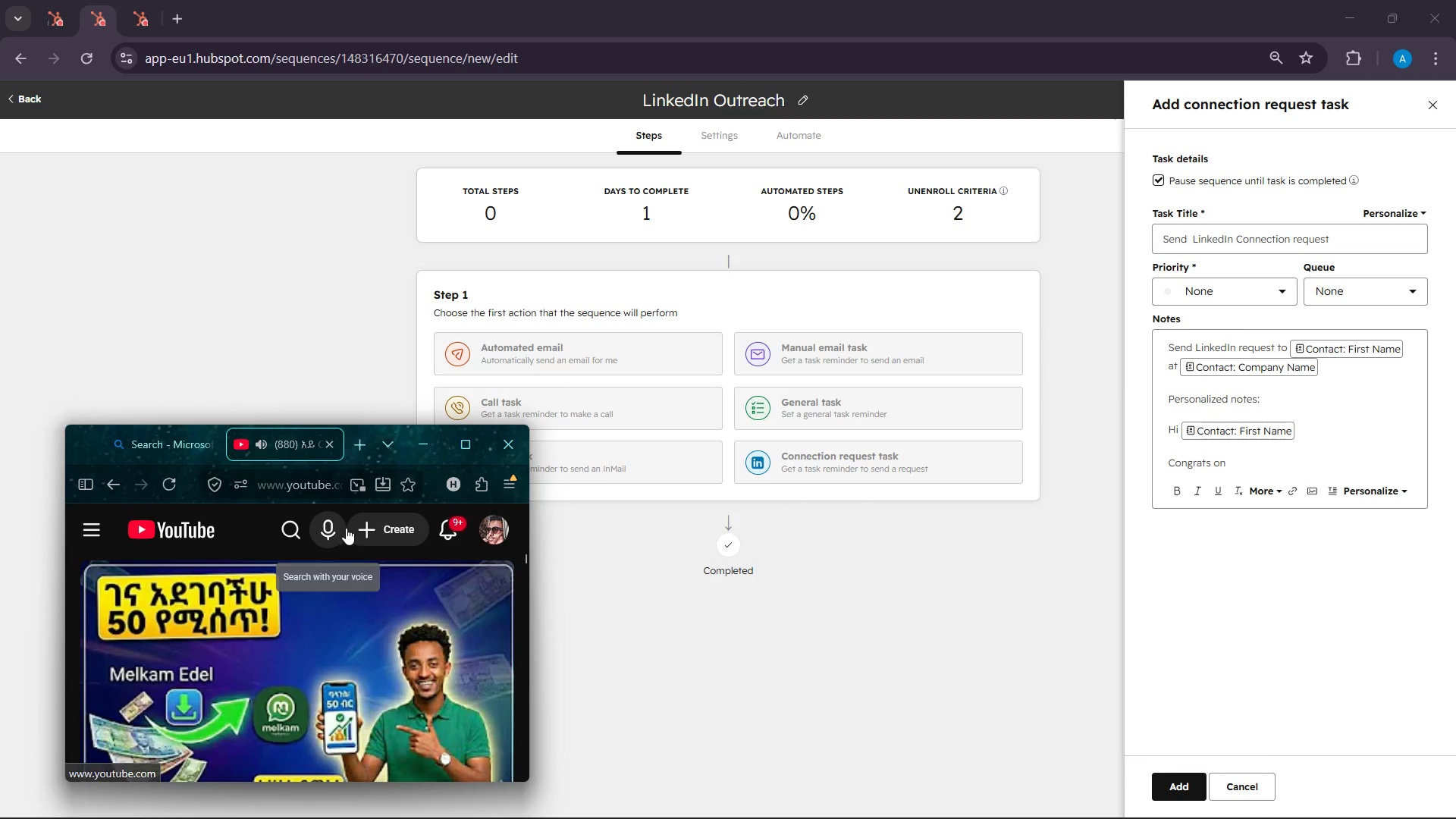 
left_click([287, 530])
 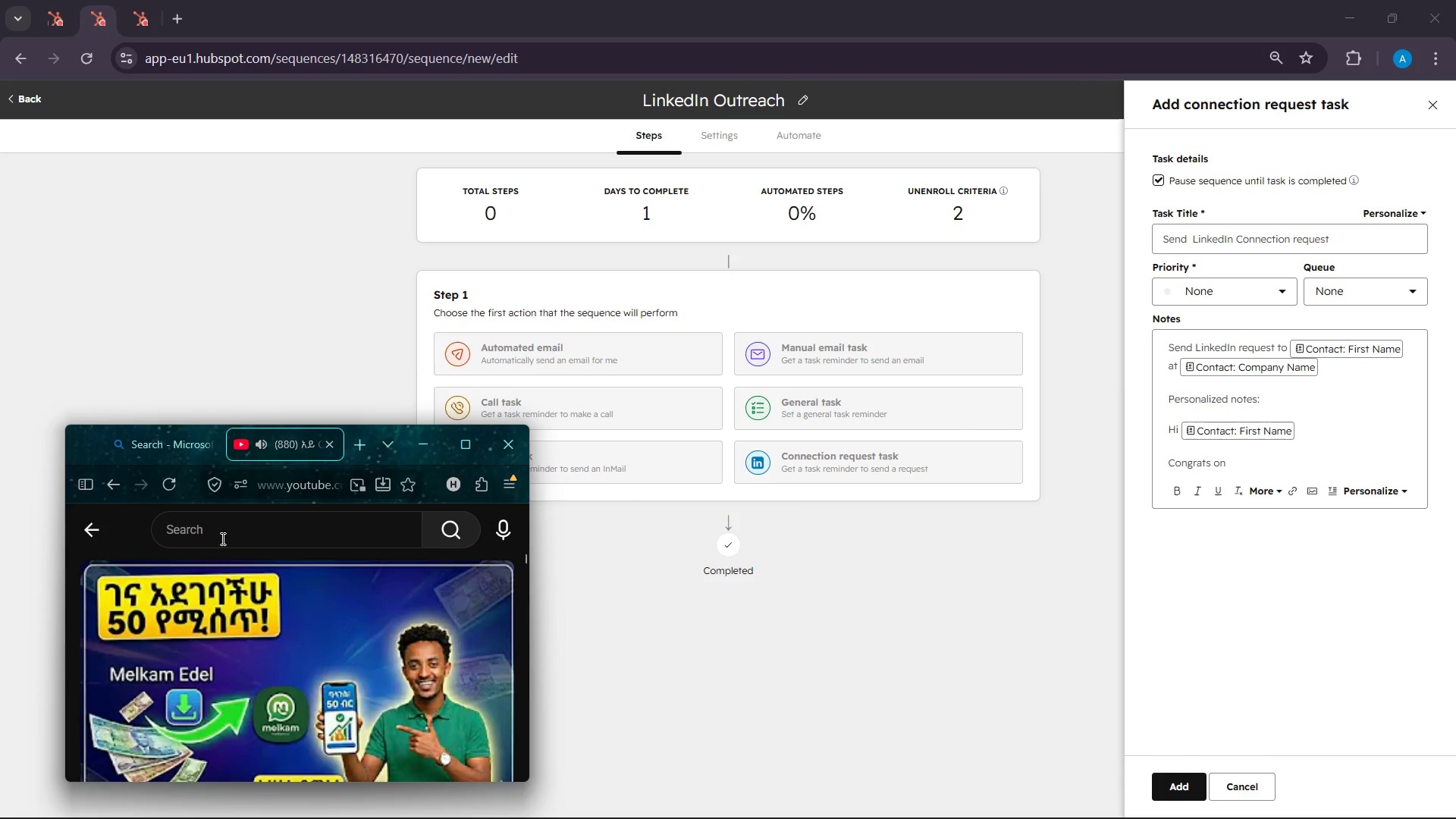 
left_click([221, 537])
 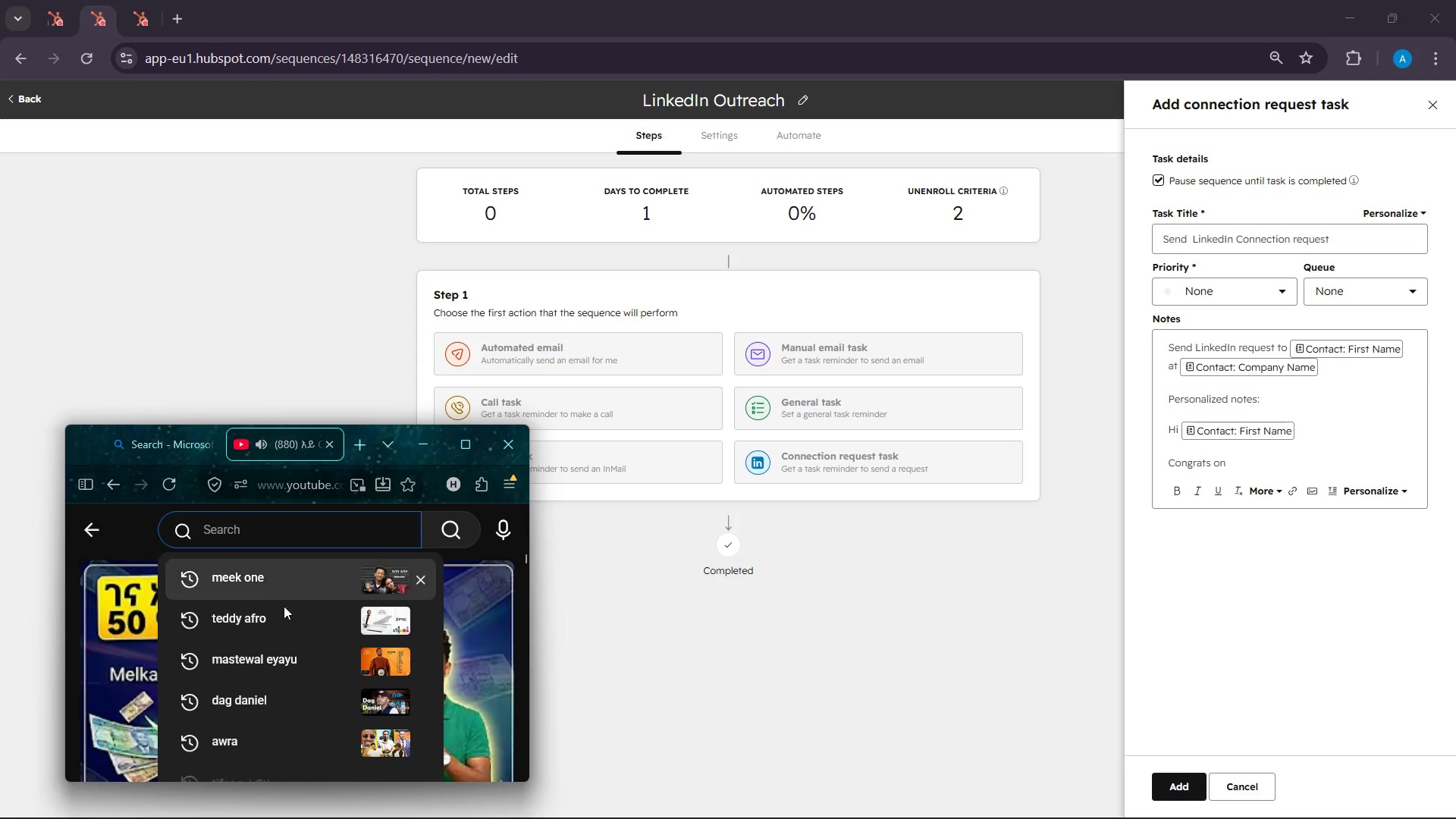 
left_click([283, 586])
 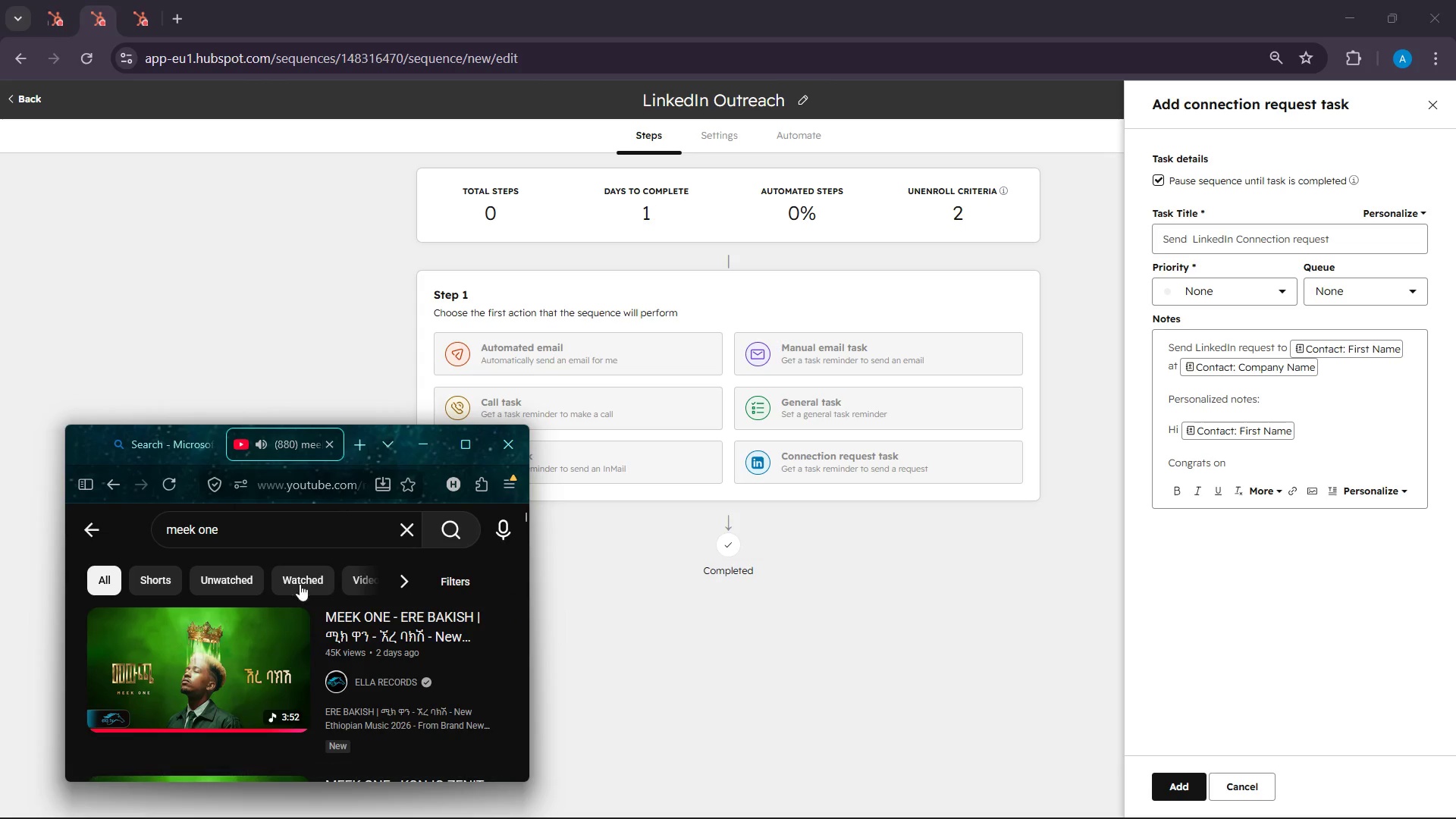 
left_click([229, 657])
 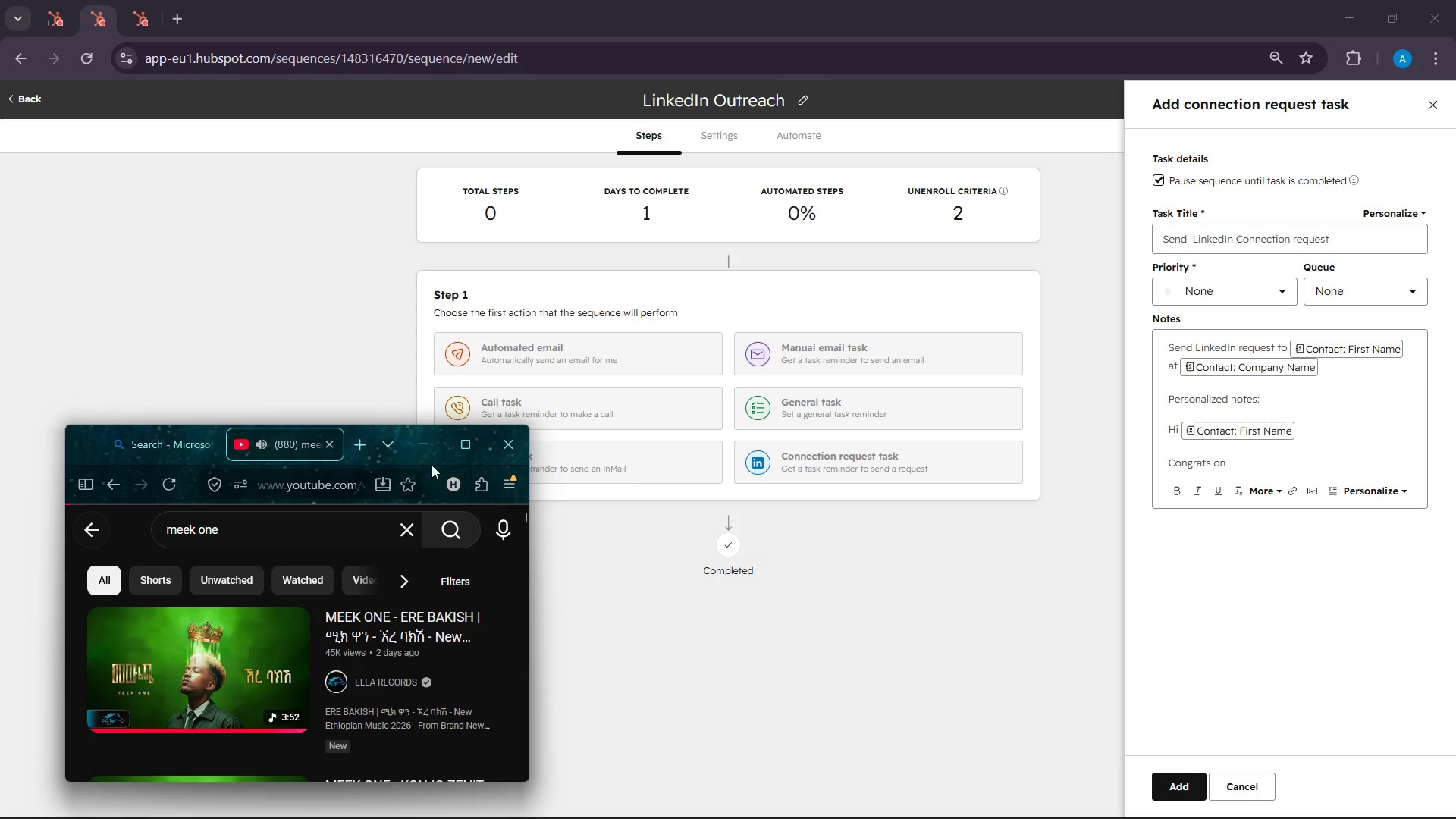 
left_click([434, 443])
 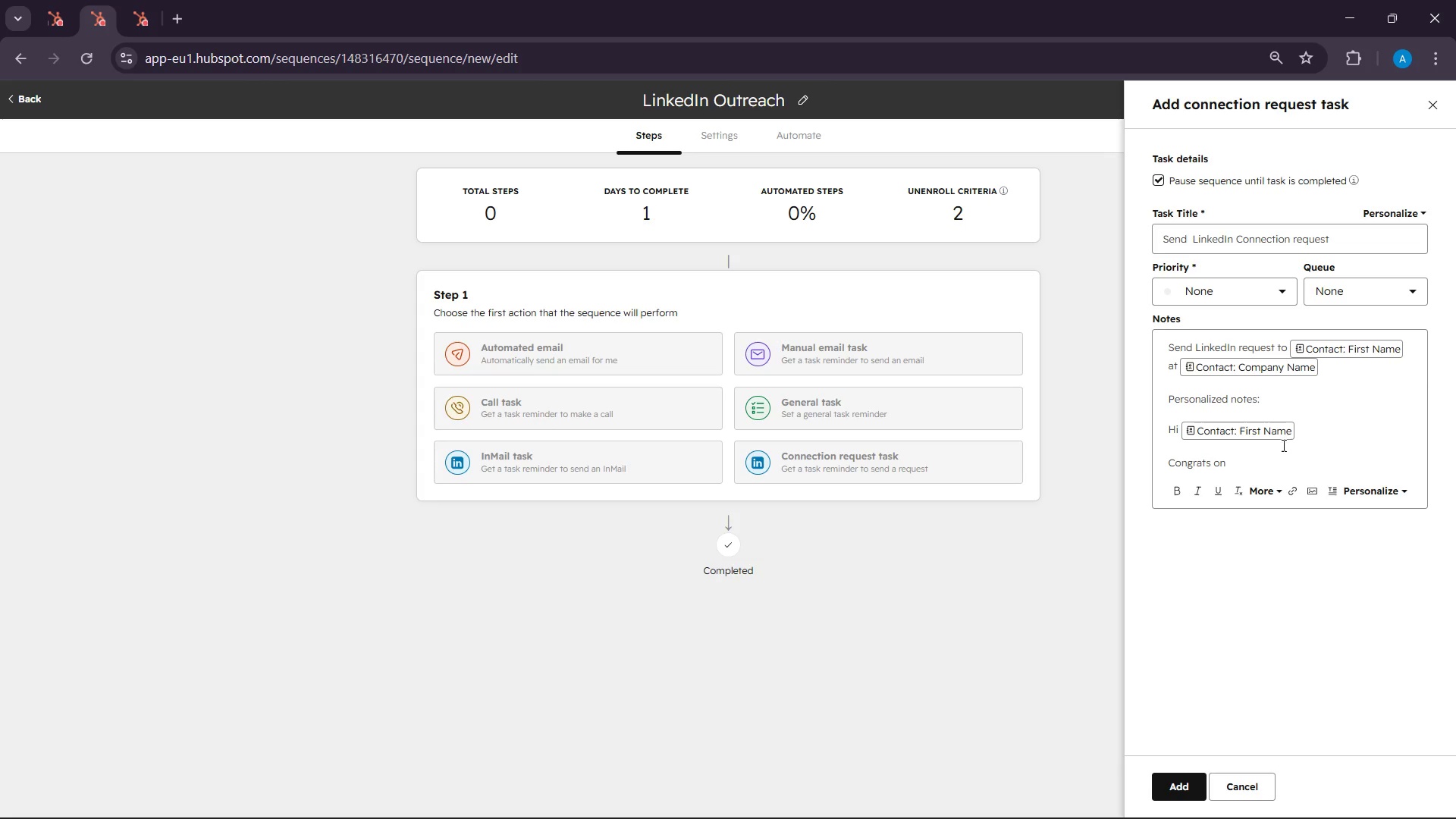 
left_click([1300, 434])
 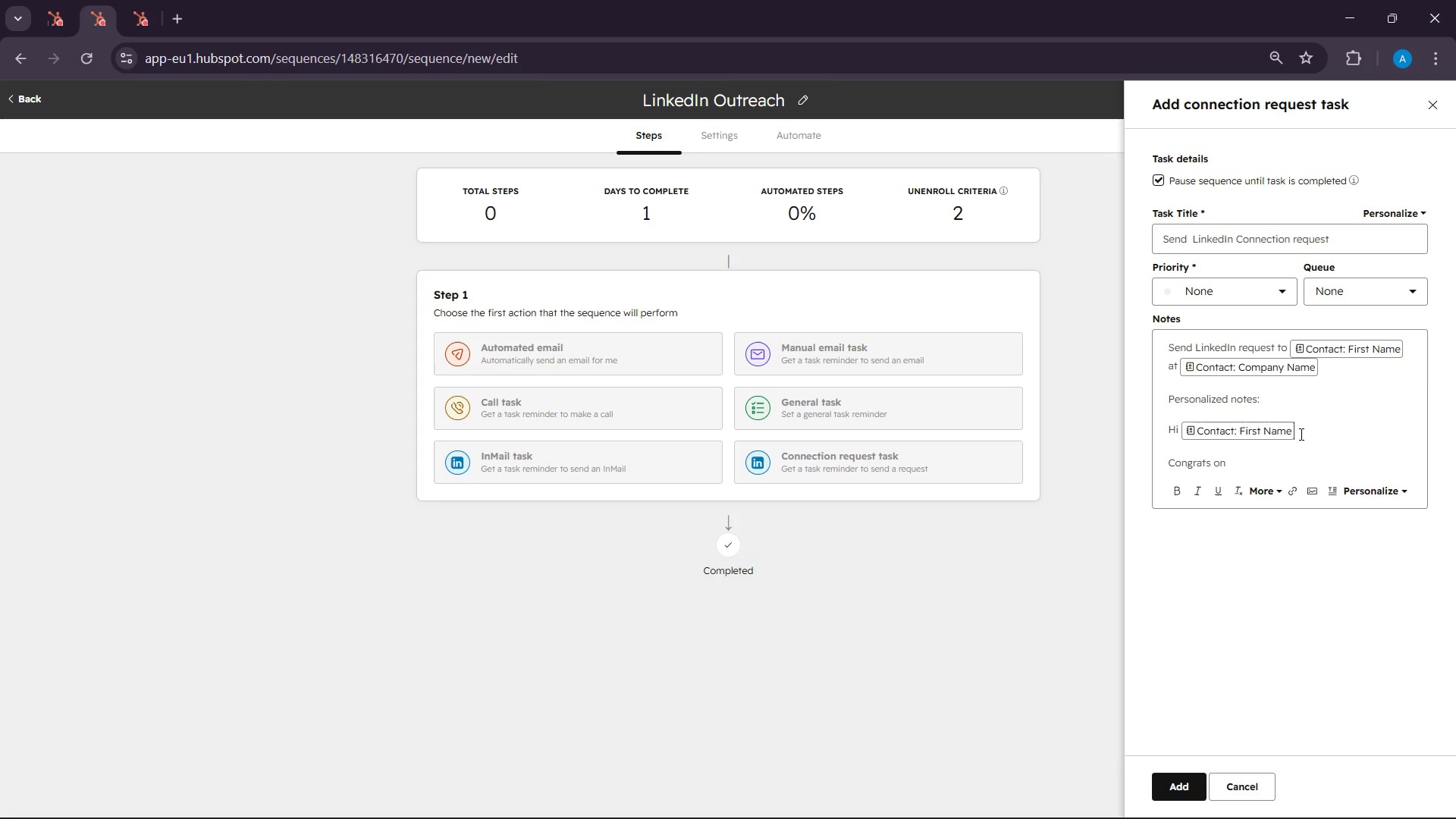 
key(Enter)
 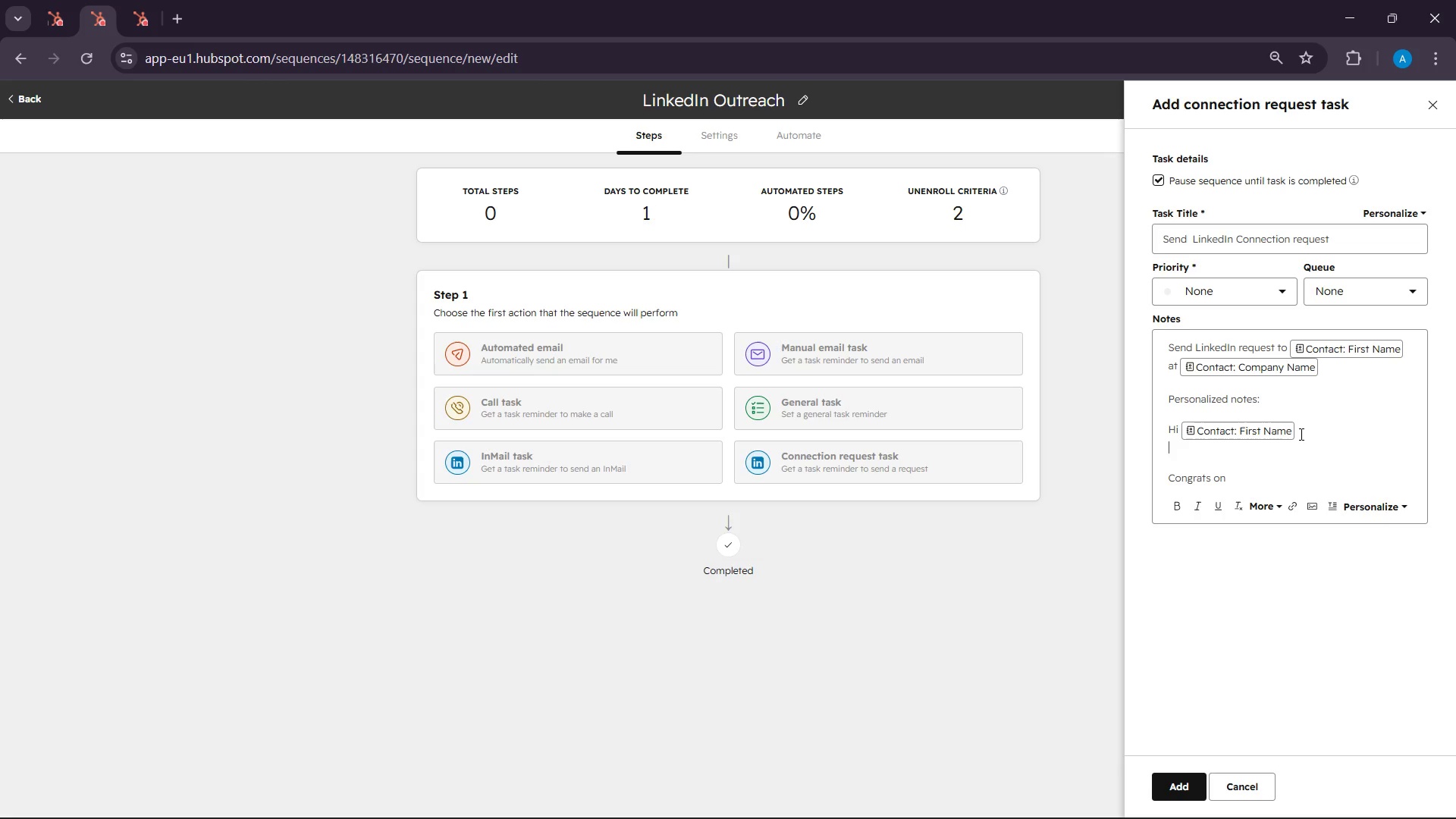 
key(Enter)
 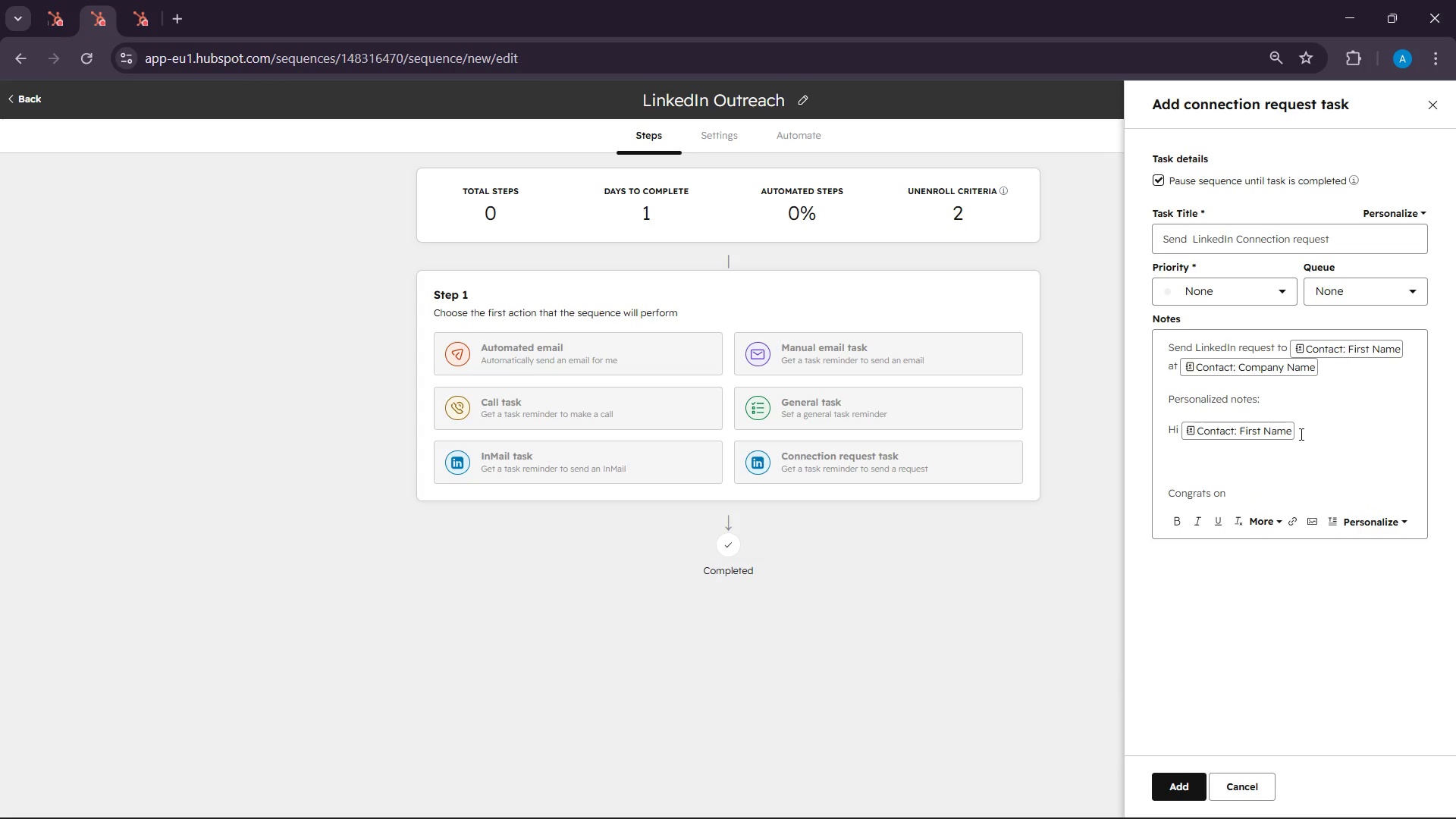 
type(Cont)
key(Backspace)
type(grats on )
 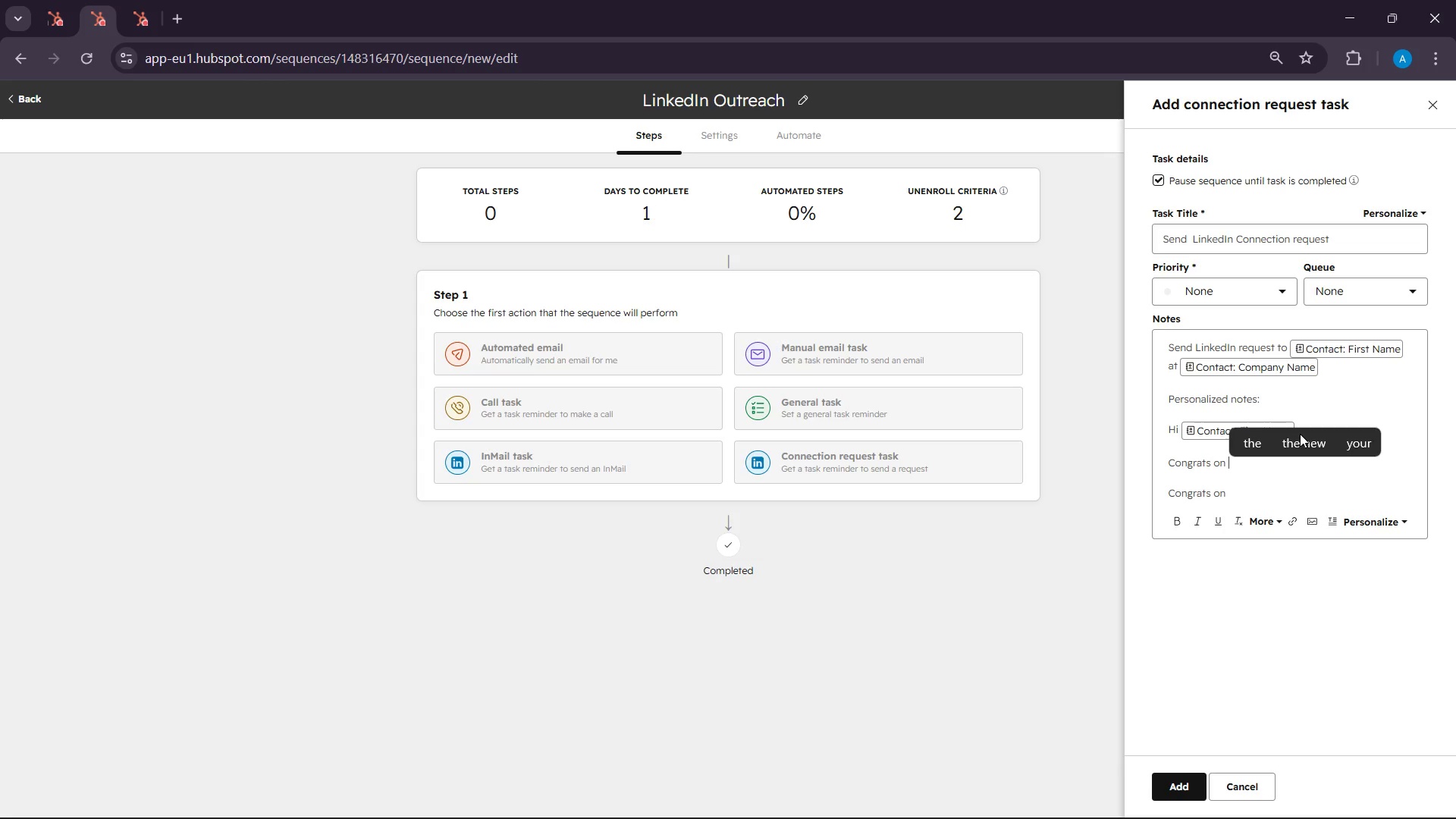 
wait(10.31)
 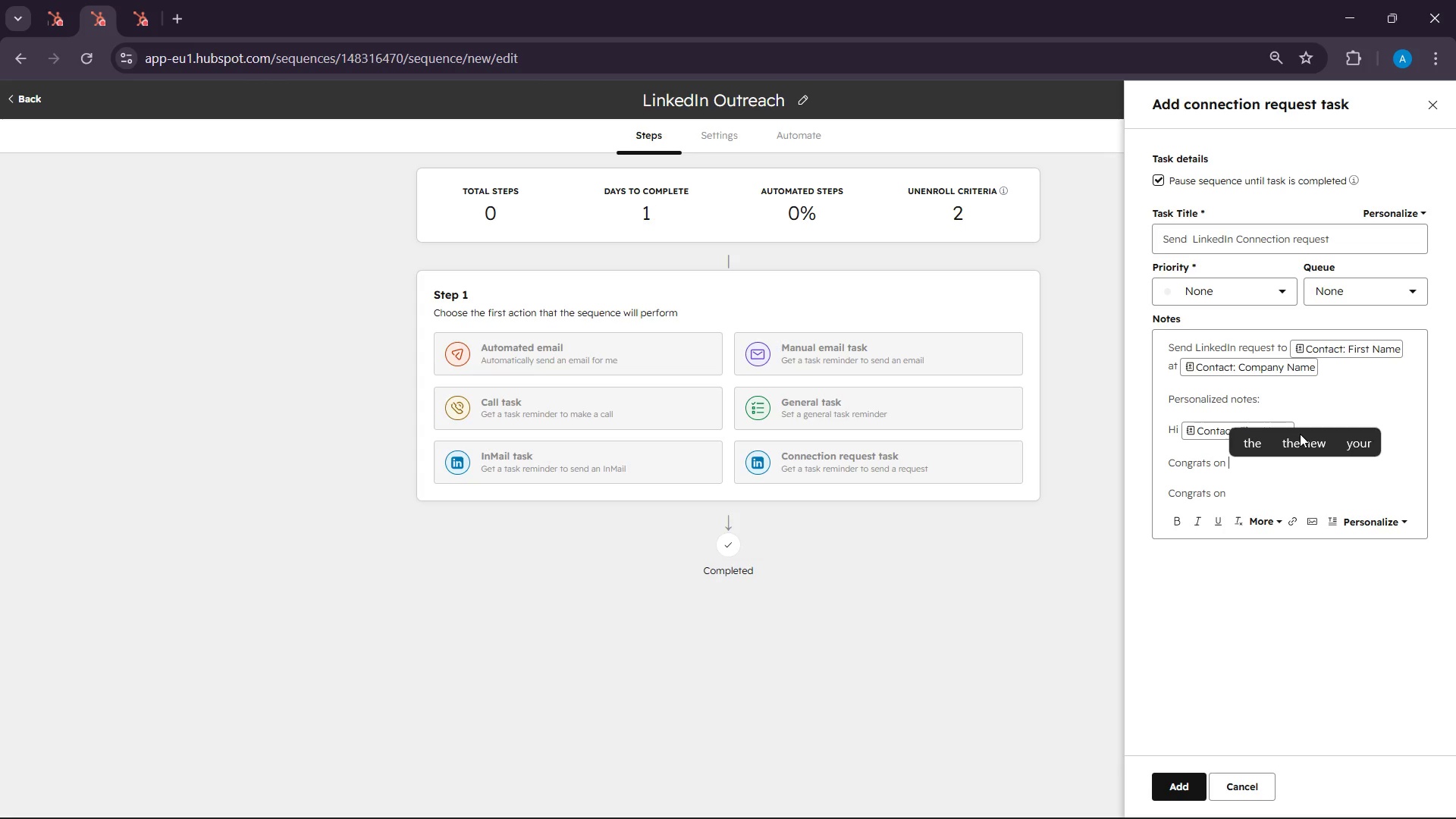 
left_click([1370, 518])
 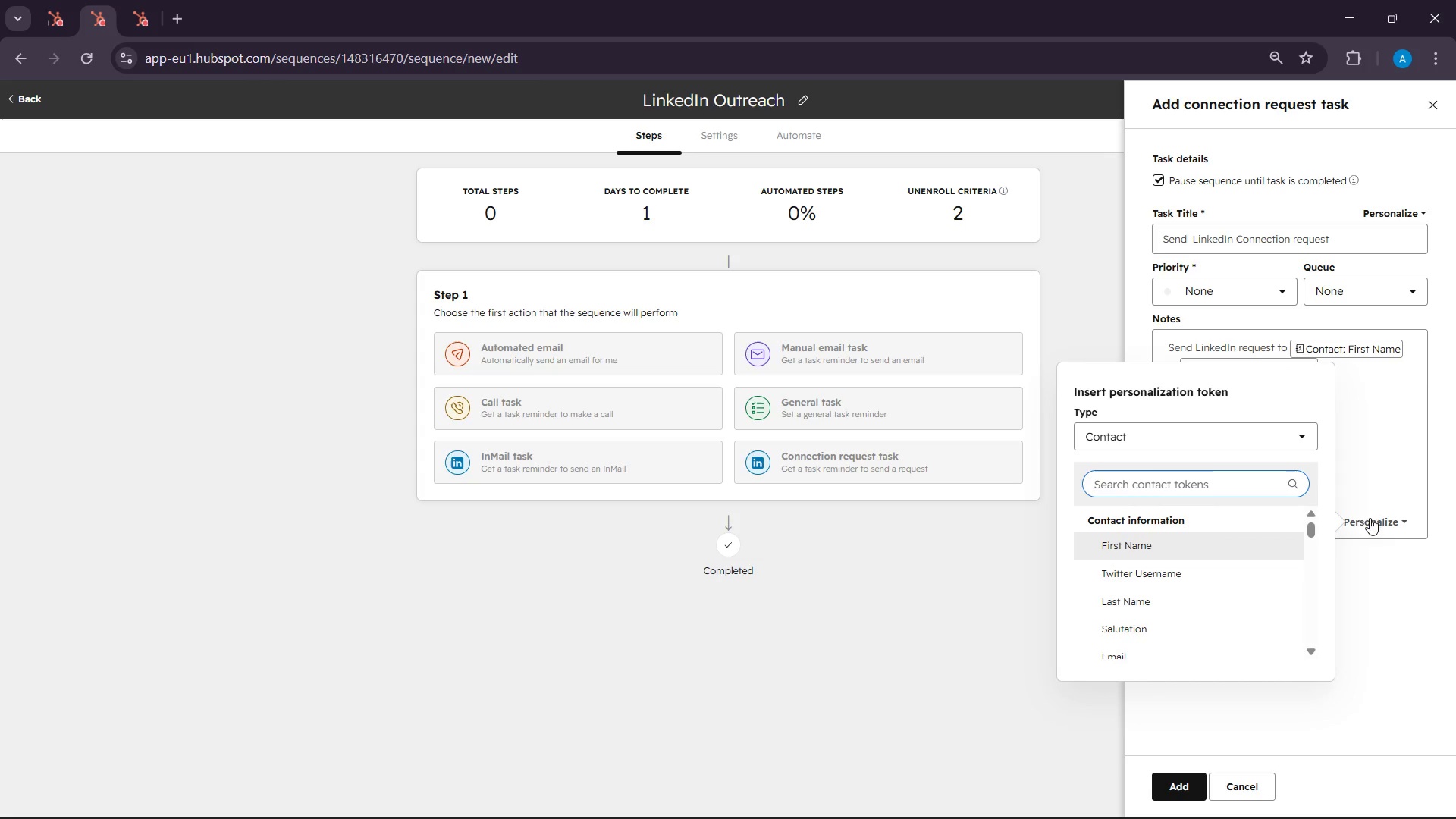 
left_click([1398, 437])
 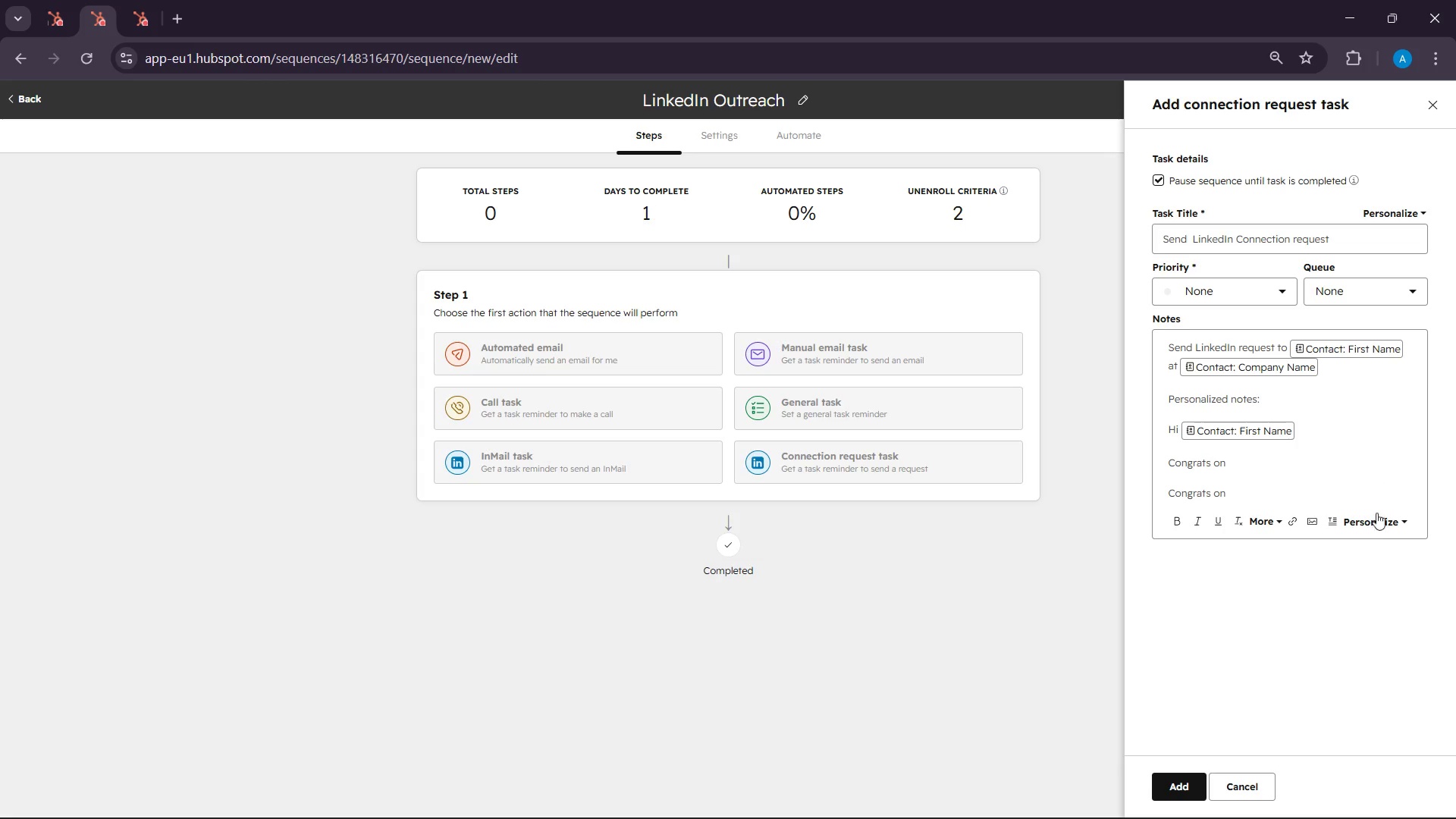 
left_click([1373, 519])
 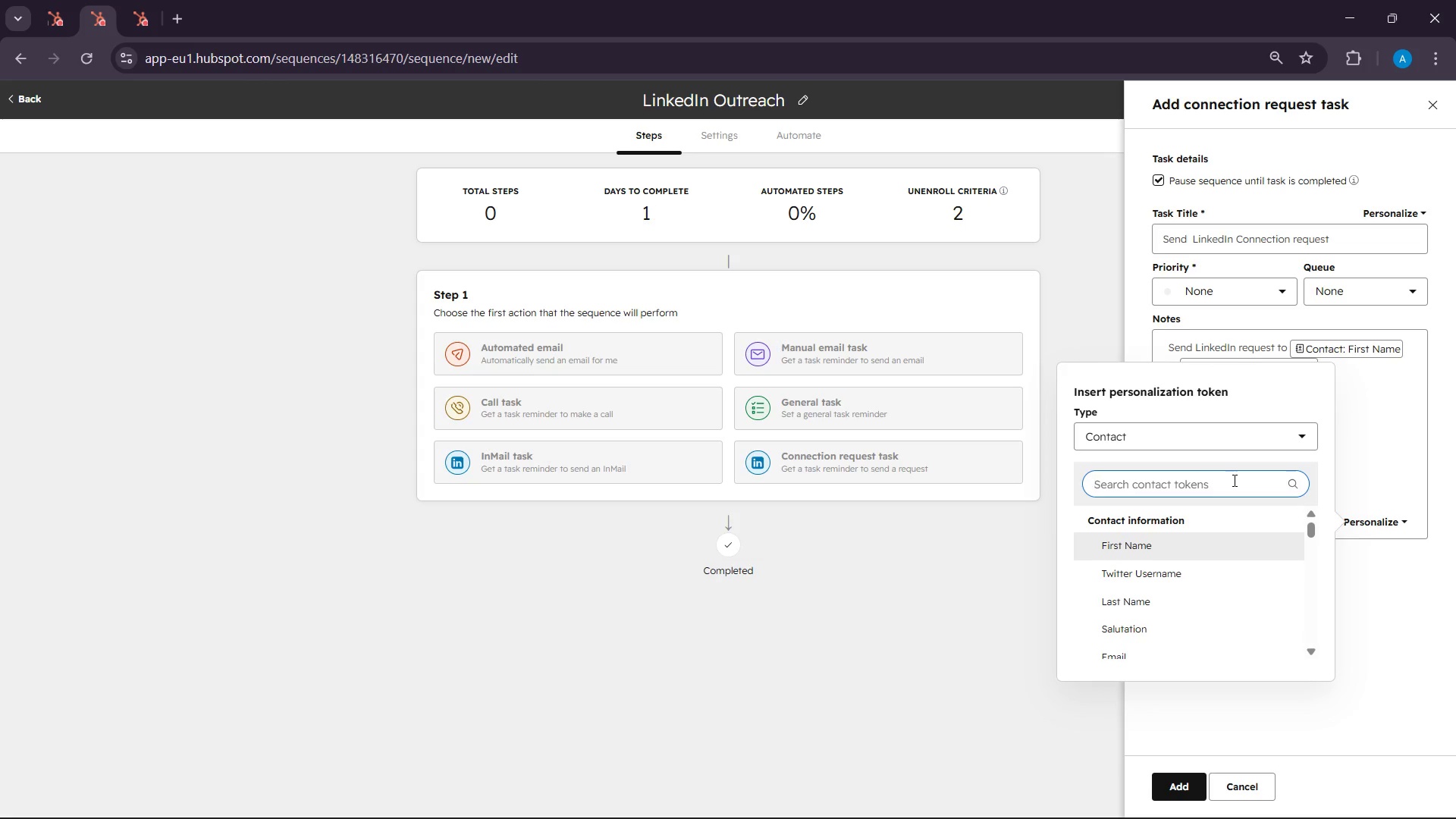 
type(recent m)
 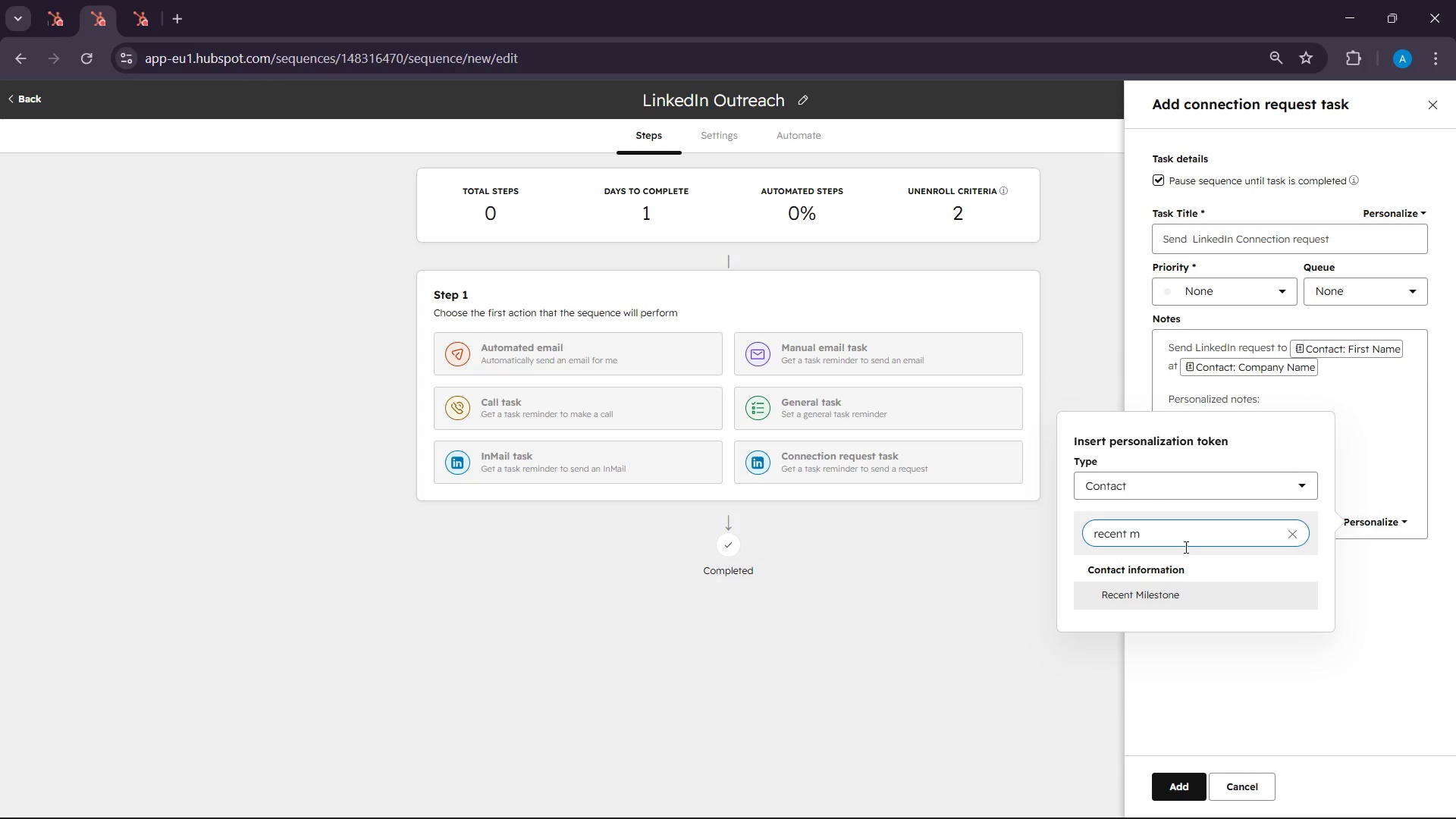 
left_click([1183, 586])
 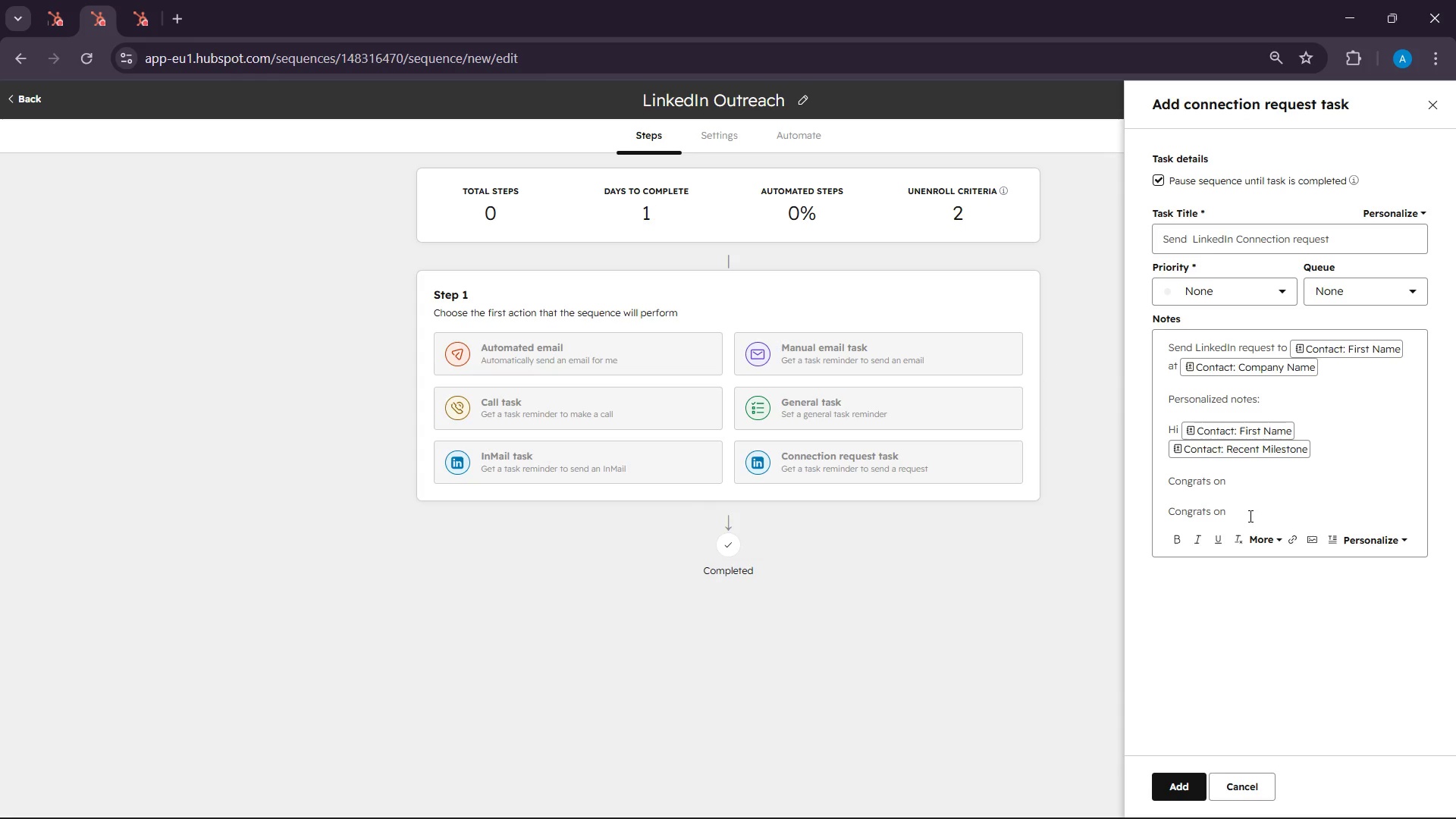 
left_click([1327, 459])
 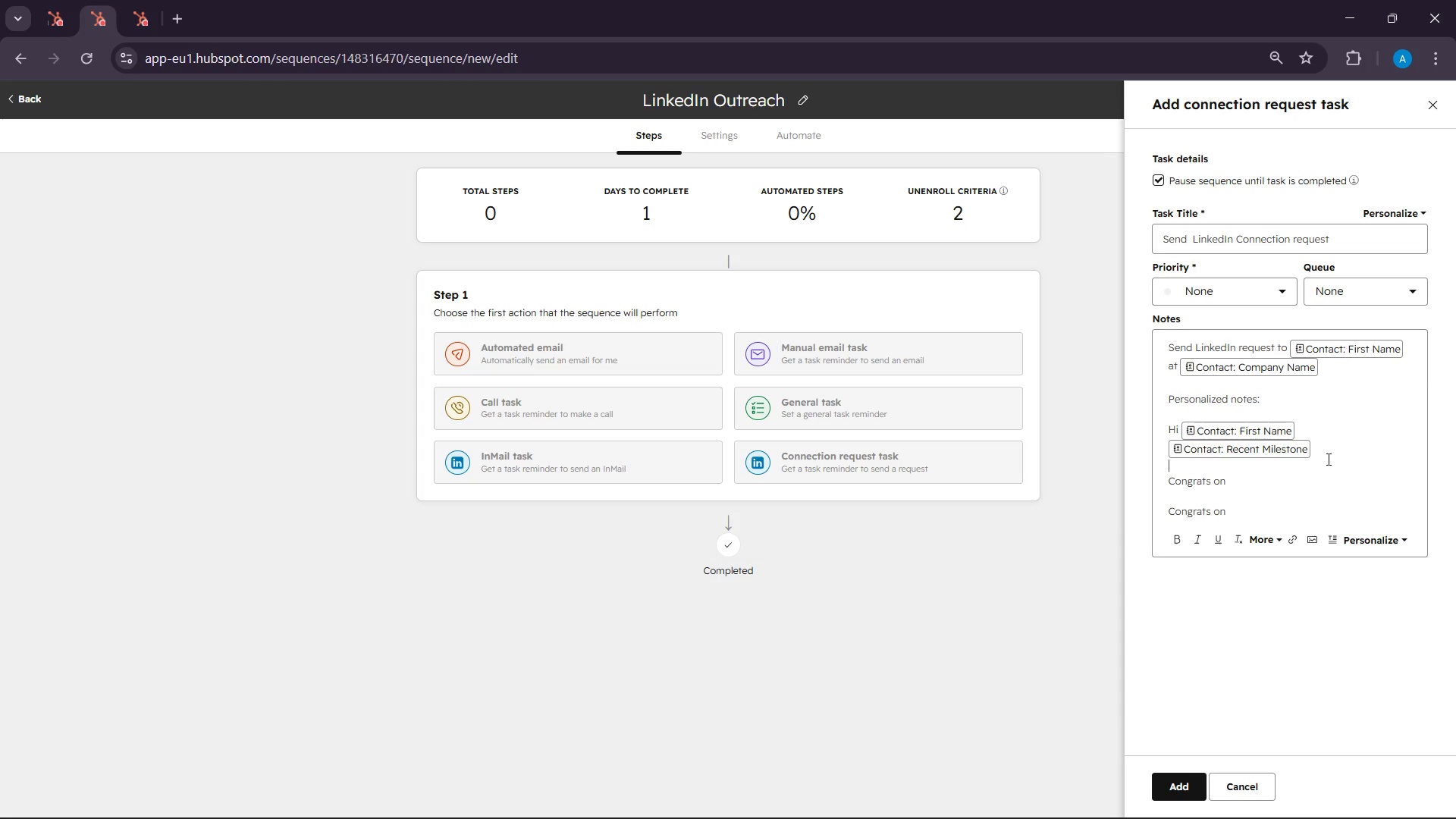 
key(Backspace)
 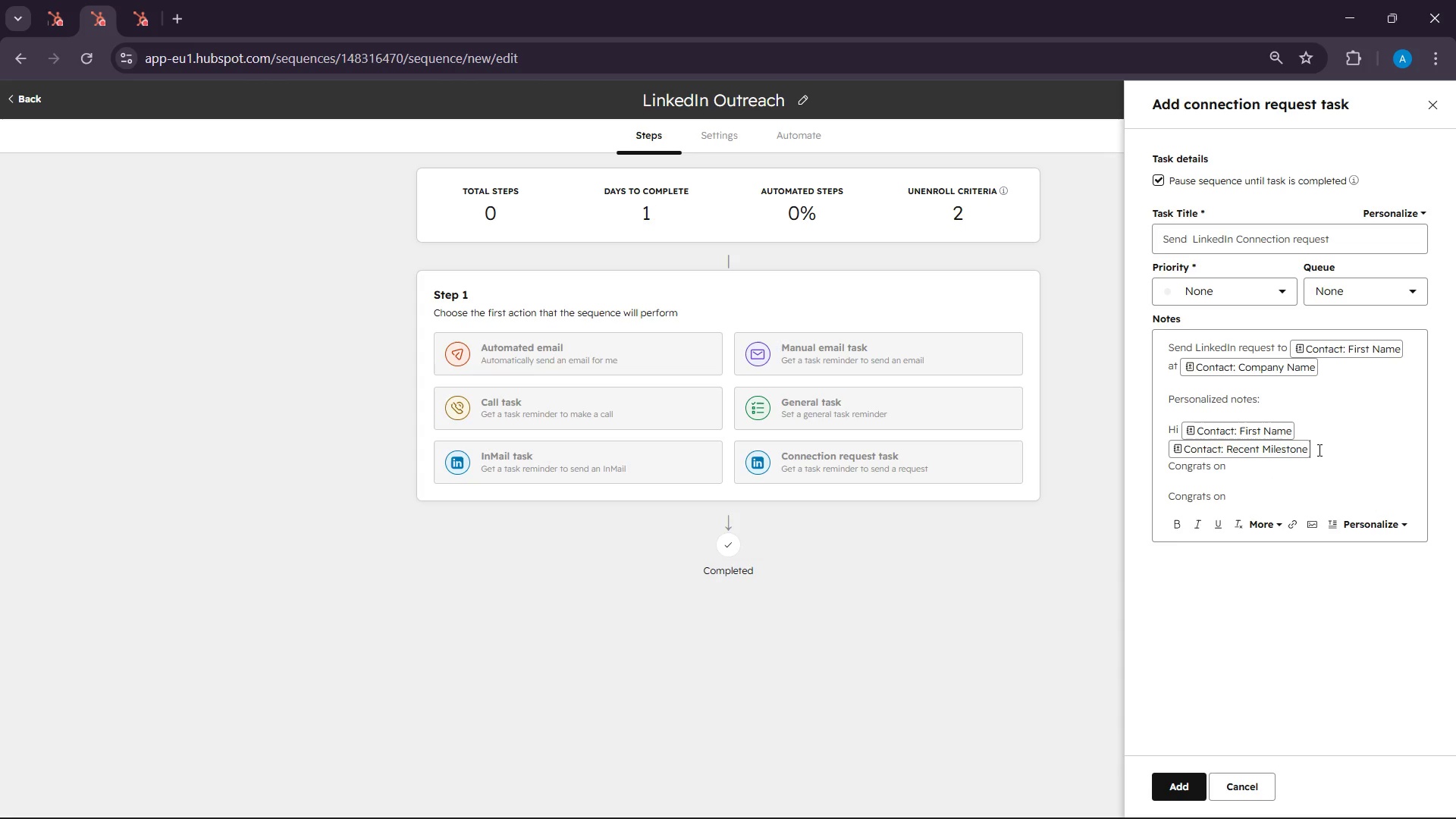 
double_click([1318, 450])
 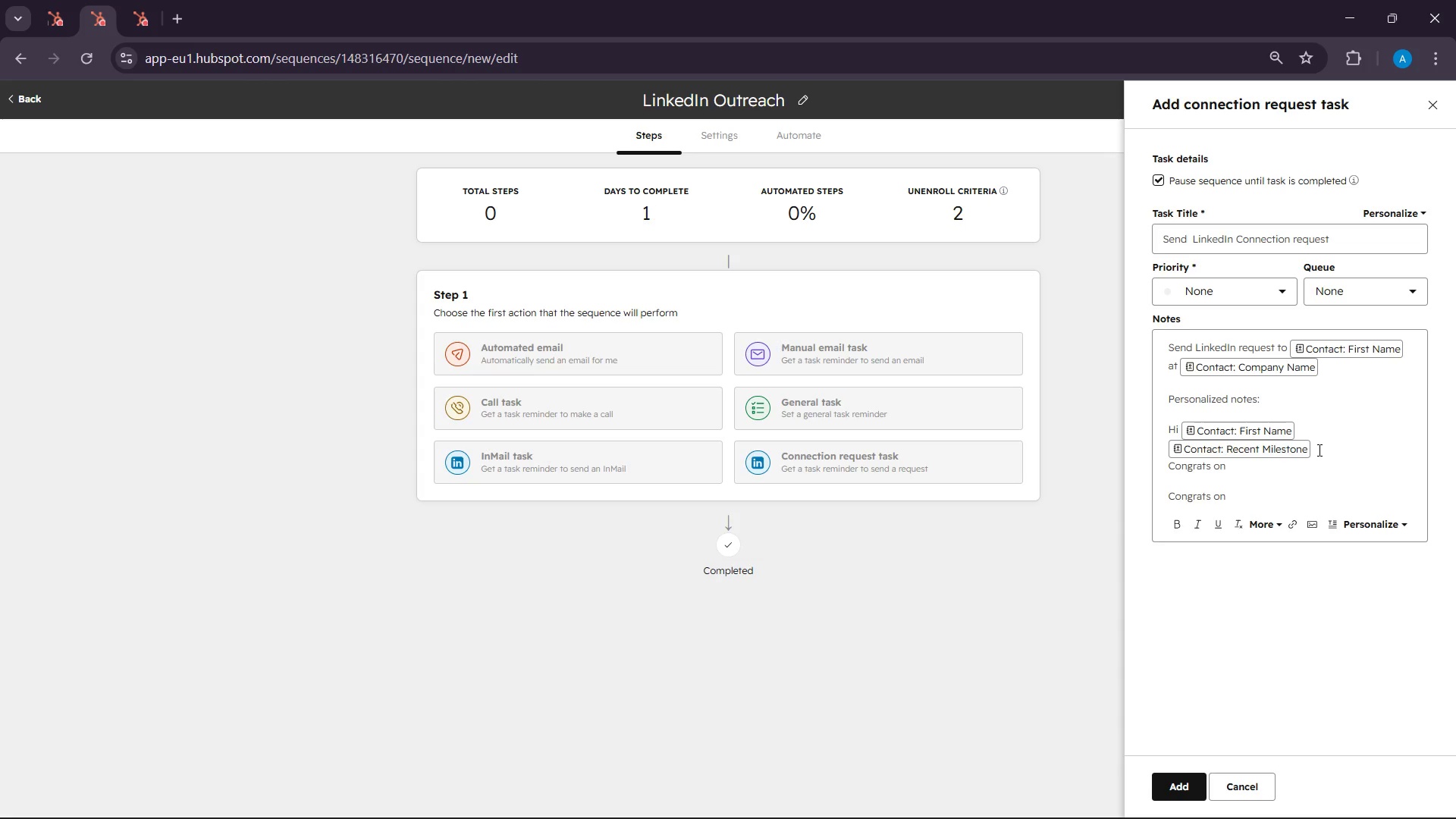 
key(Backspace)
 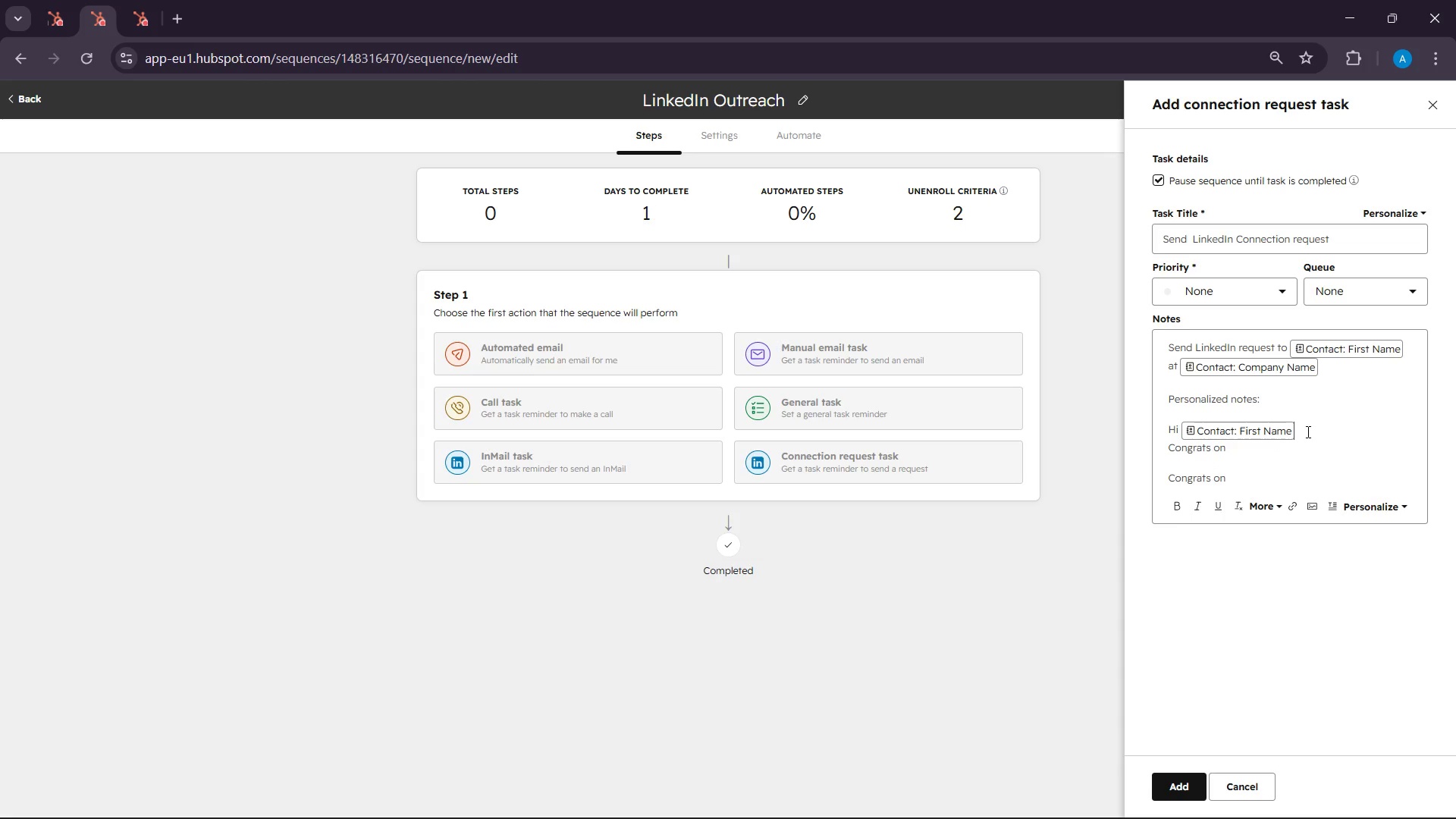 
left_click([1303, 423])
 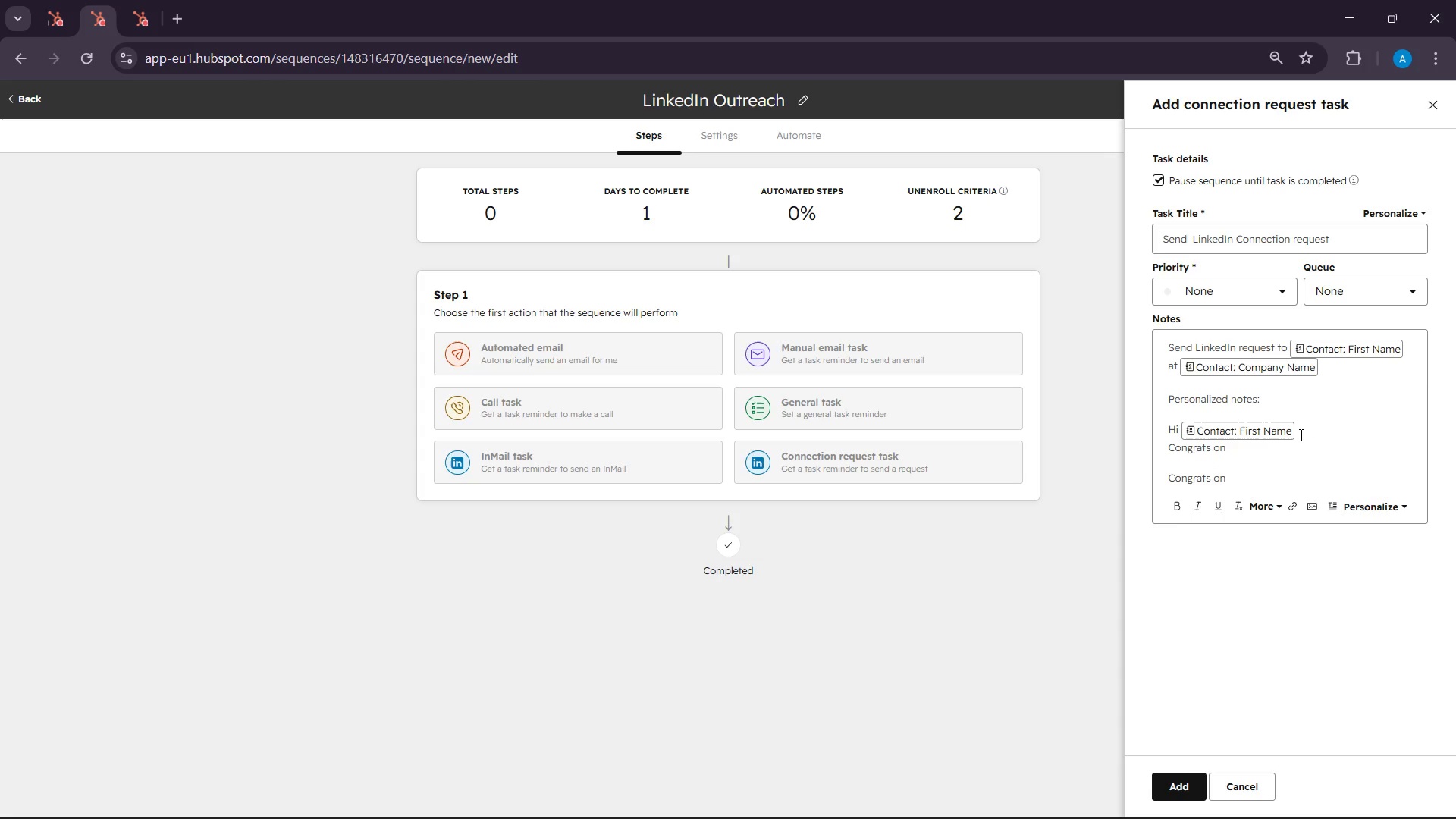 
left_click([1300, 435])
 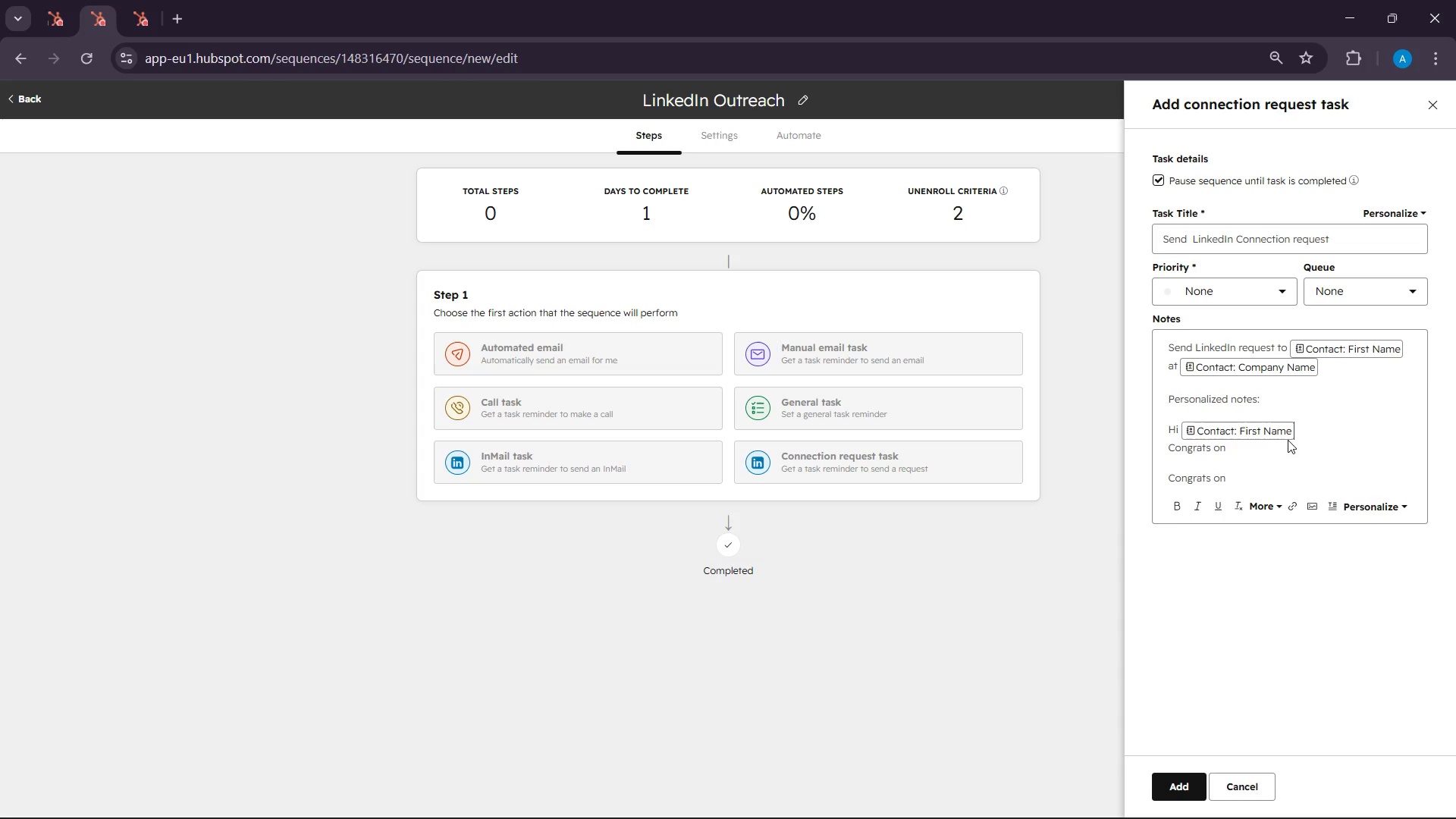 
left_click([1288, 440])
 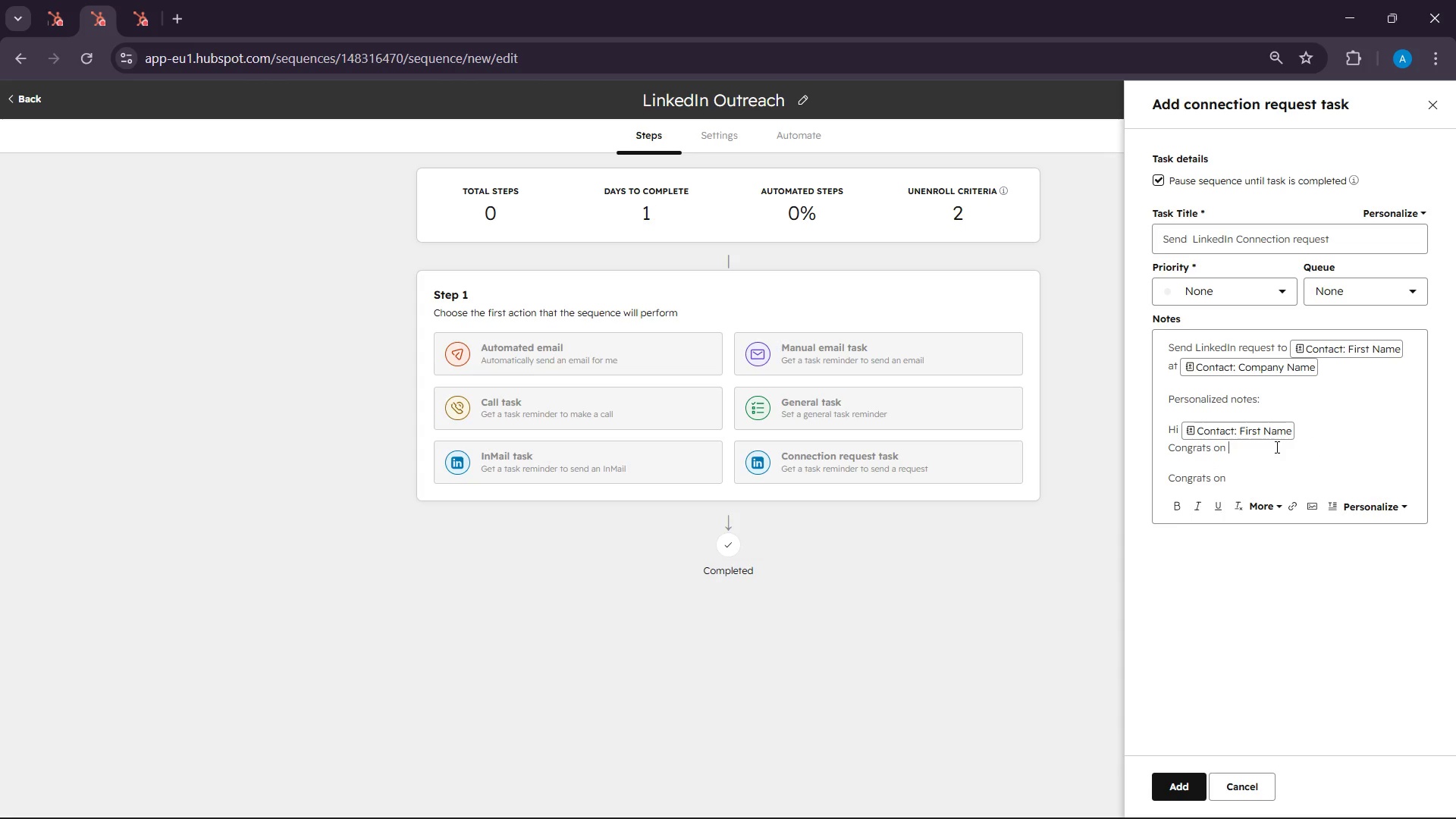 
double_click([1276, 447])
 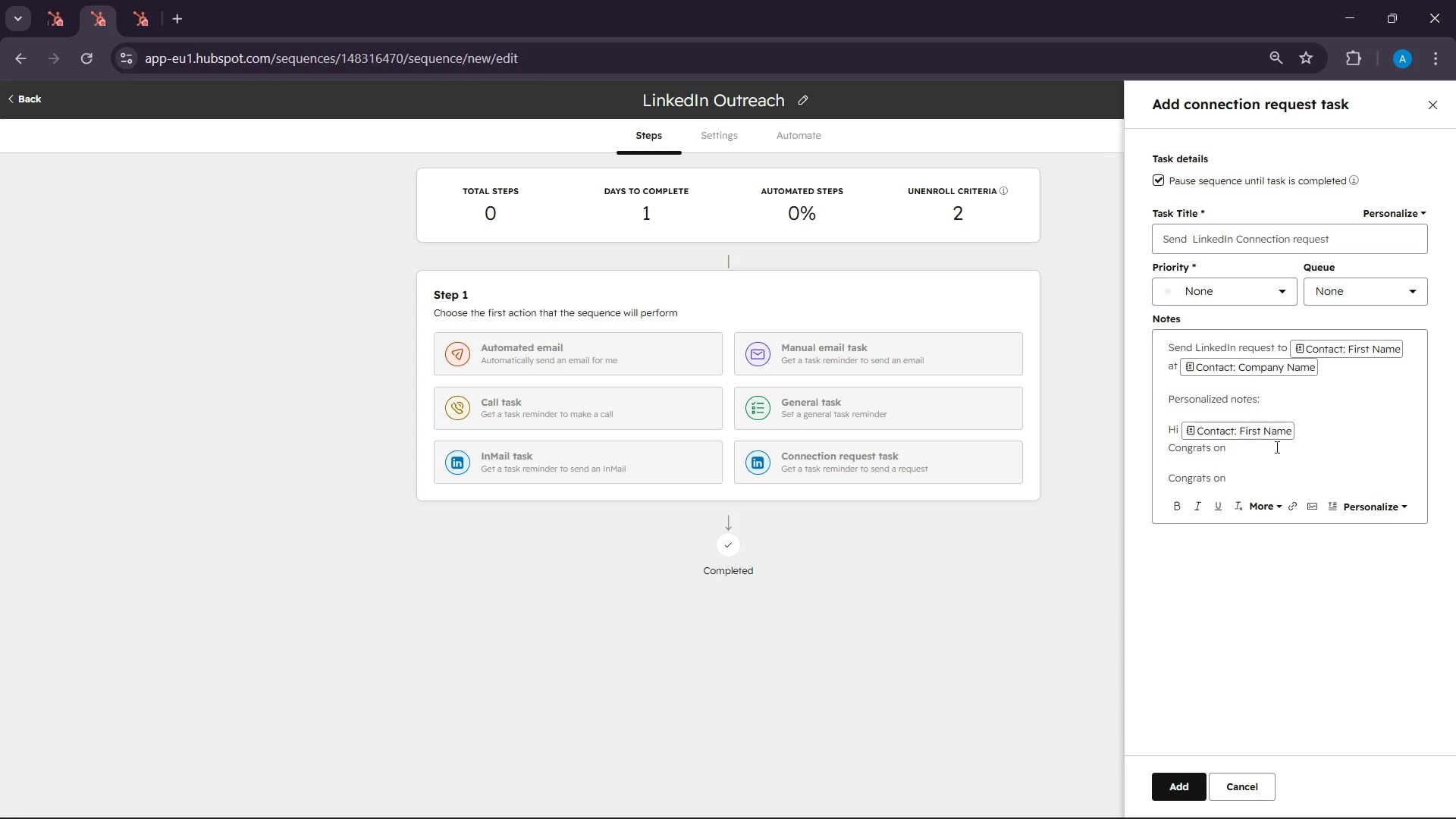 
triple_click([1276, 447])
 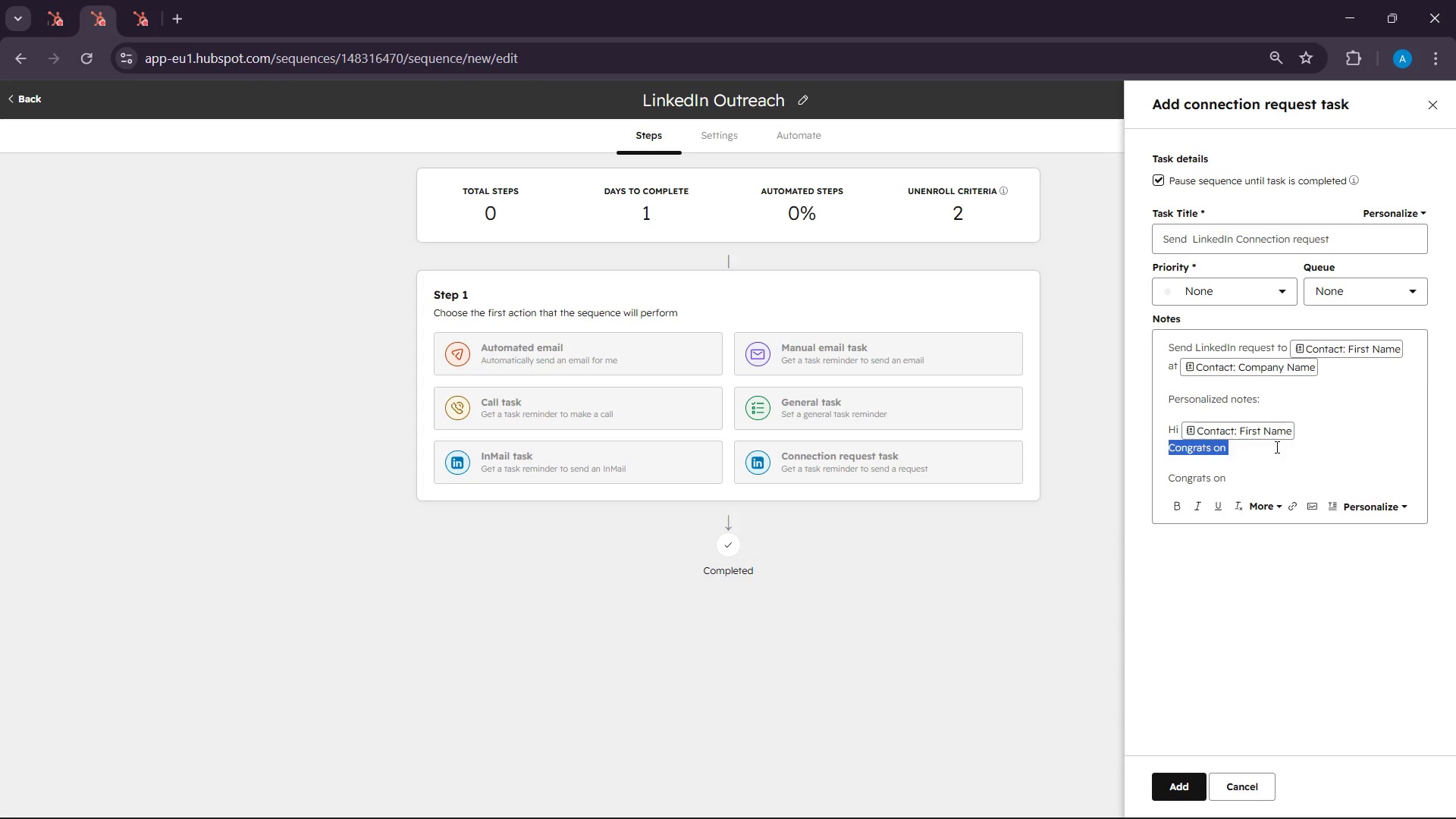 
key(Backspace)
 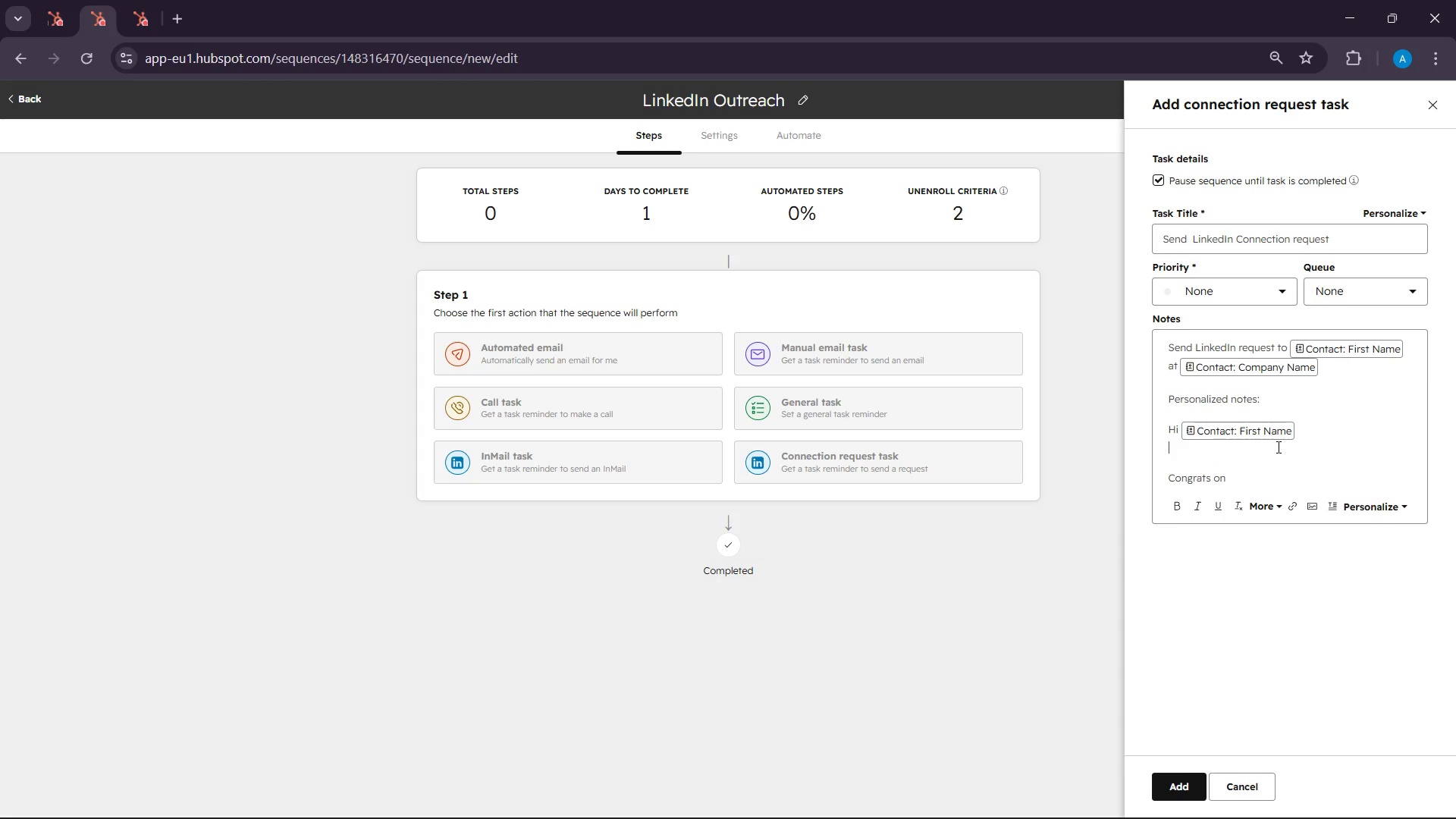 
key(Backspace)
 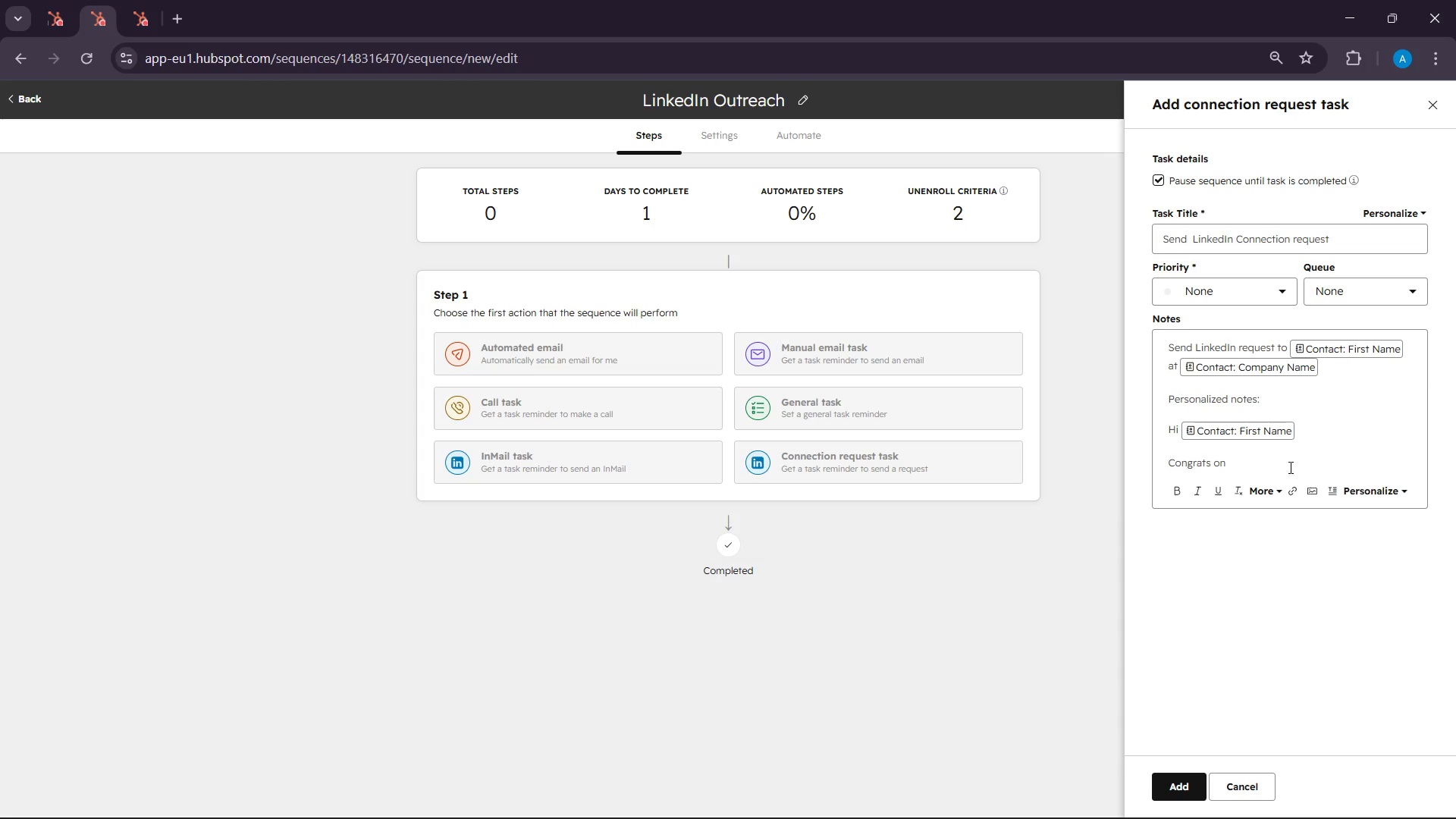 
left_click([1289, 467])
 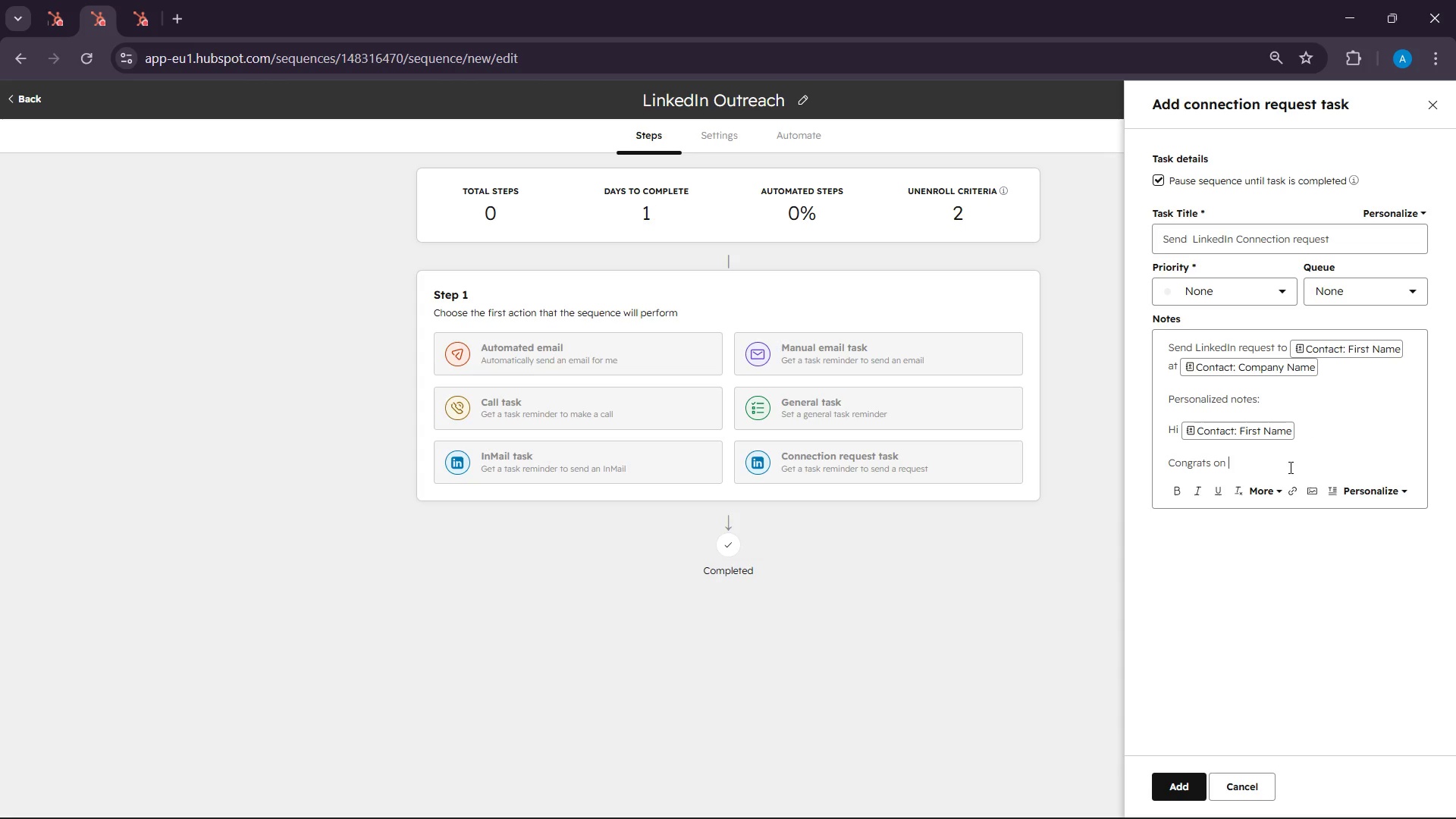 
left_click([1350, 485])
 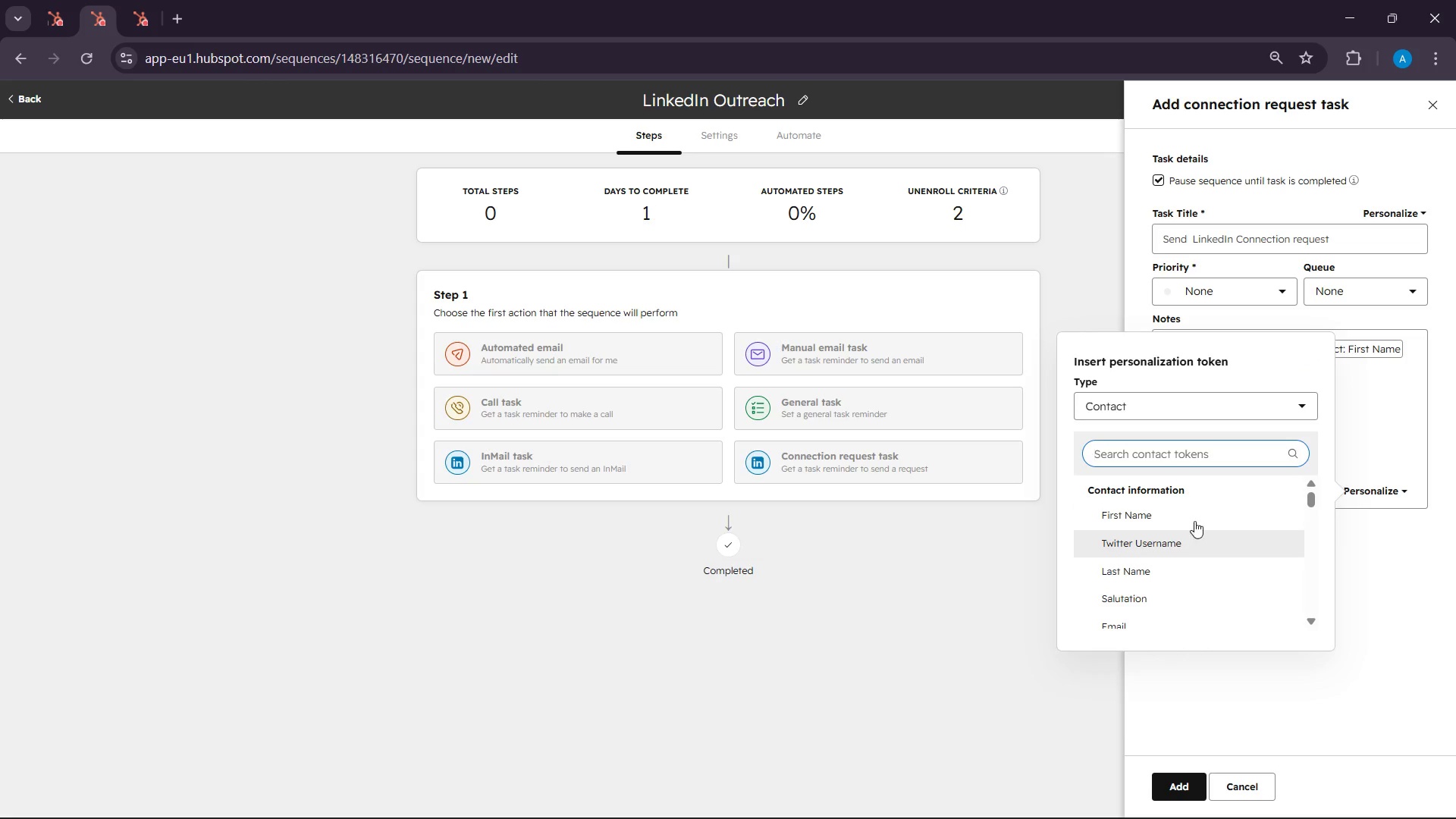 
left_click([1168, 459])
 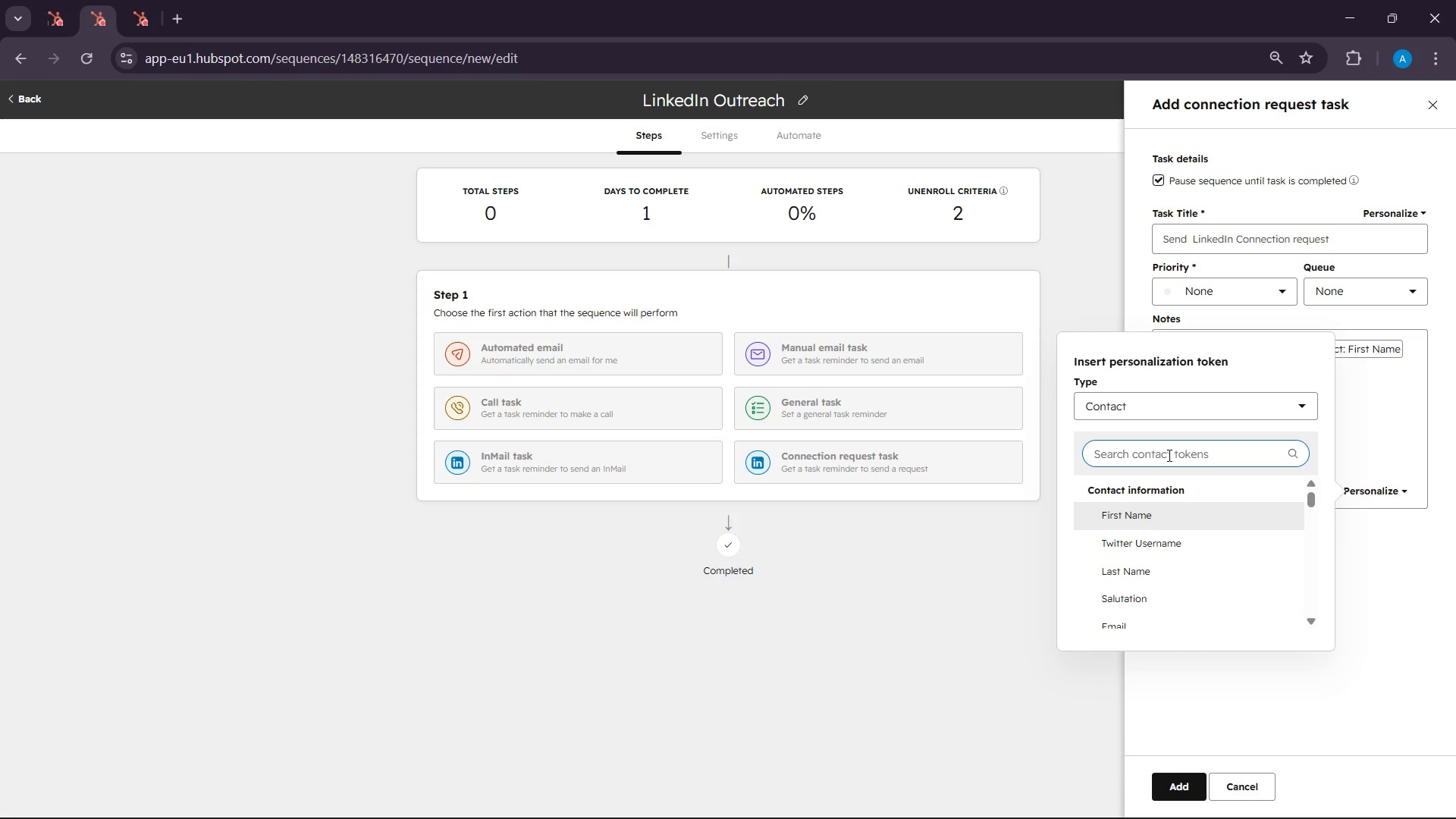 
type(recne)
key(Backspace)
key(Backspace)
type(ent)
 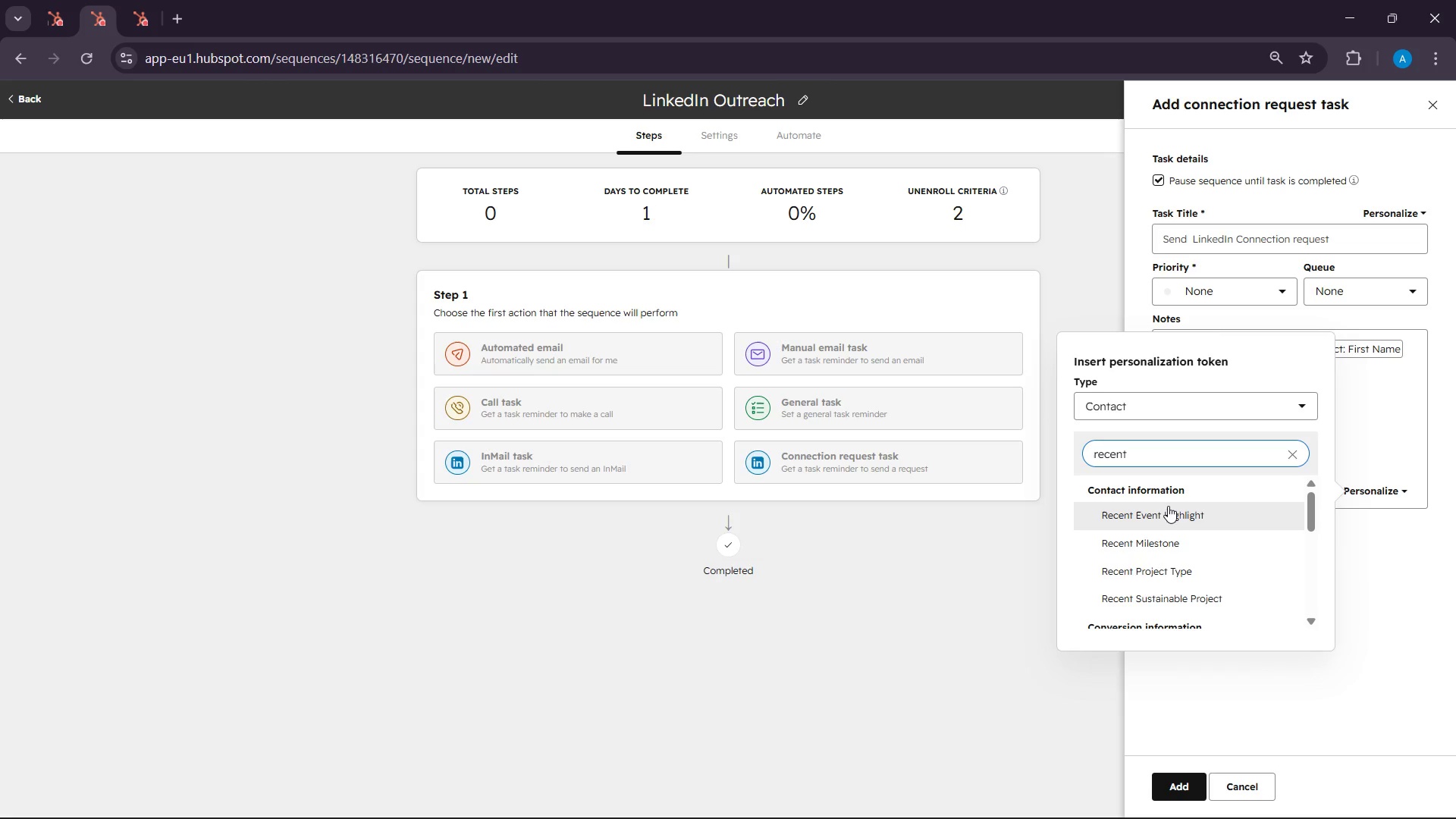 
left_click([1162, 533])
 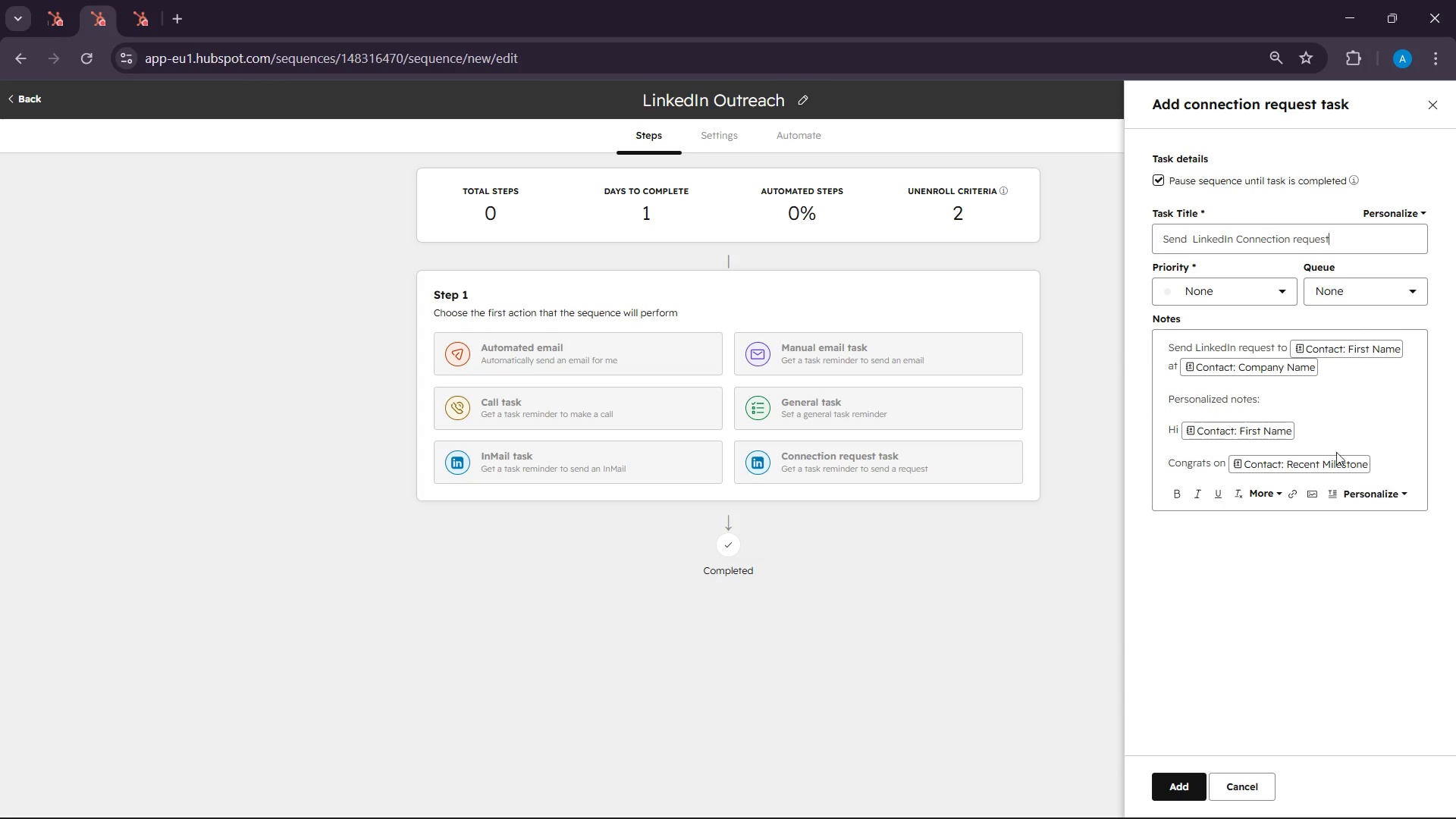 
left_click([1398, 467])
 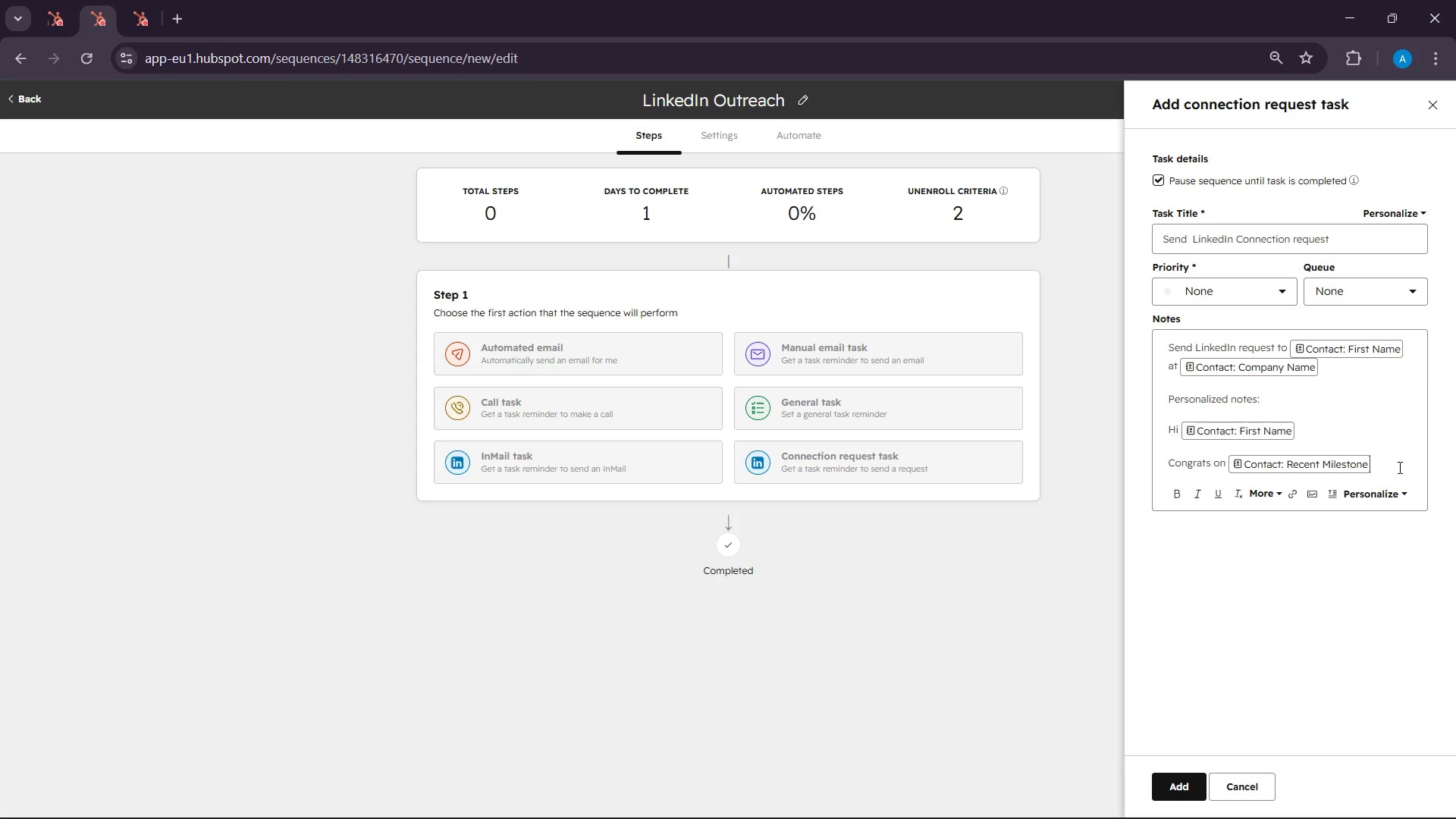 
wait(11.47)
 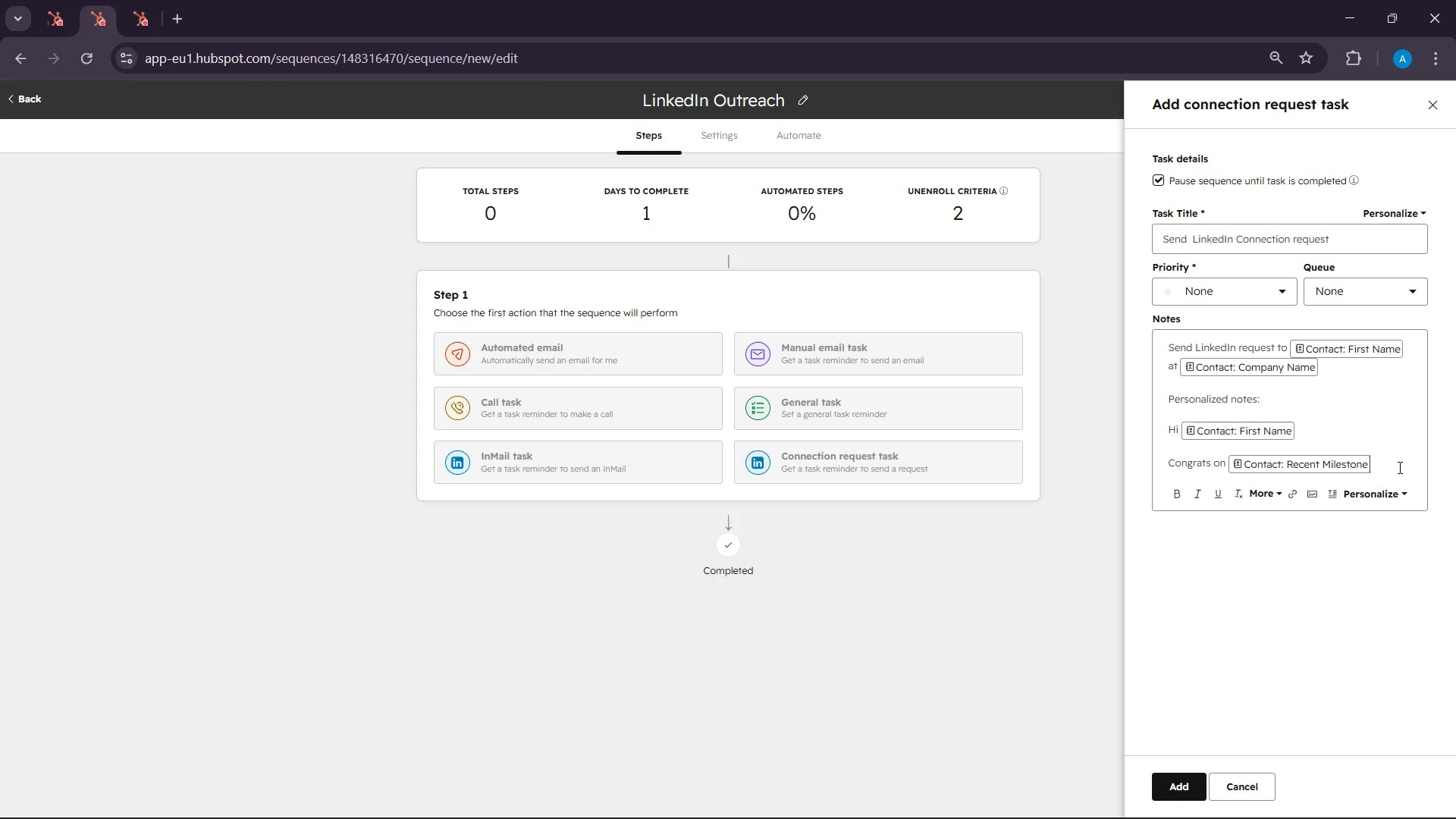 
type( at )
 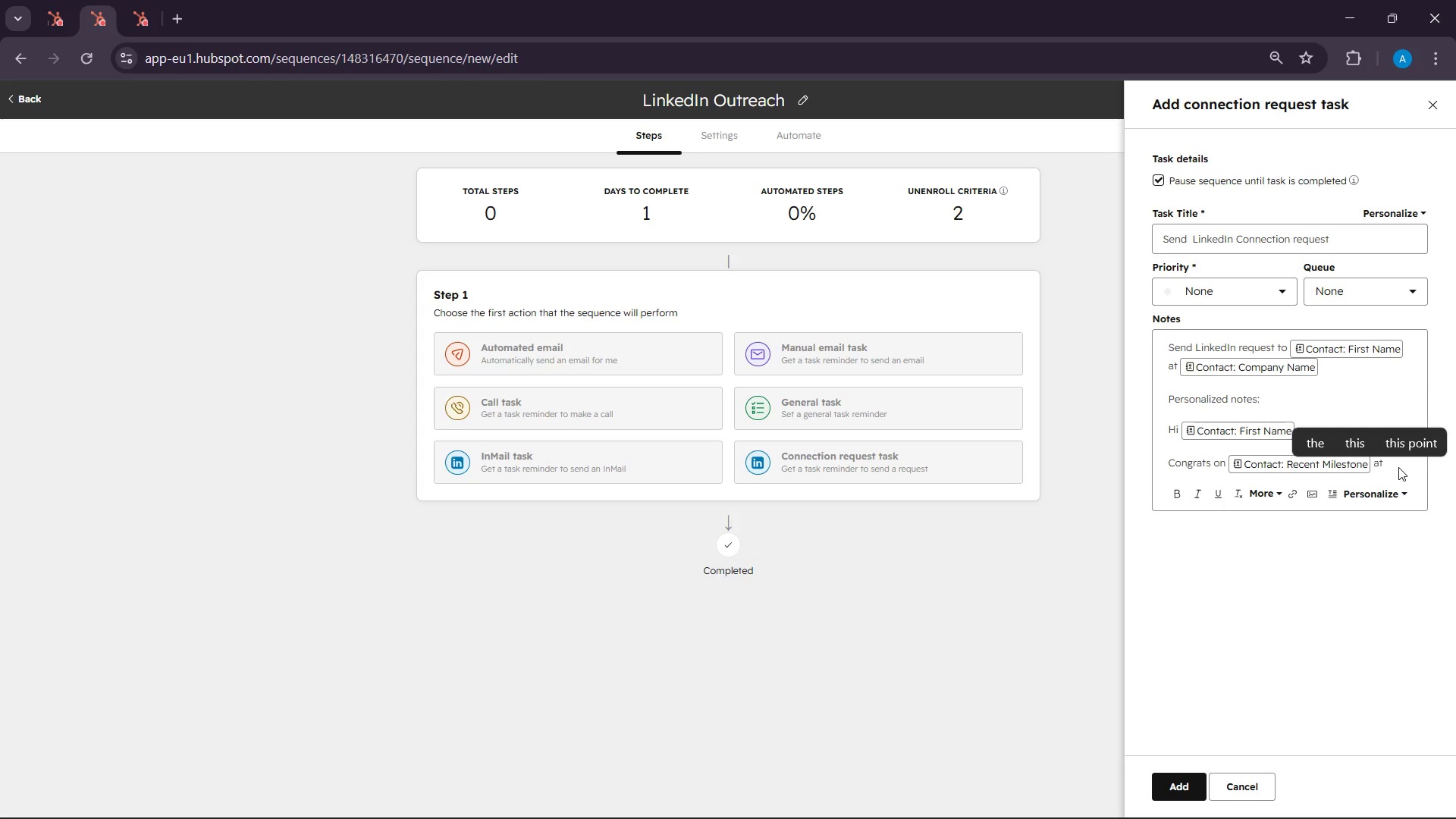 
wait(35.17)
 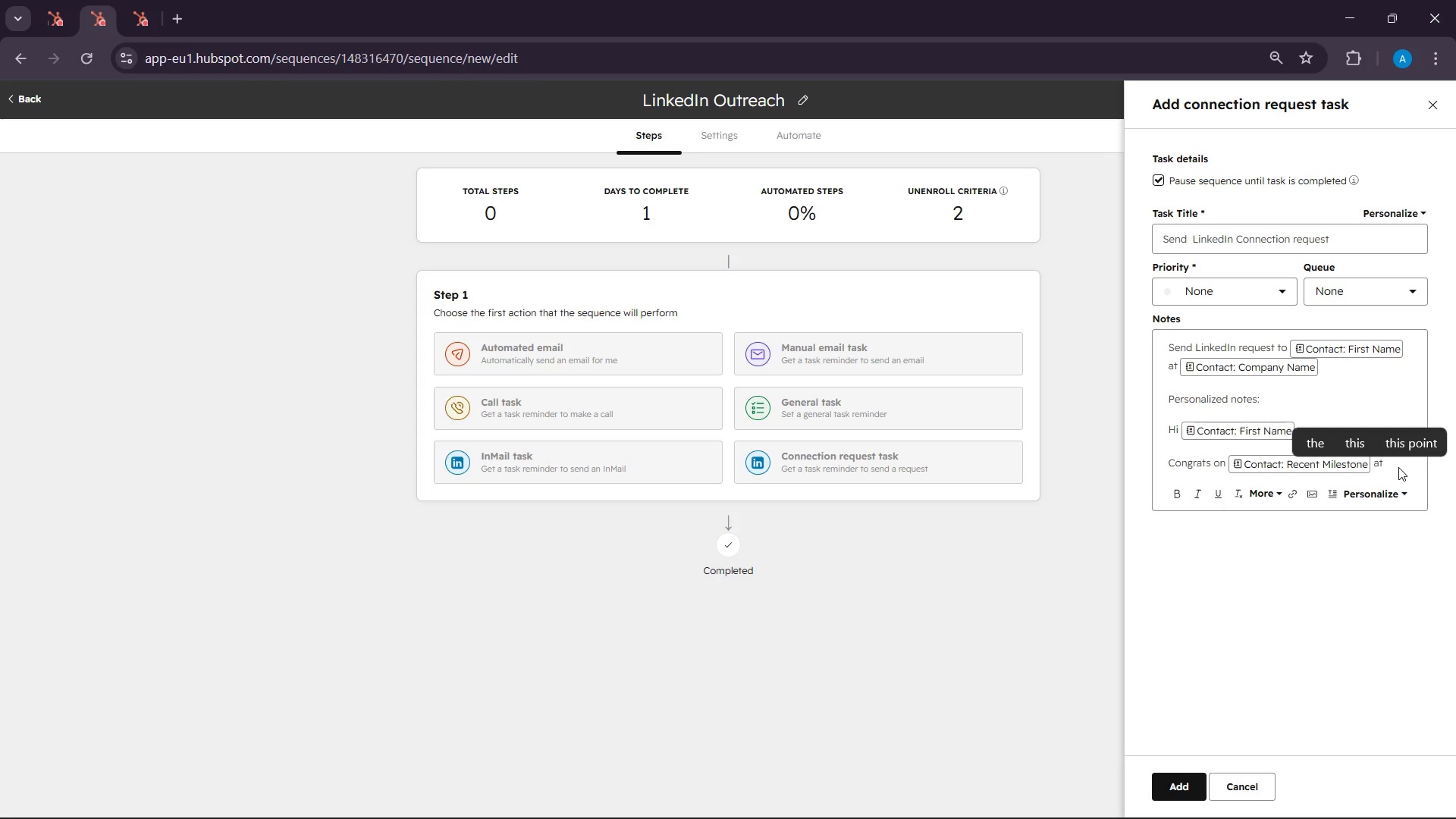 
left_click([1402, 500])
 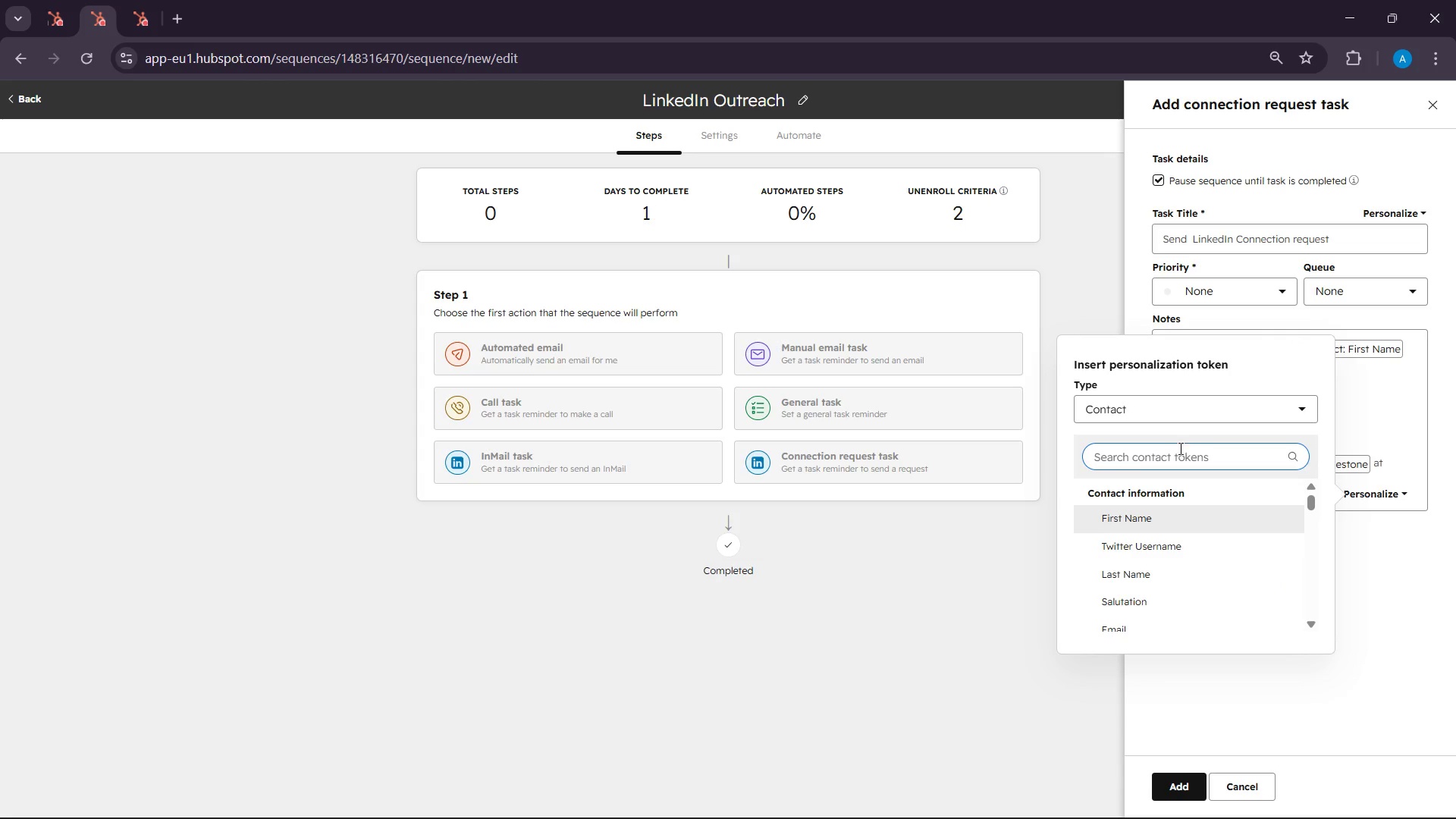 
left_click([1179, 448])
 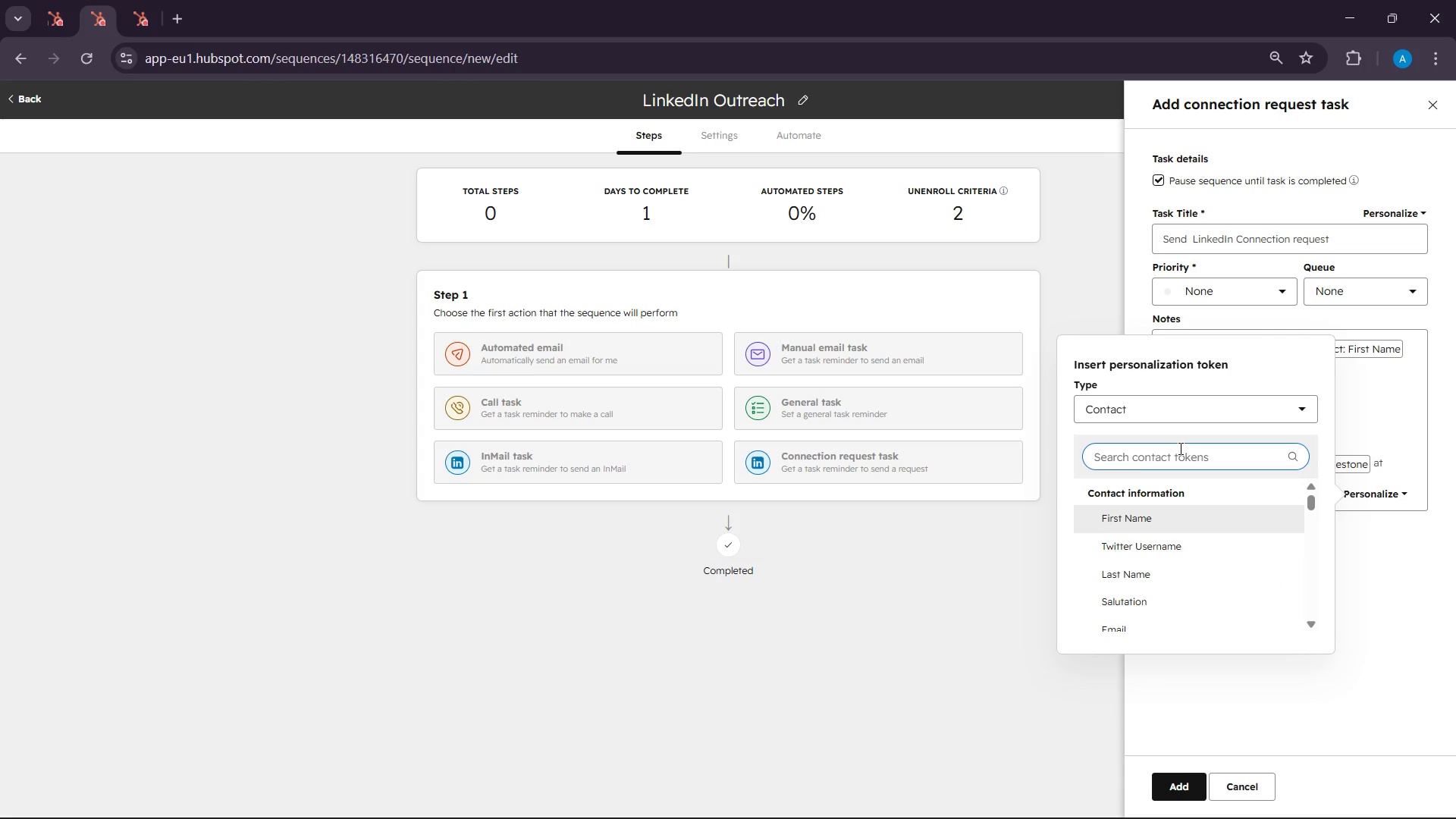 
type(company)
 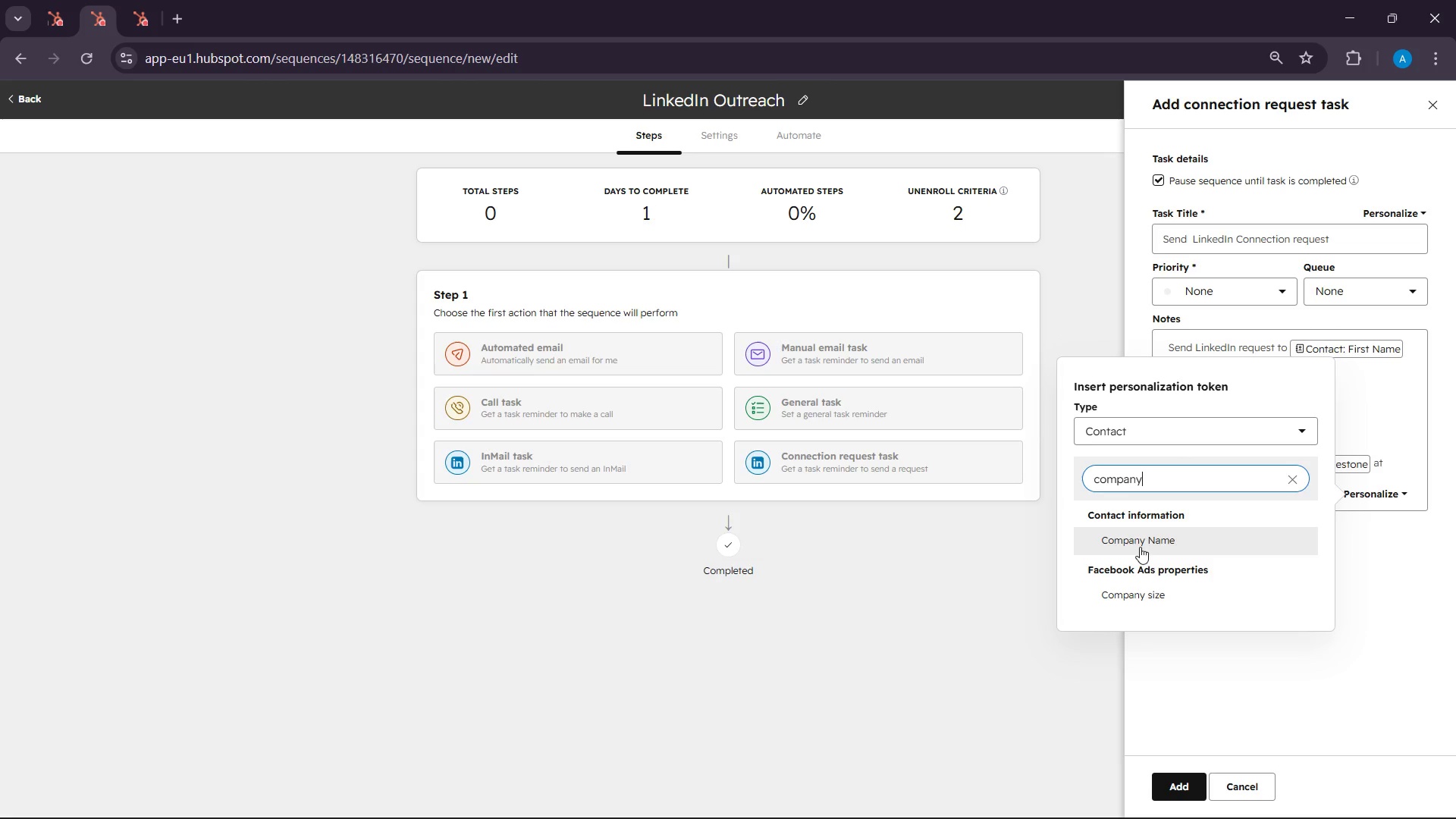 
left_click([1140, 538])
 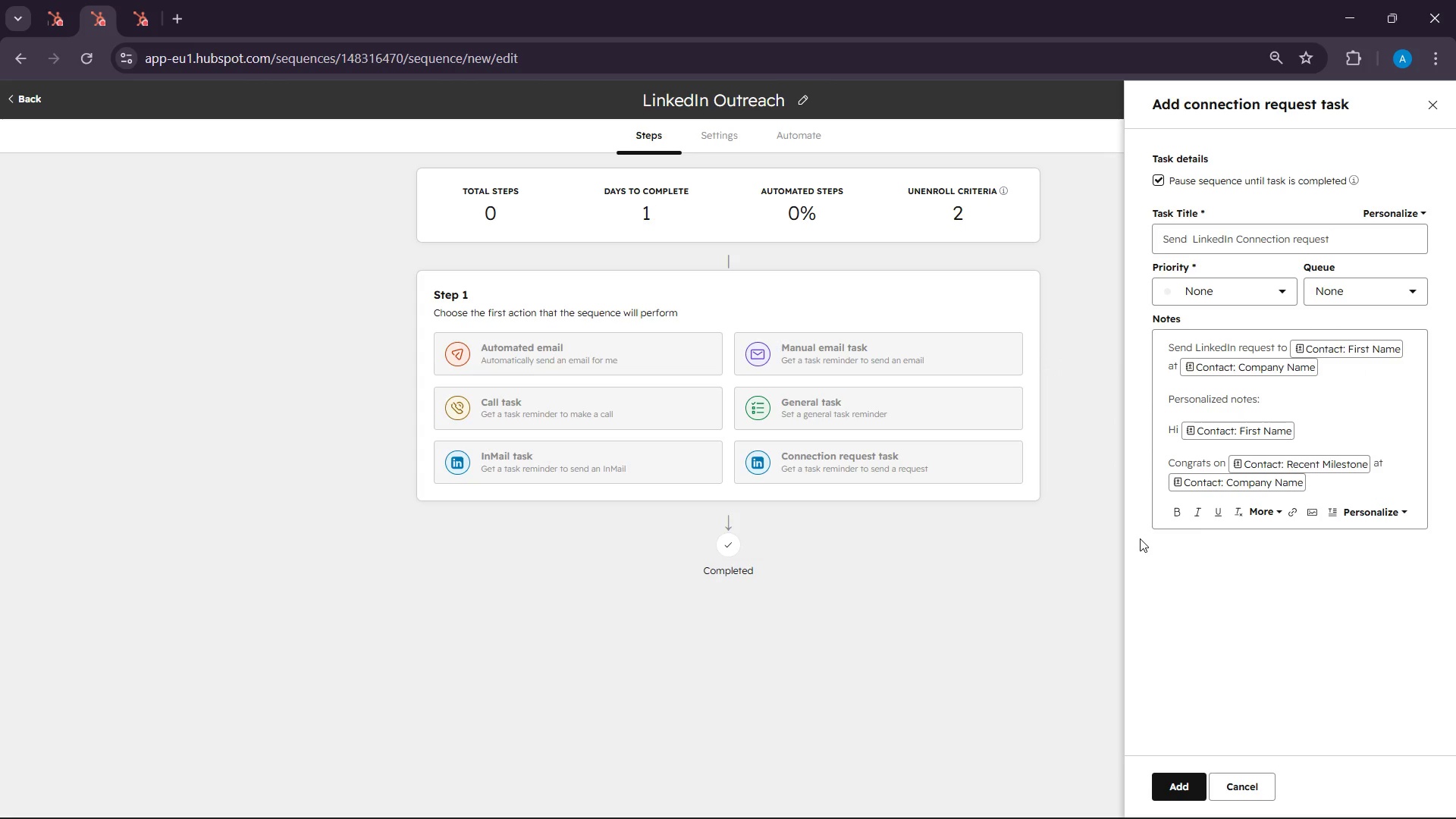 
wait(8.95)
 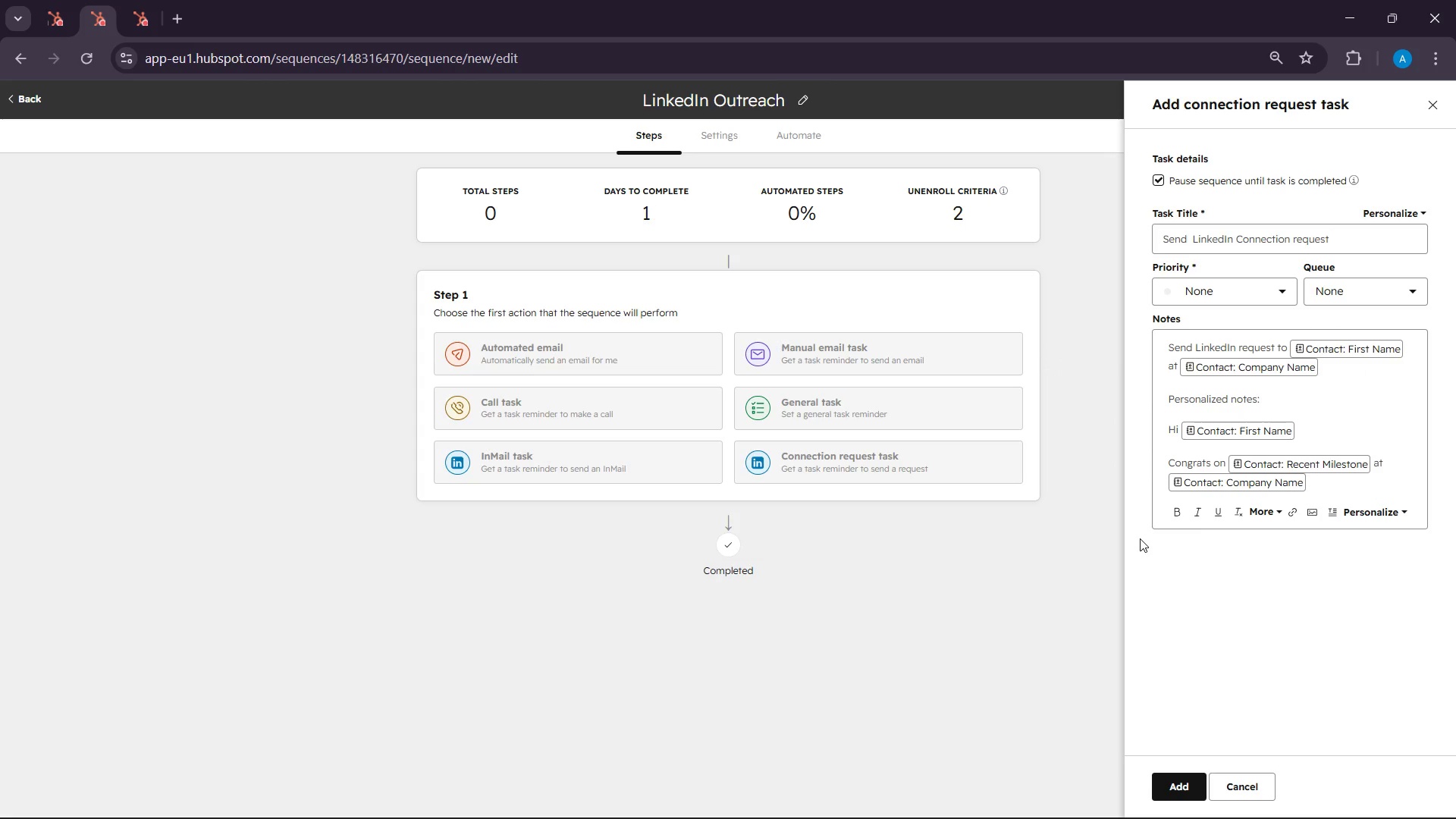 
key(Enter)
 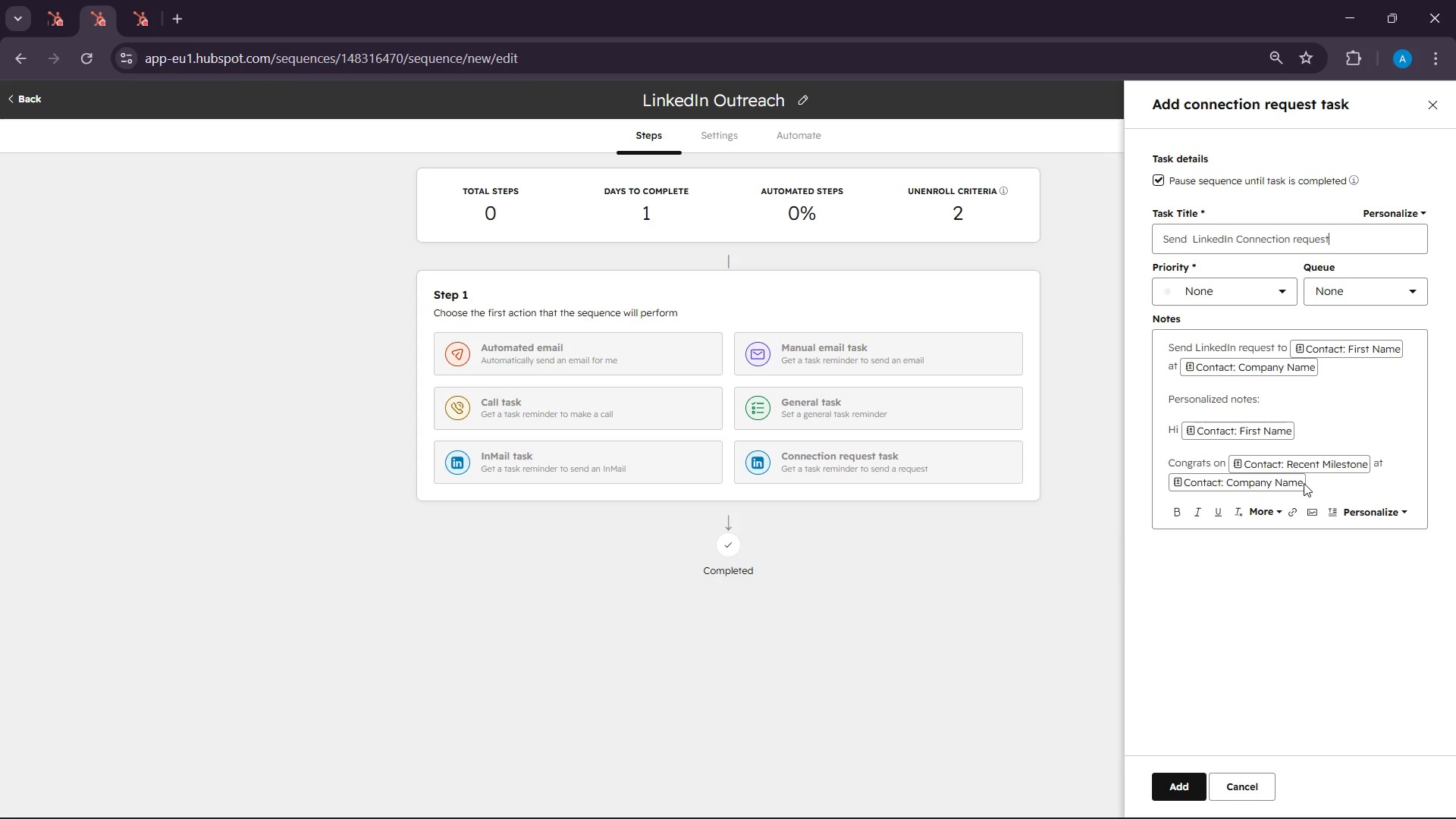 
left_click([1343, 484])
 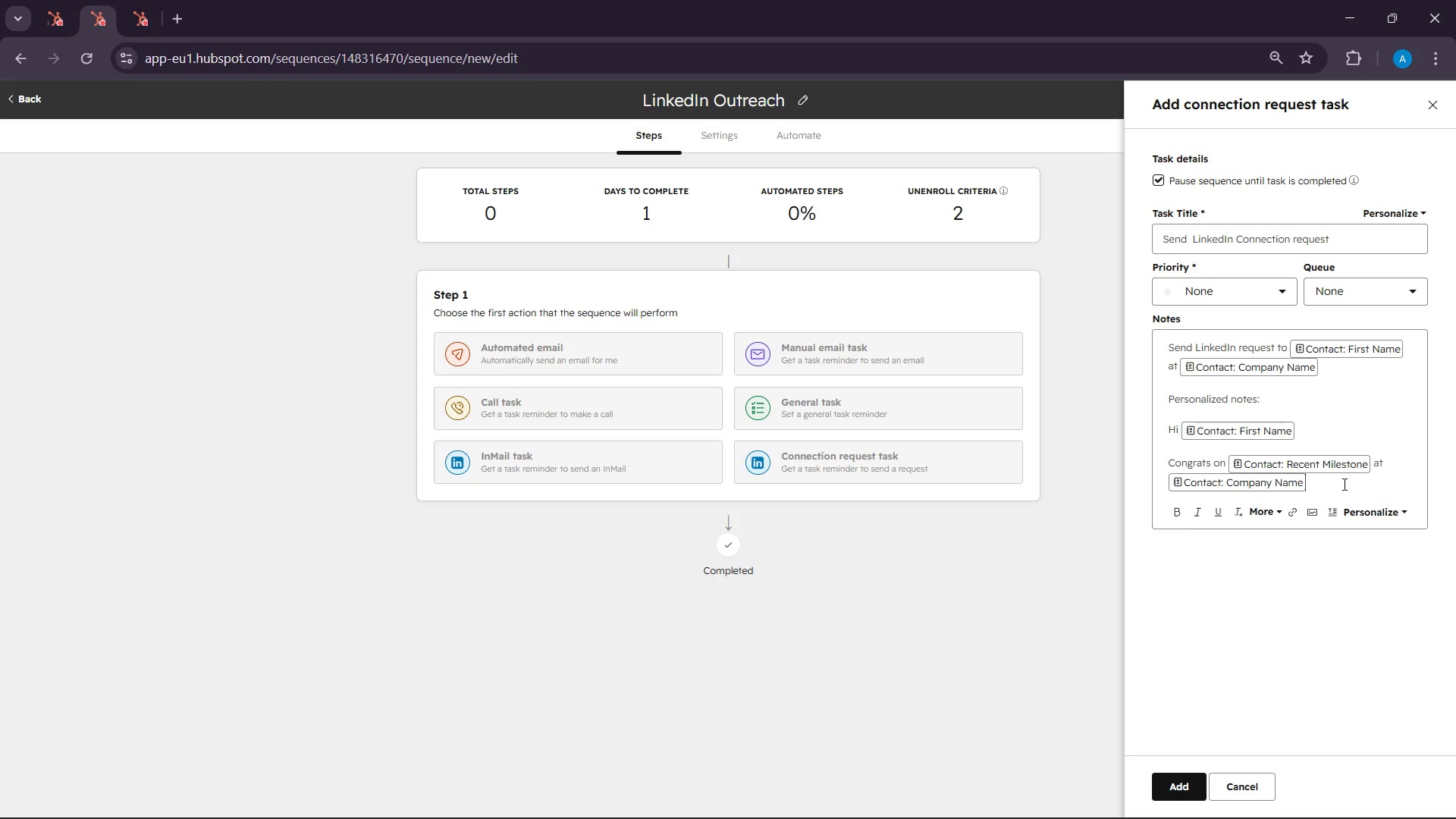 
key(Enter)
 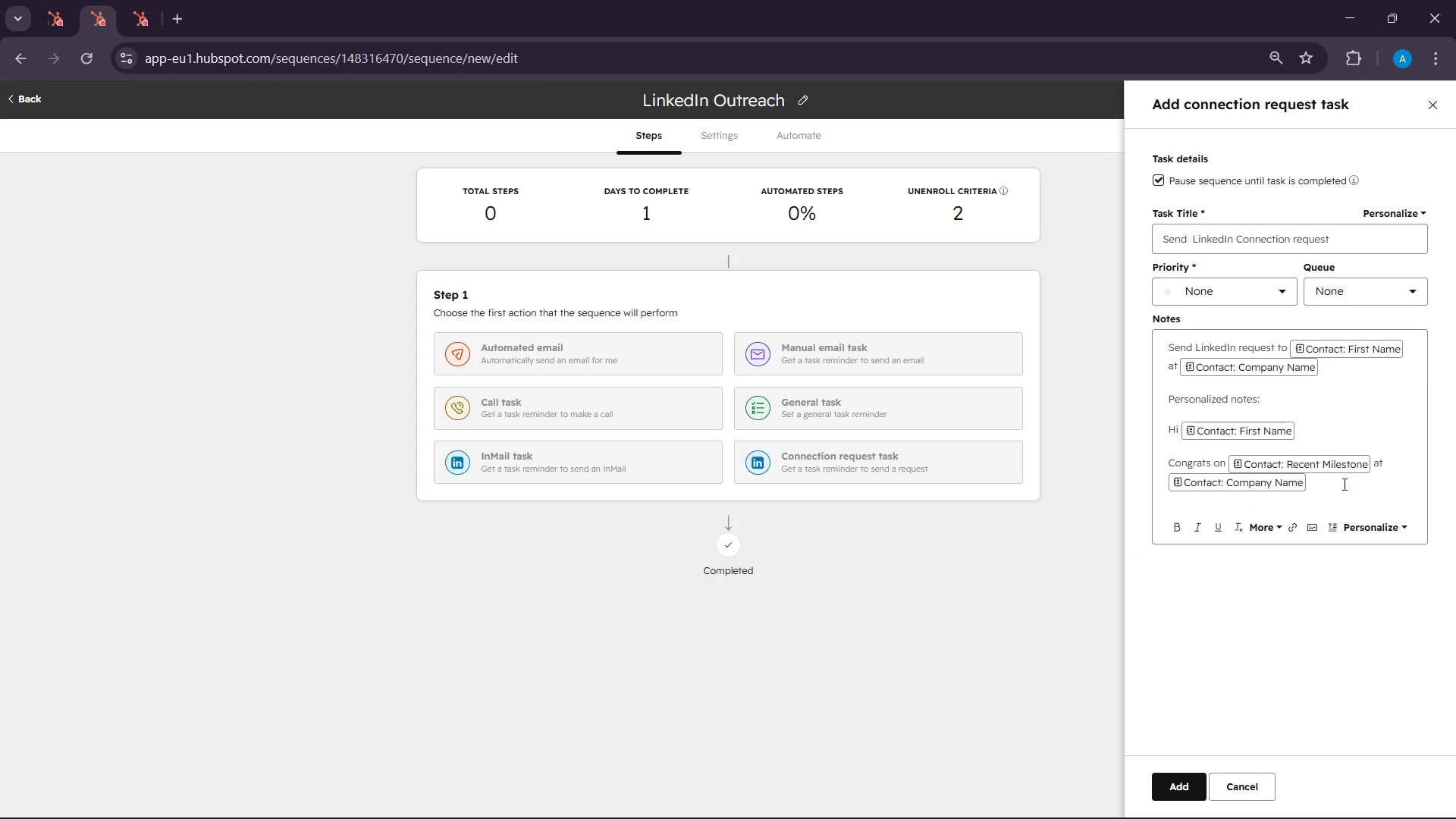 
key(Enter)
 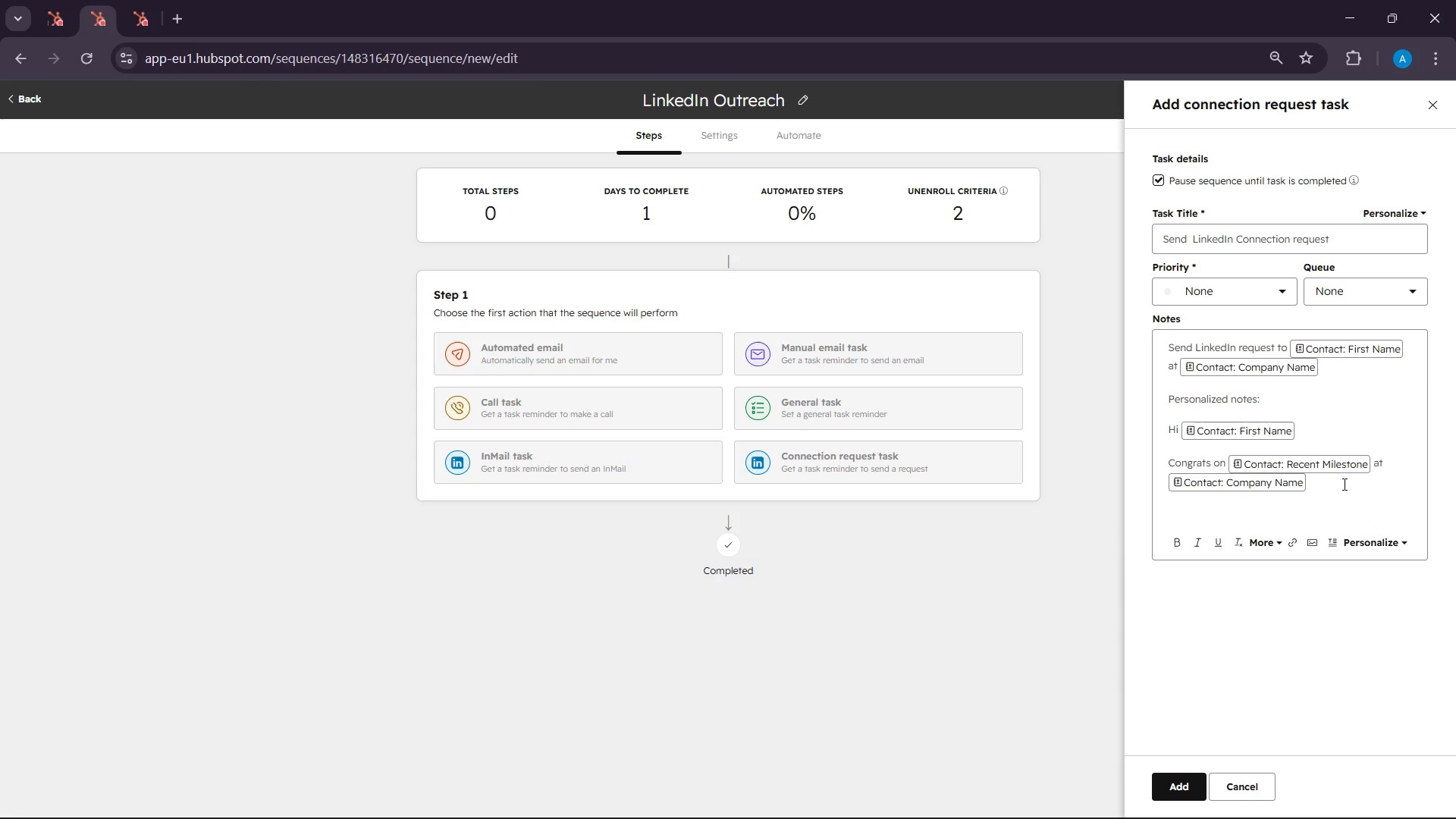 
type(I work with Summit & Soiree Events helping r)
key(Backspace)
type(teamd)
key(Backspace)
type(s like yours design high)
 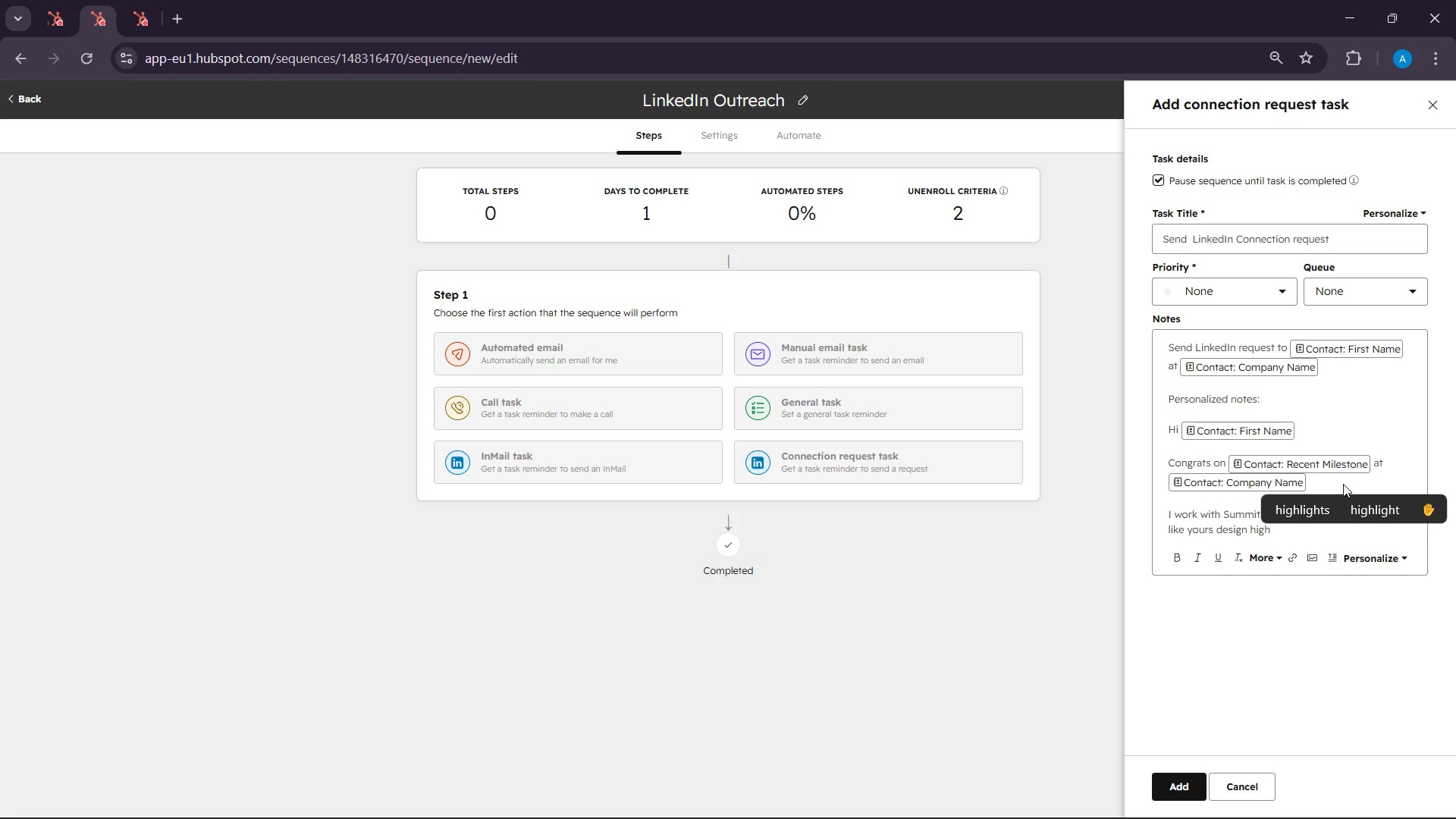 
left_click([912, 808])
 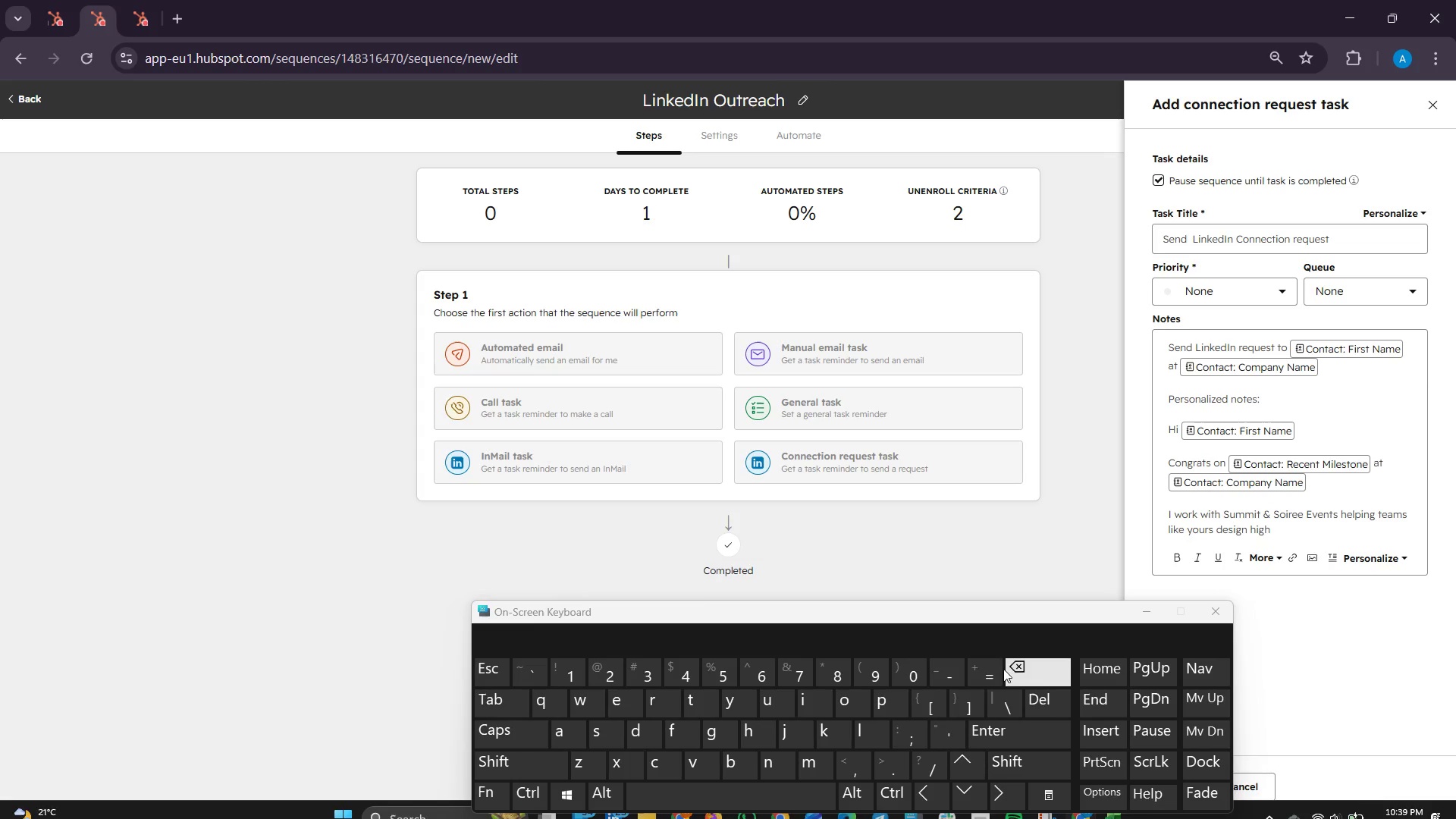 
key(Minus)
 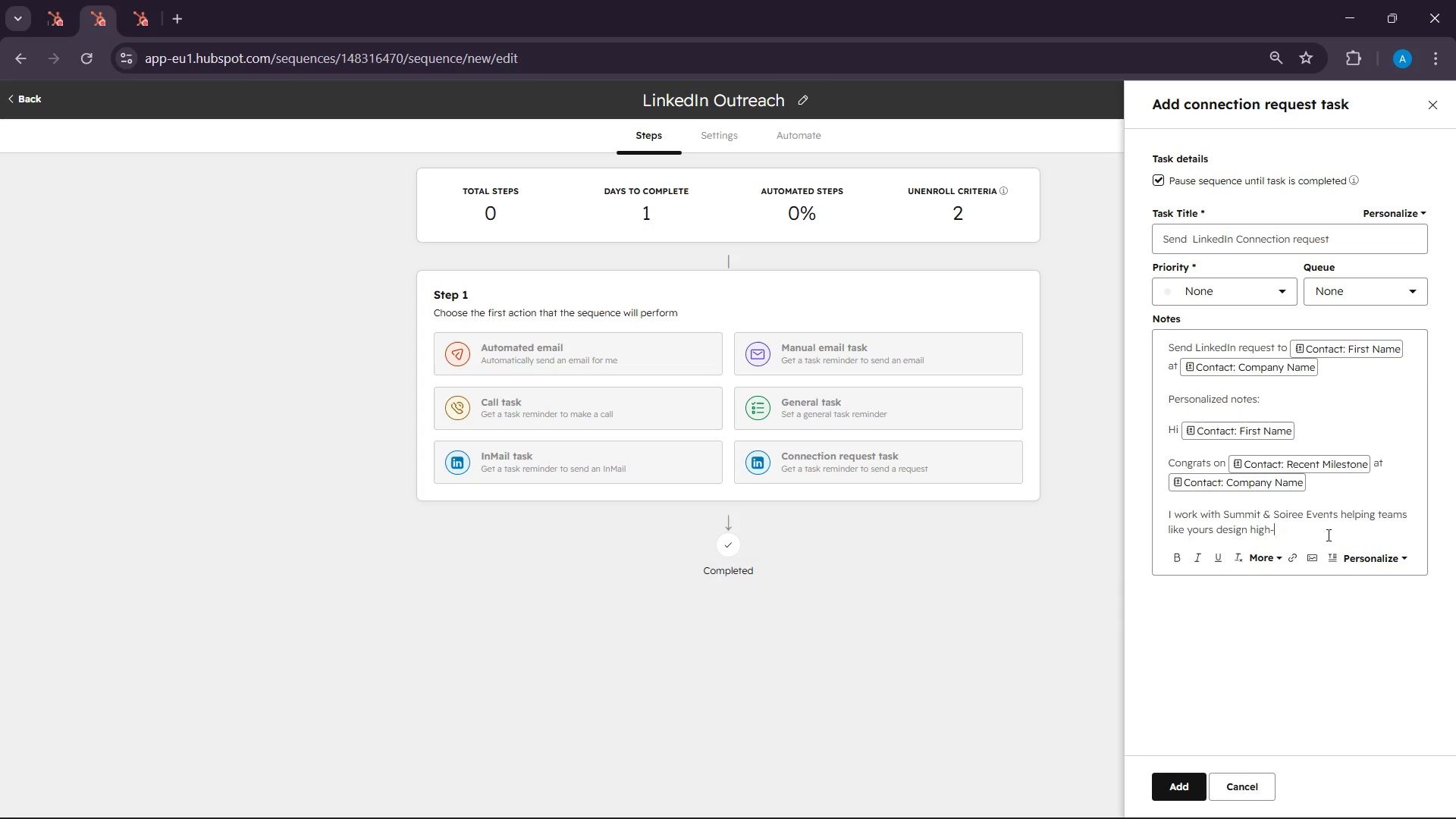 
type(end )
 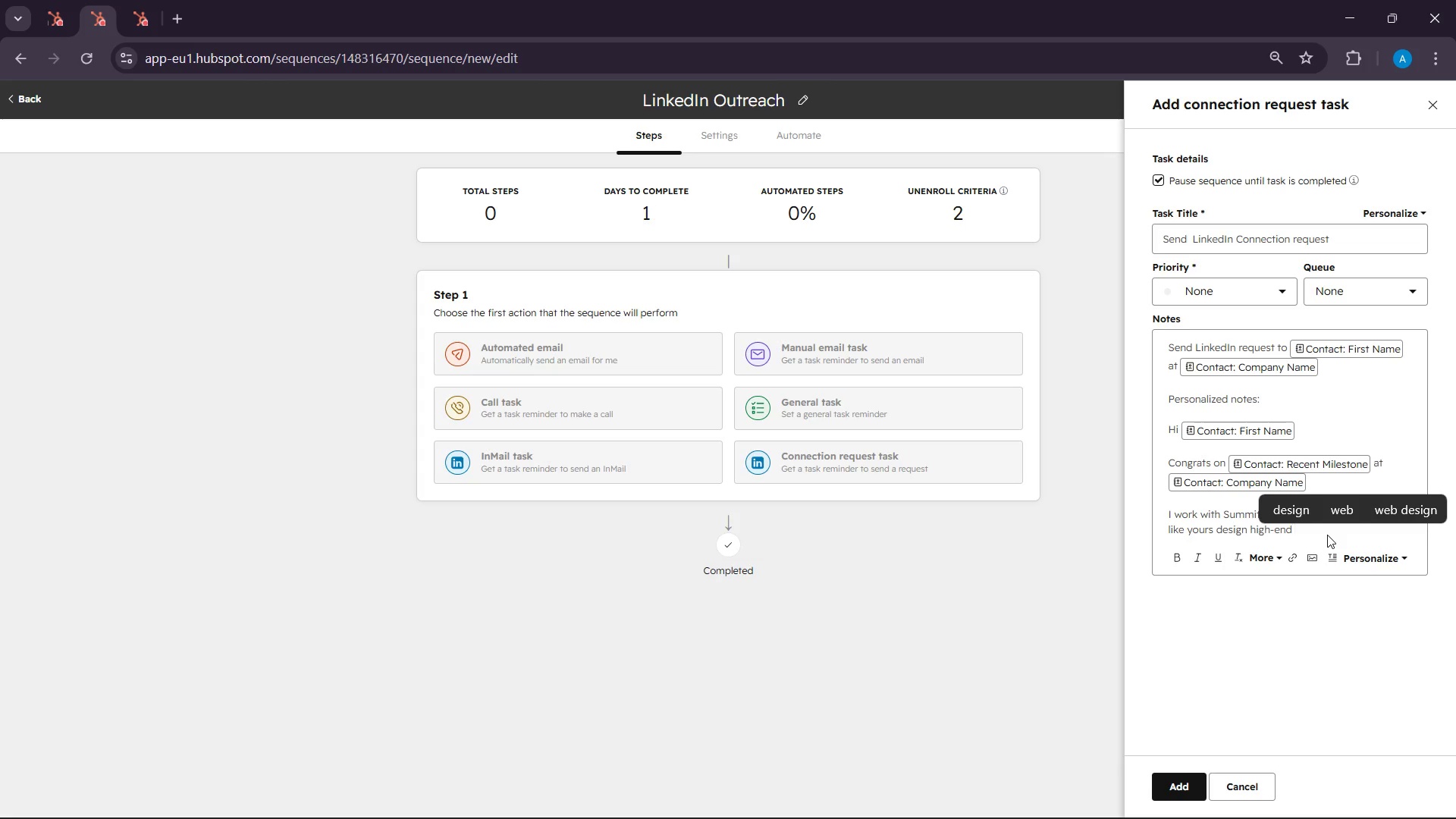 
wait(8.69)
 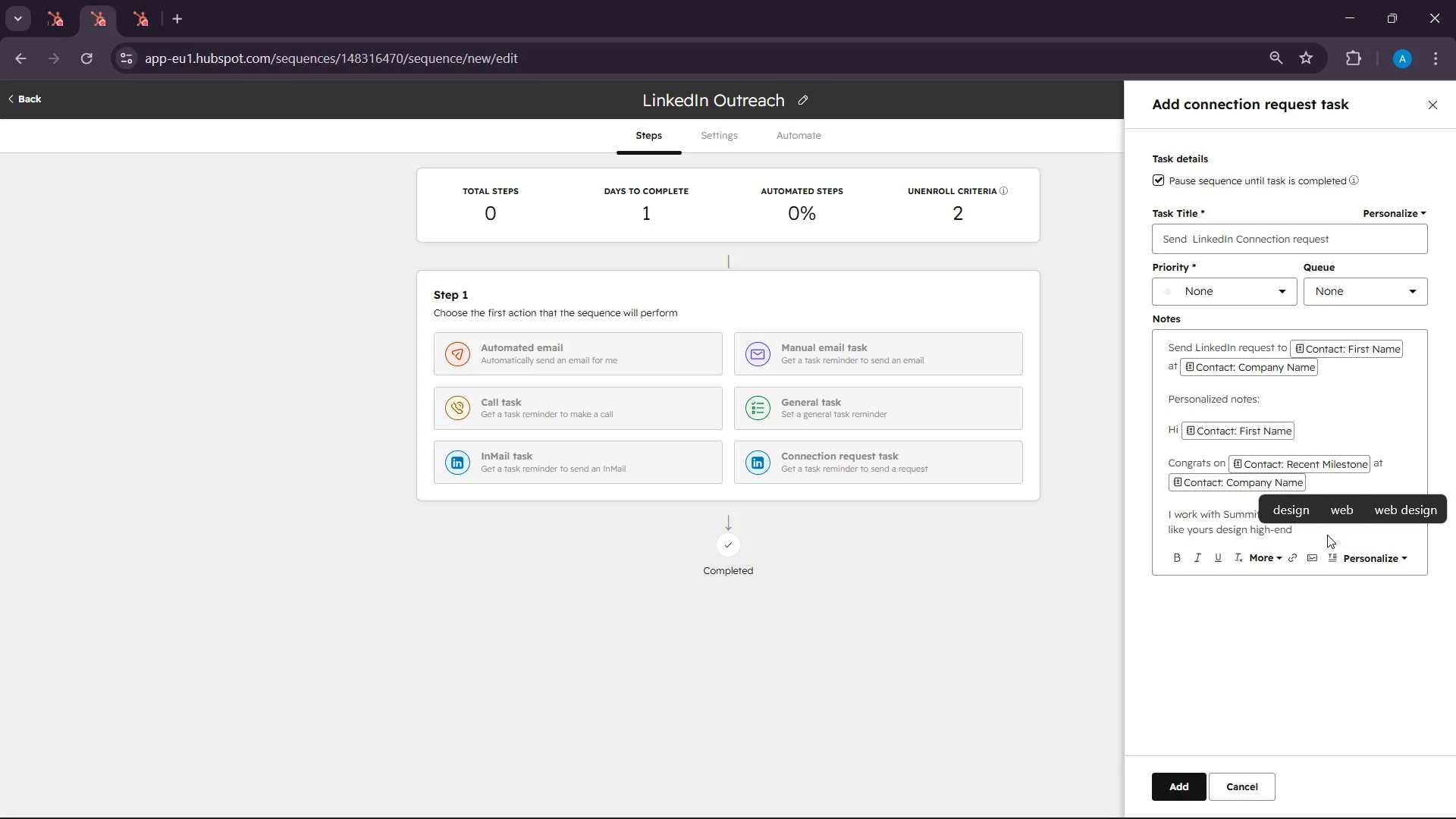 
type(offsire)
key(Backspace)
key(Backspace)
type(te )
key(Backspace)
key(Backspace)
key(Backspace)
type(te and retreats,)
 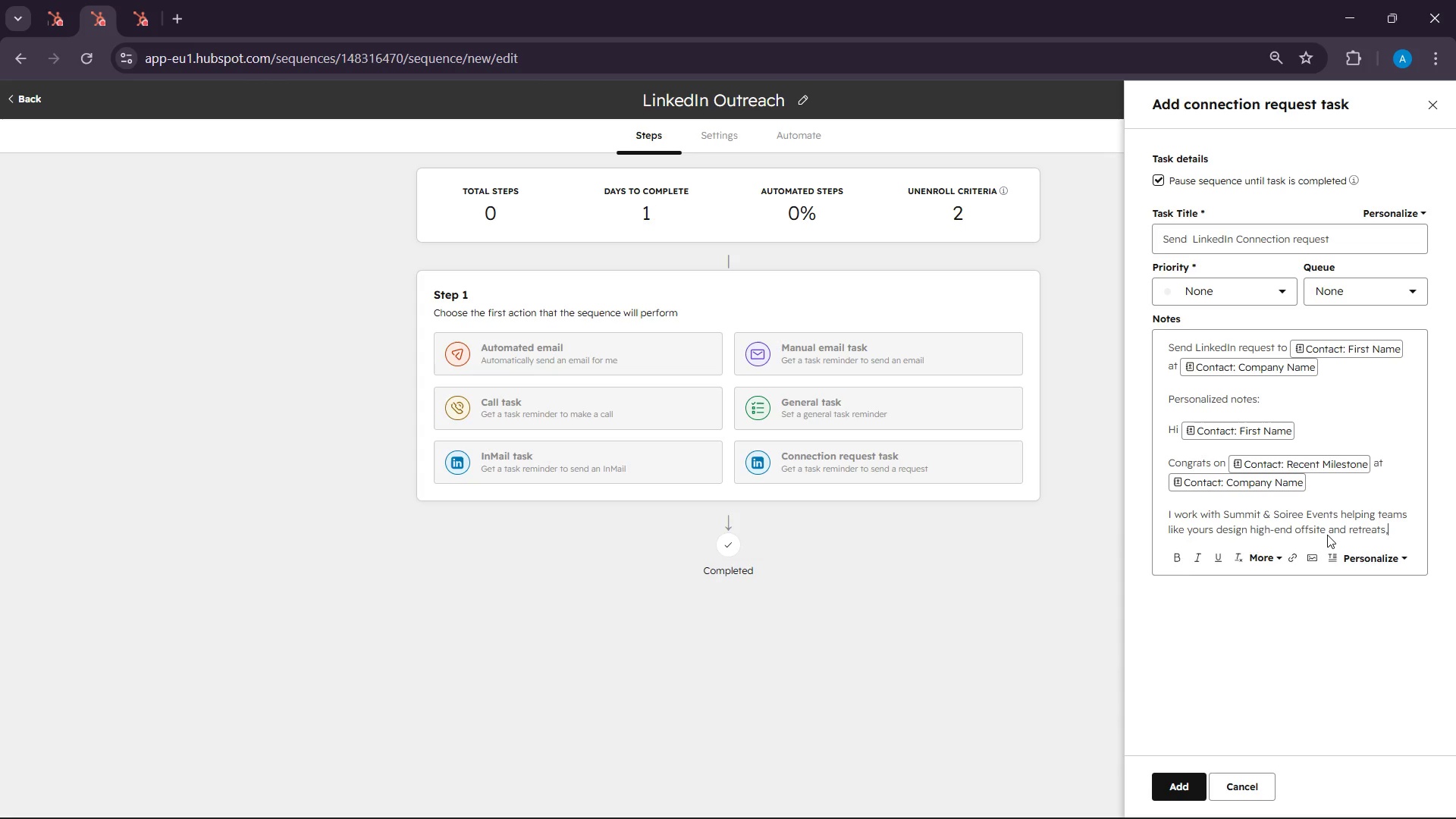 
key(Enter)
 